 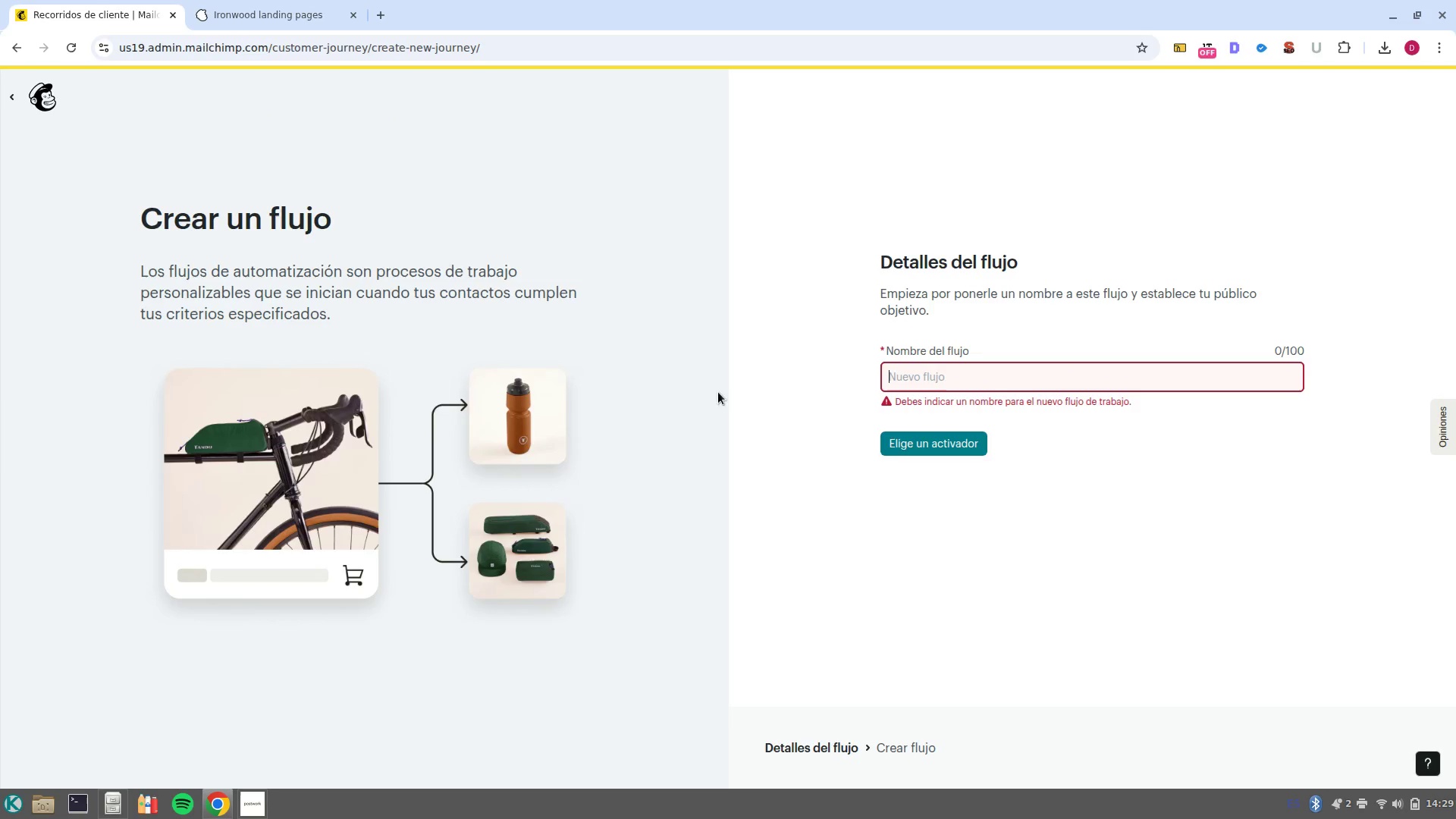 
key(Control+V)
 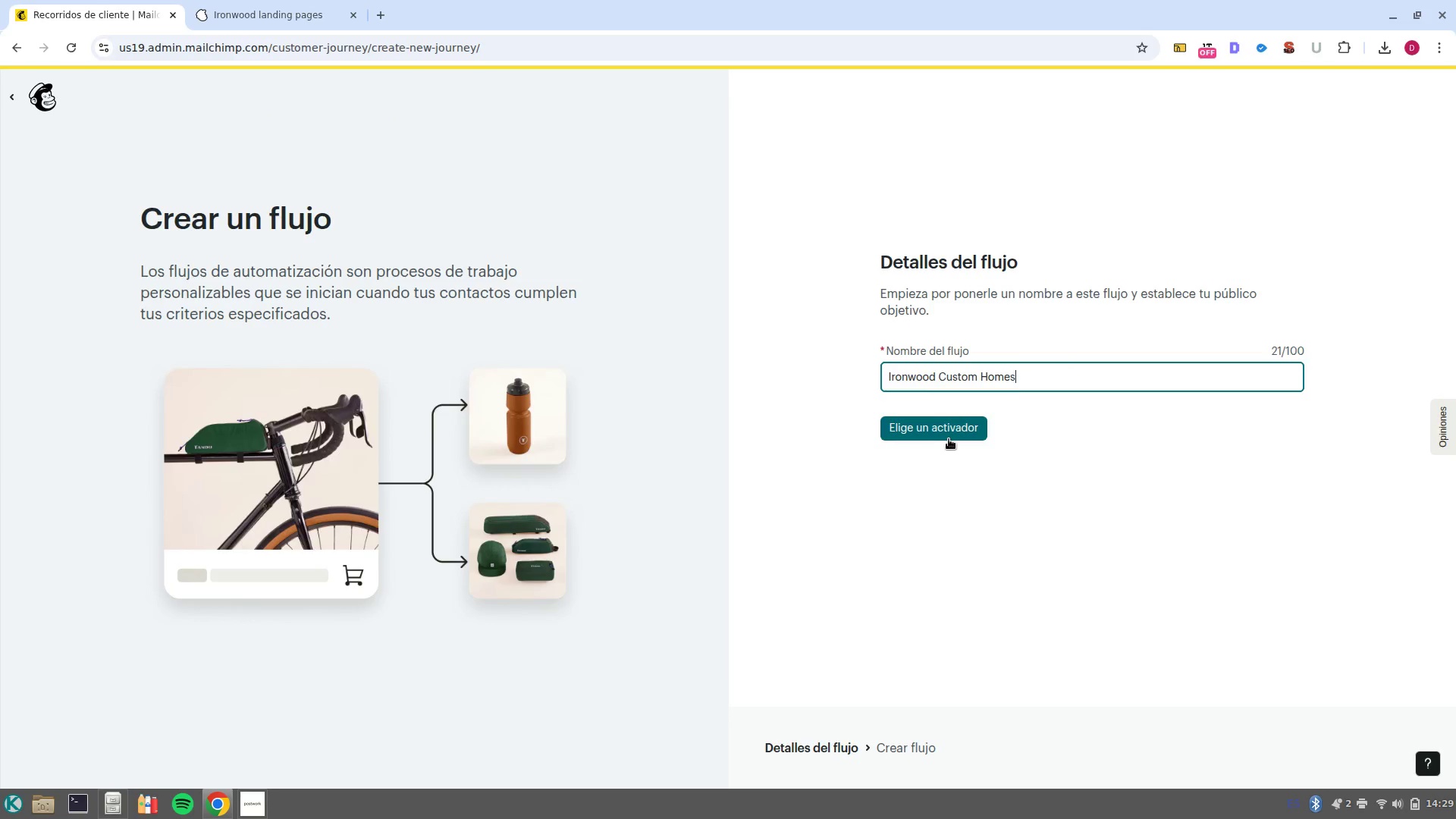 
left_click([949, 439])
 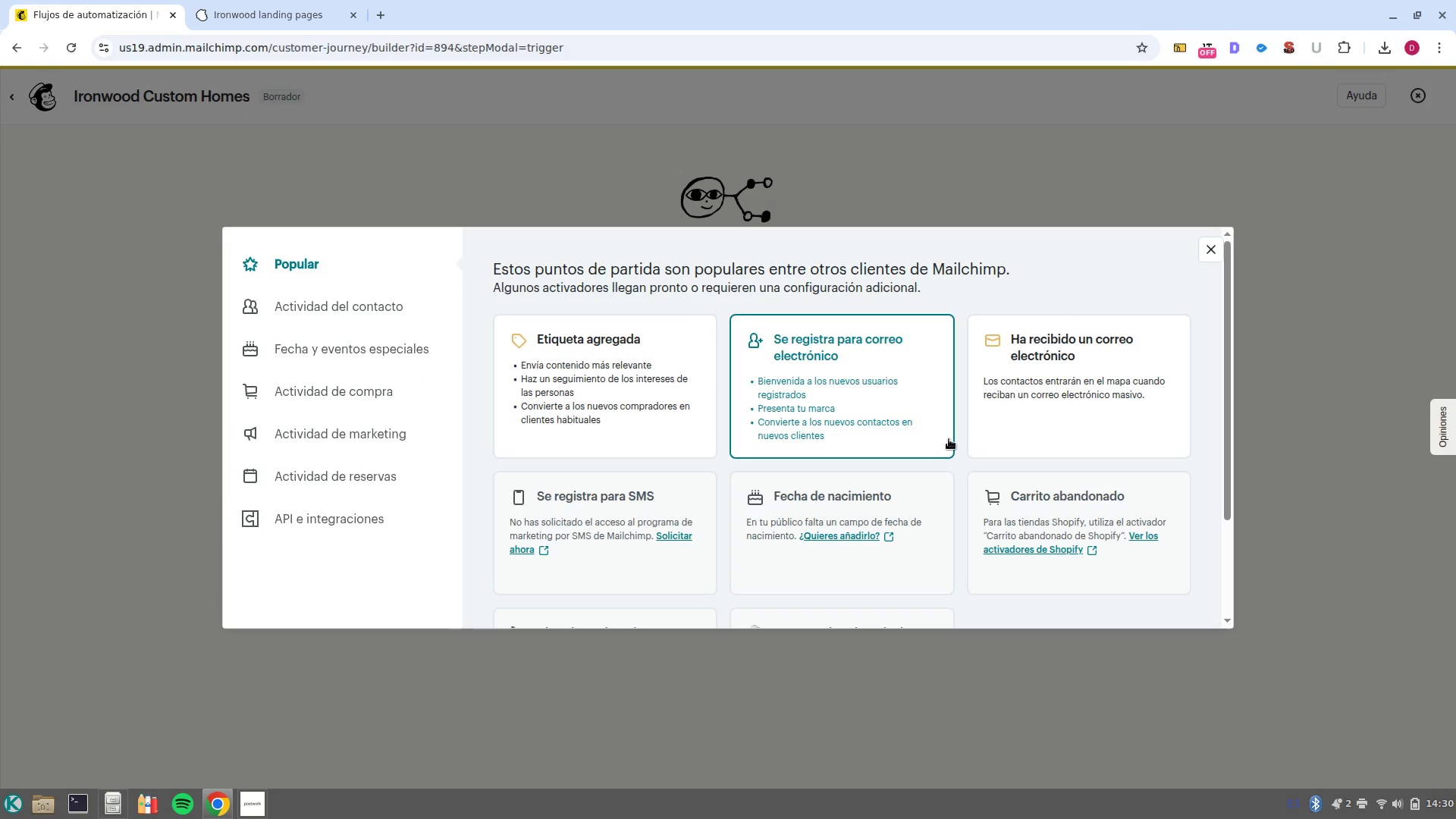 
wait(5.53)
 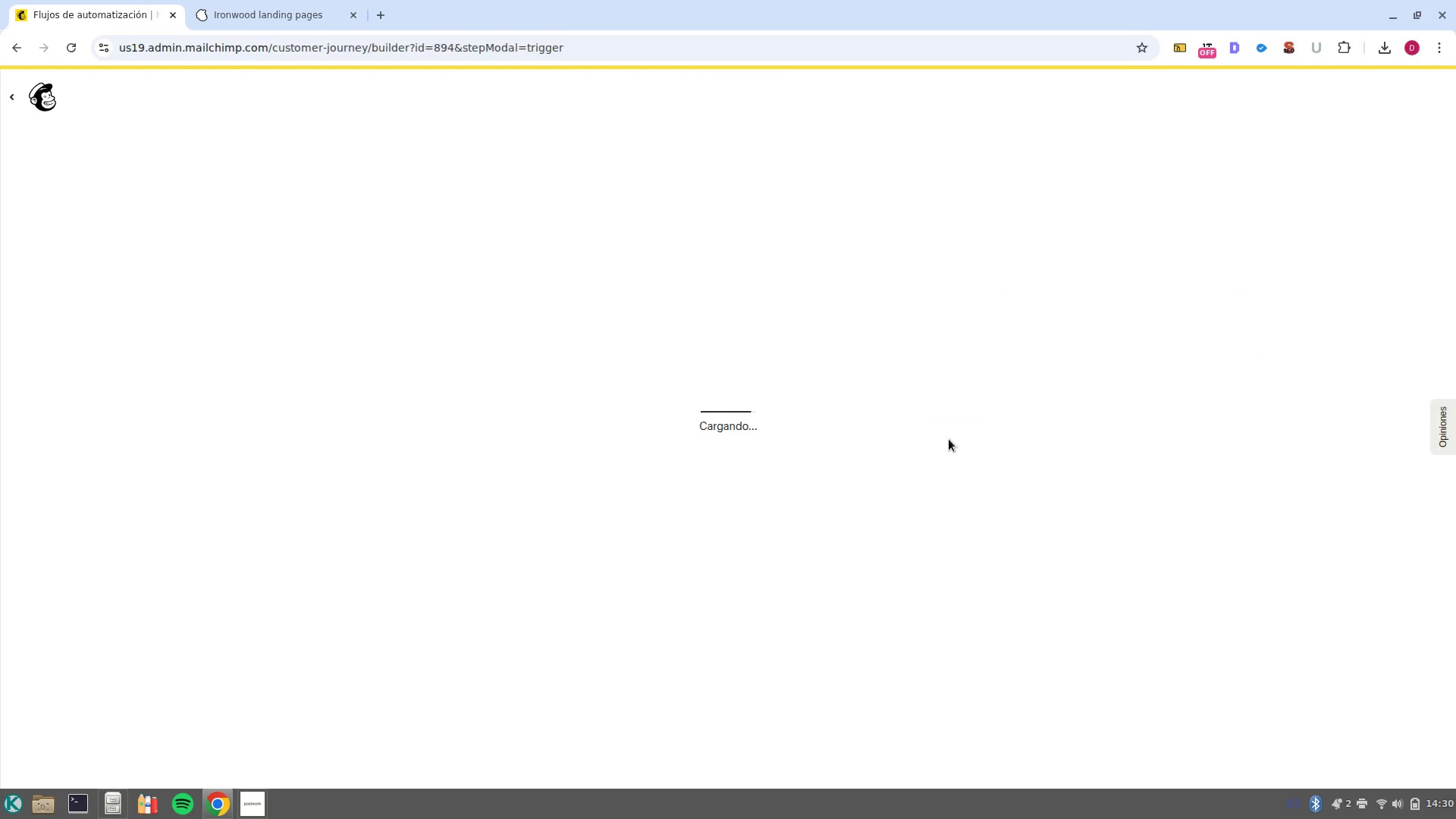 
left_click([644, 435])
 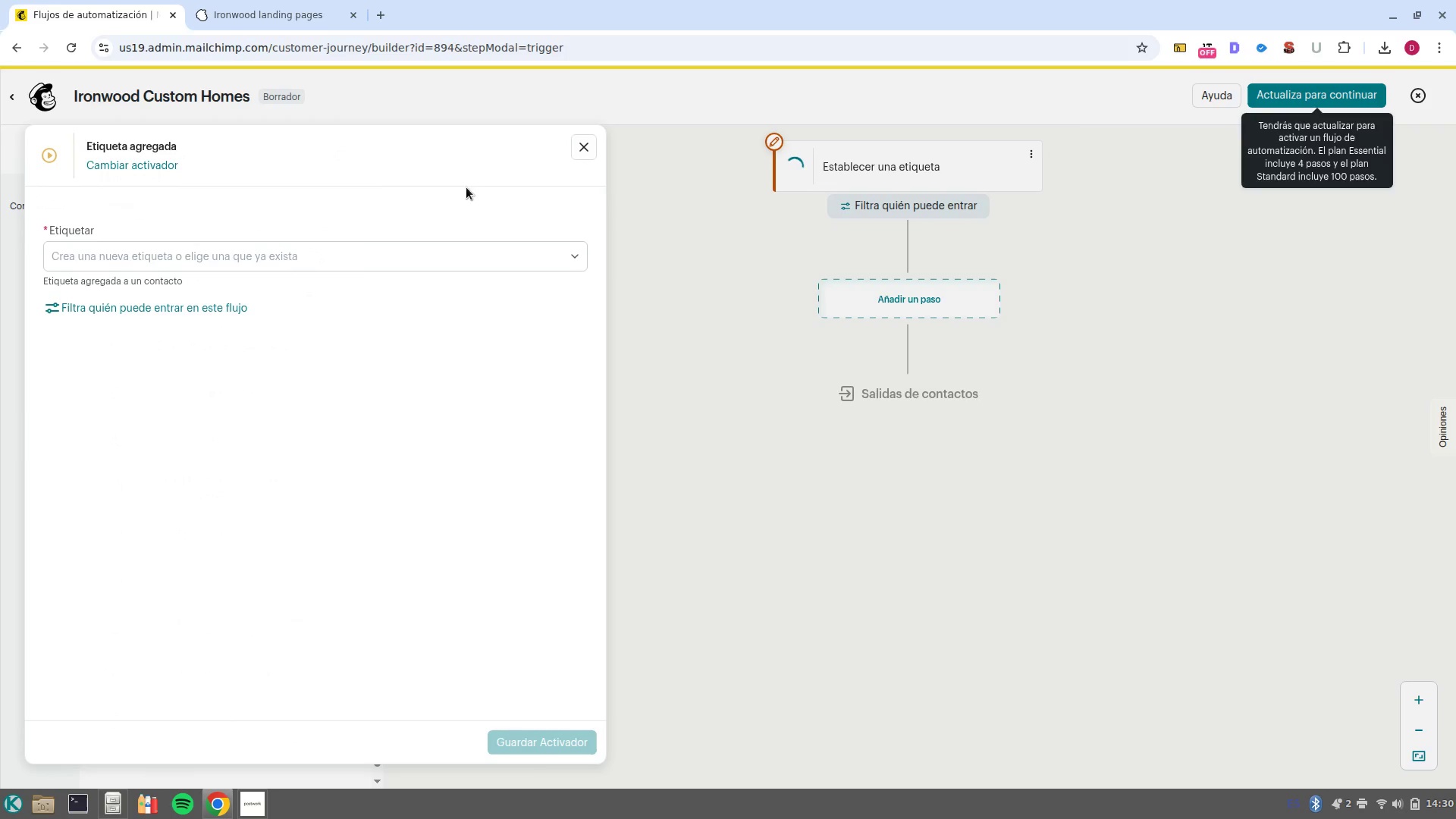 
left_click([384, 256])
 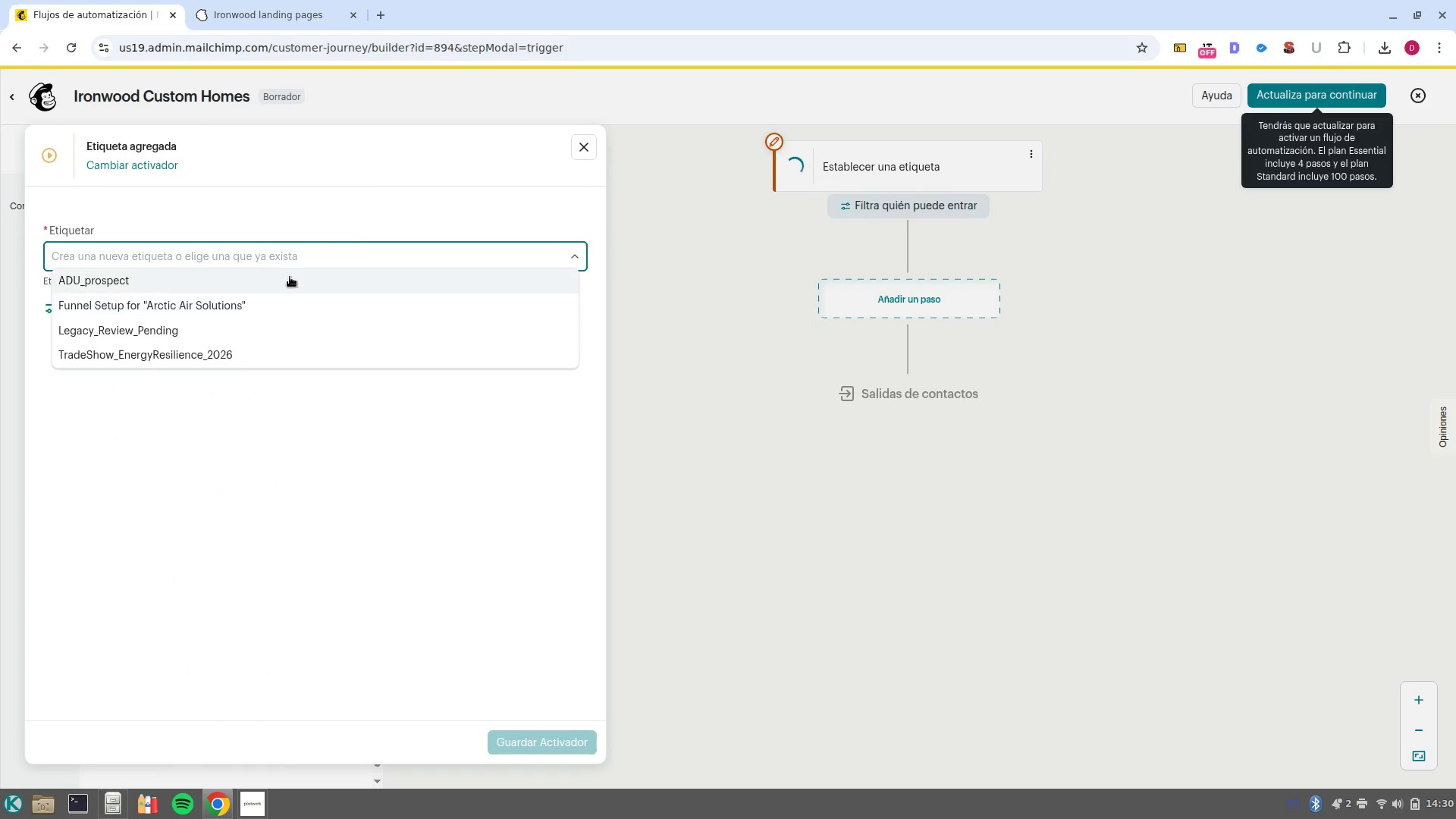 
left_click([290, 277])
 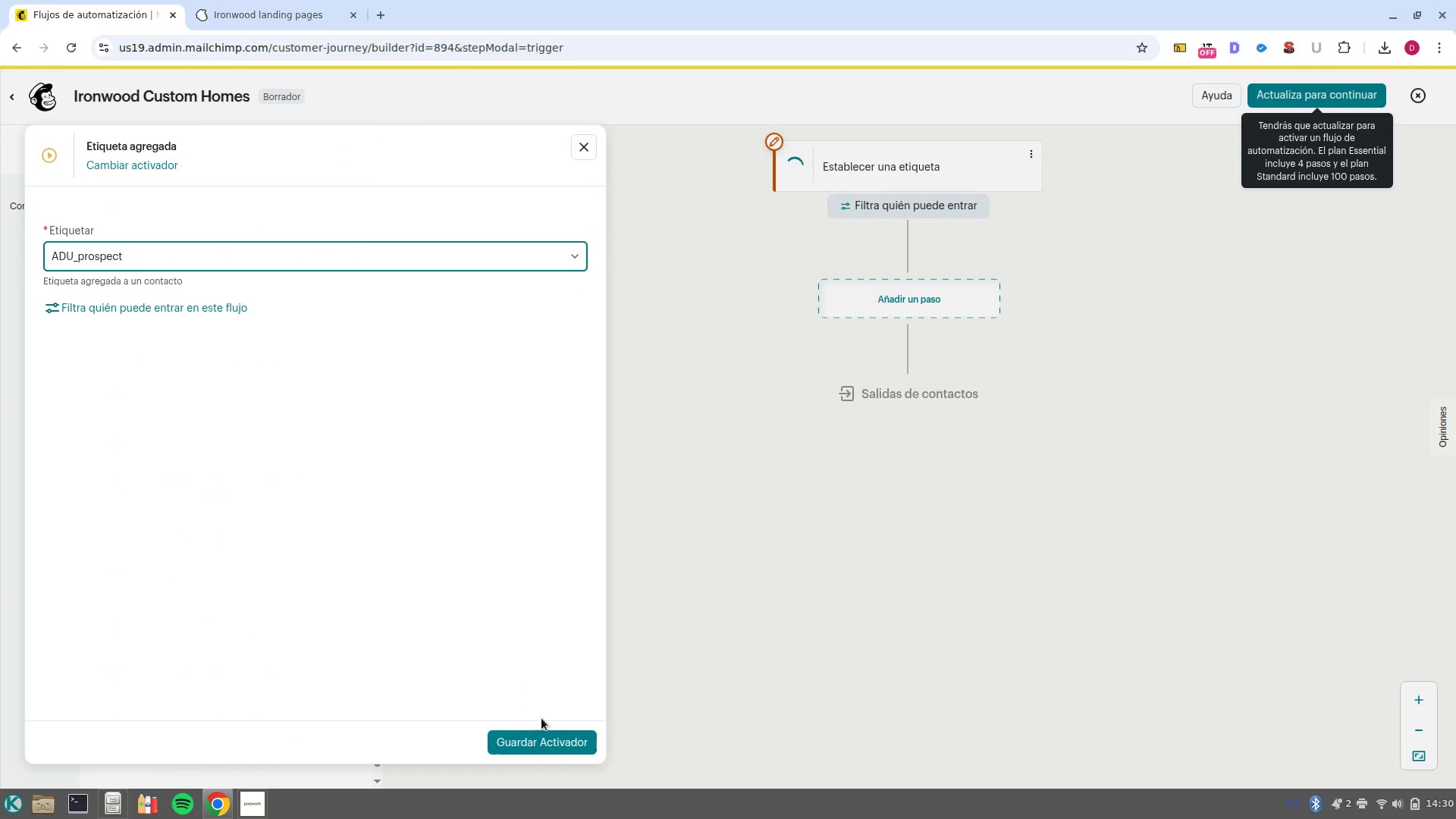 
left_click([544, 740])
 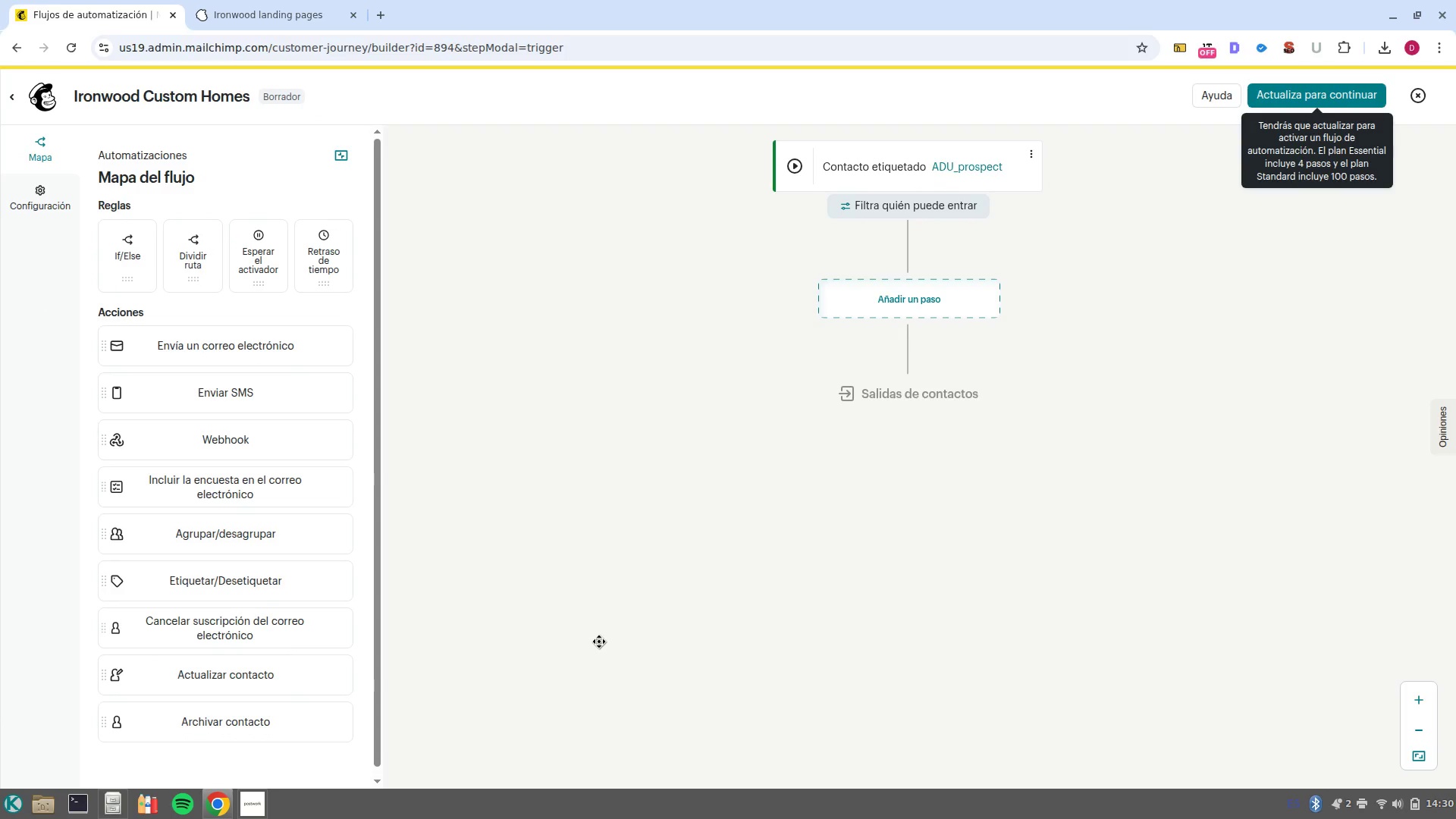 
left_click([965, 306])
 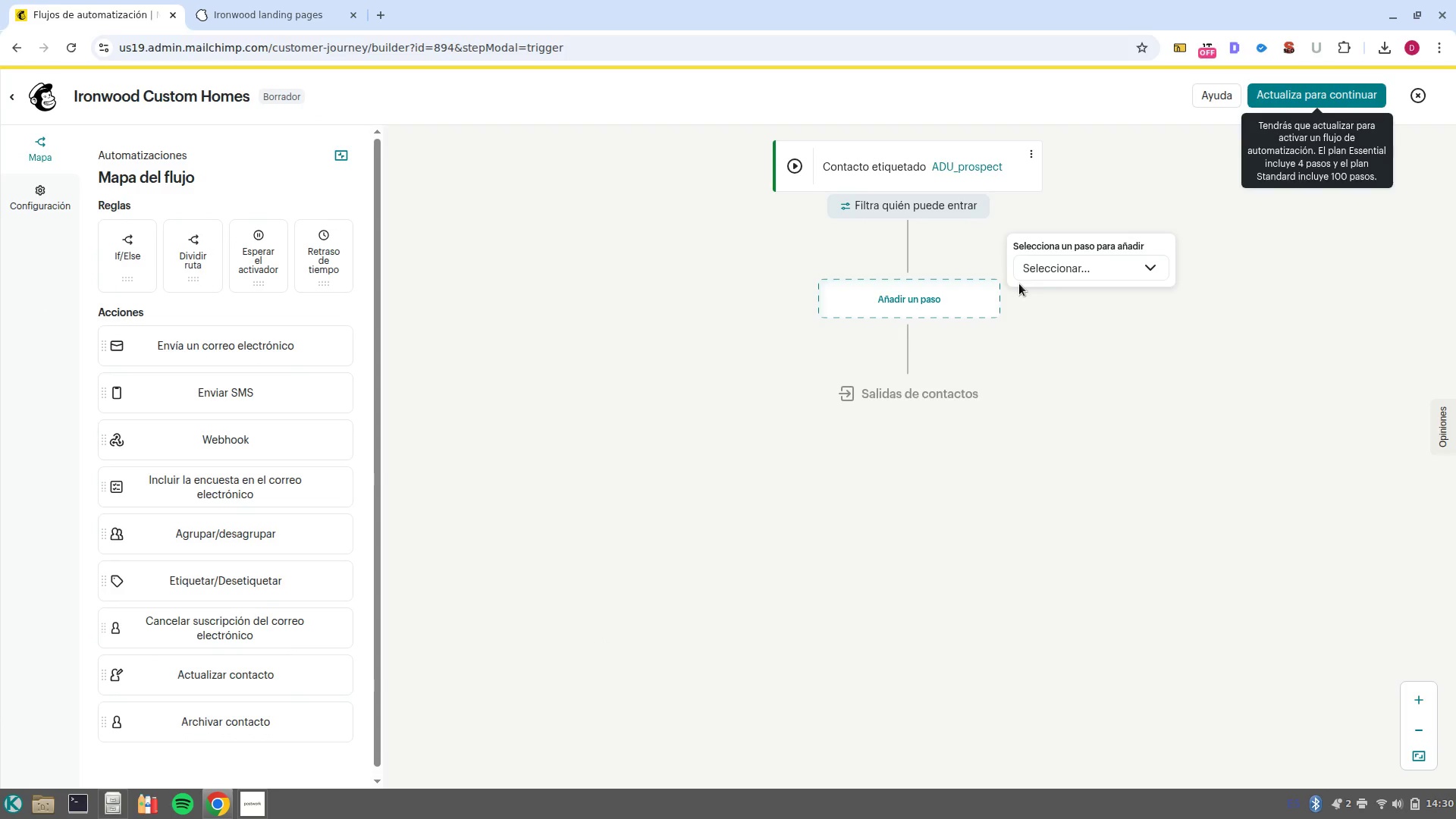 
left_click([1046, 277])
 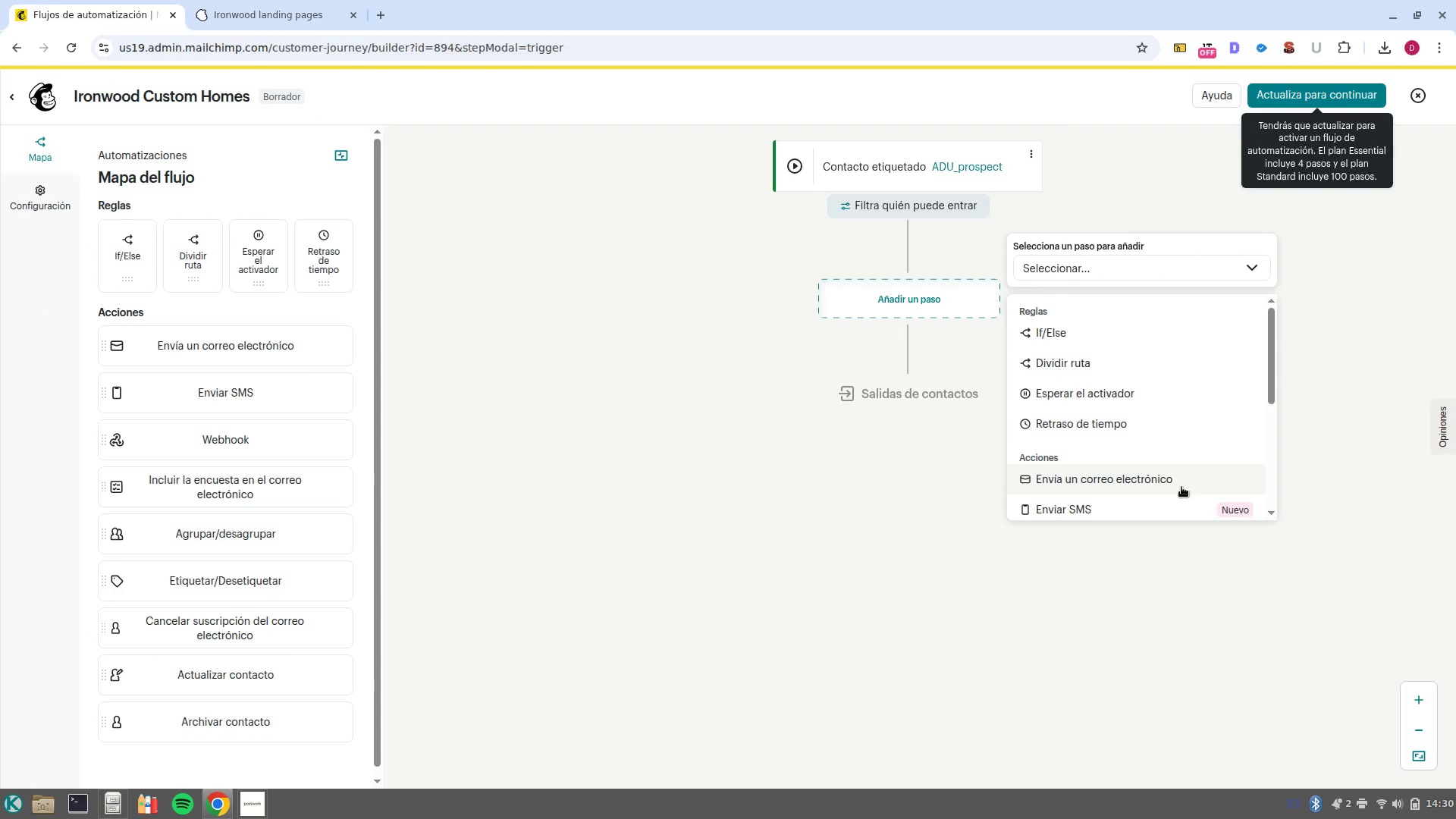 
left_click([1181, 487])
 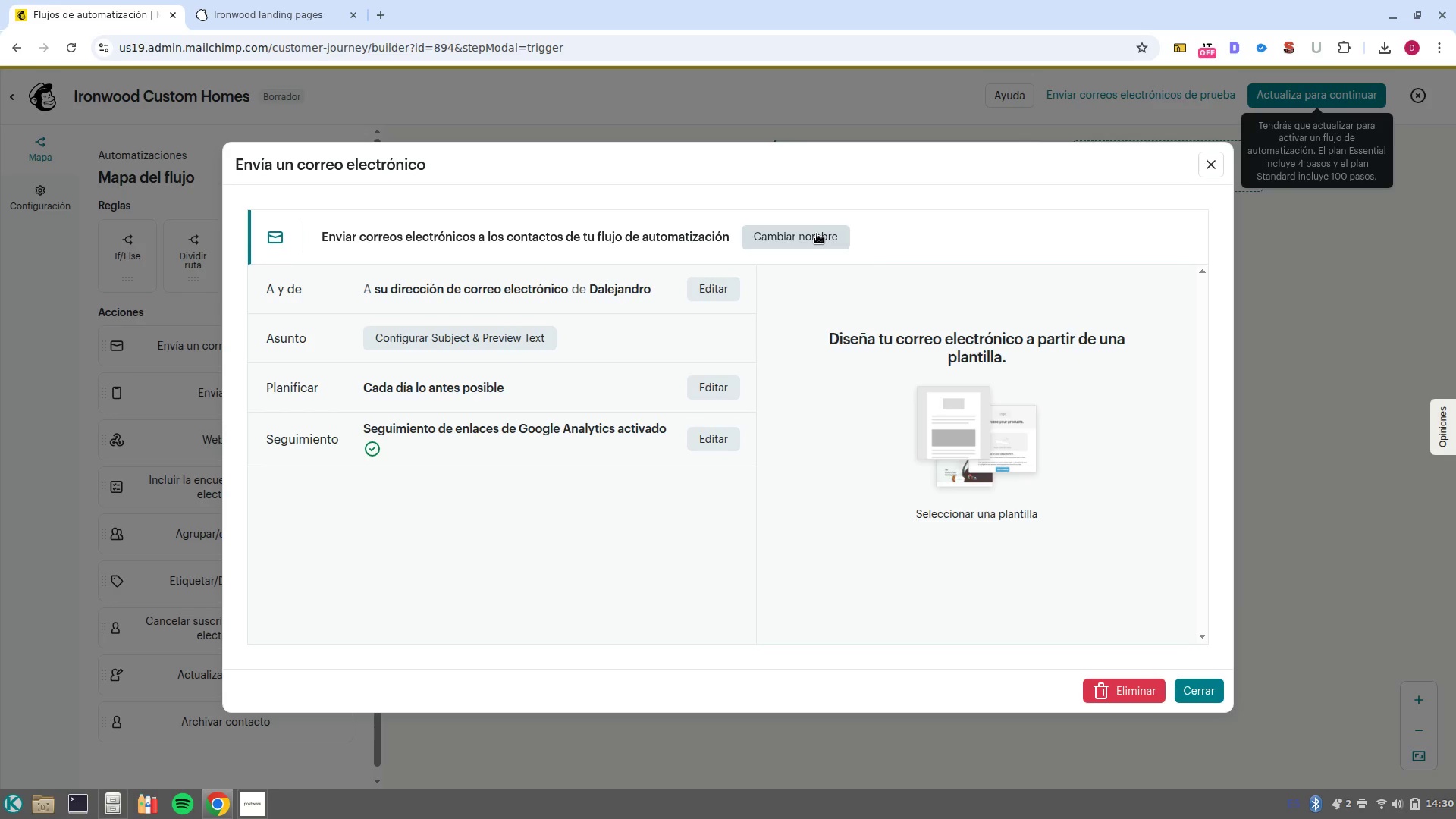 
wait(7.31)
 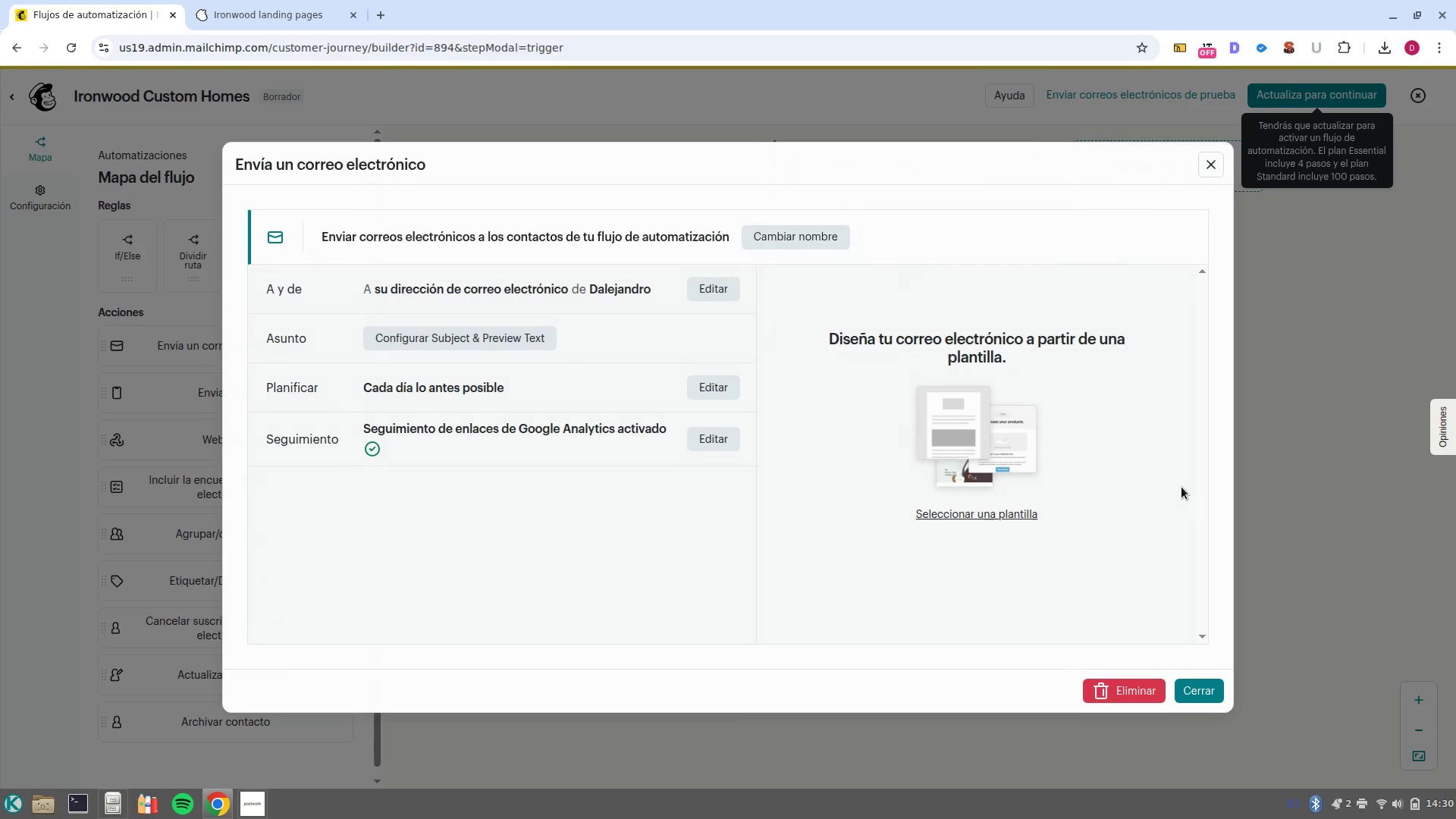 
left_click([767, 231])
 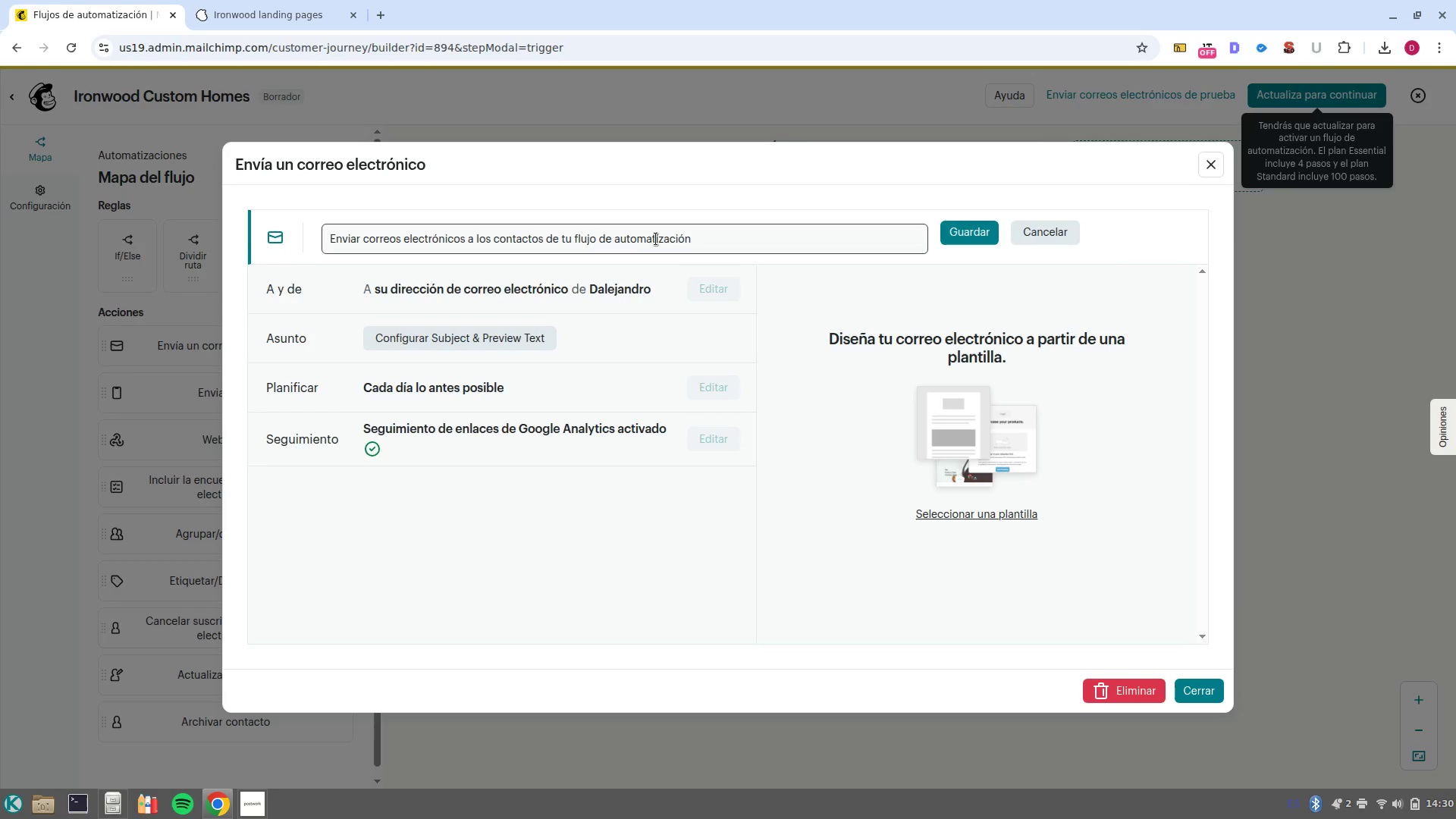 
double_click([656, 239])
 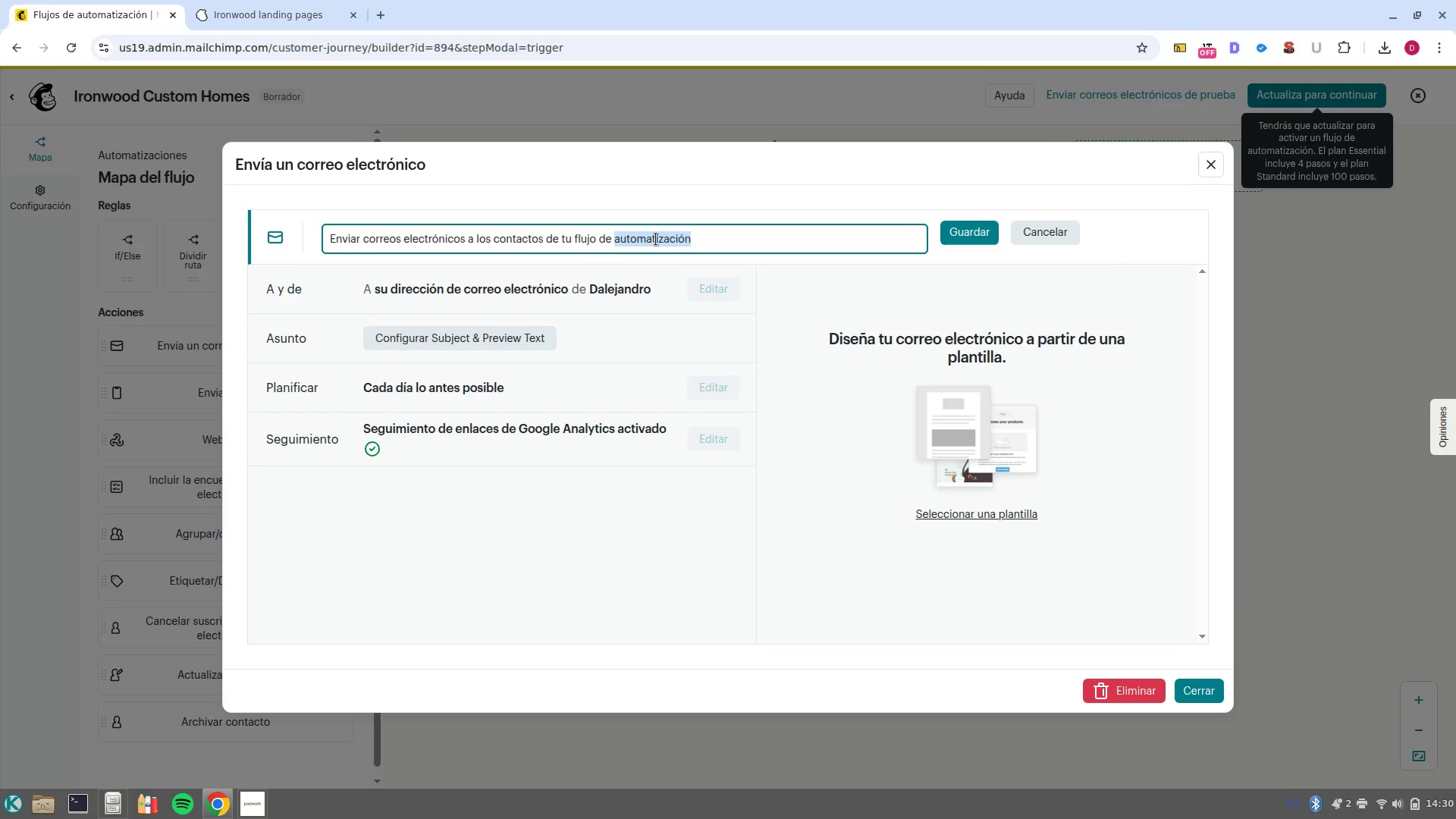 
triple_click([656, 239])
 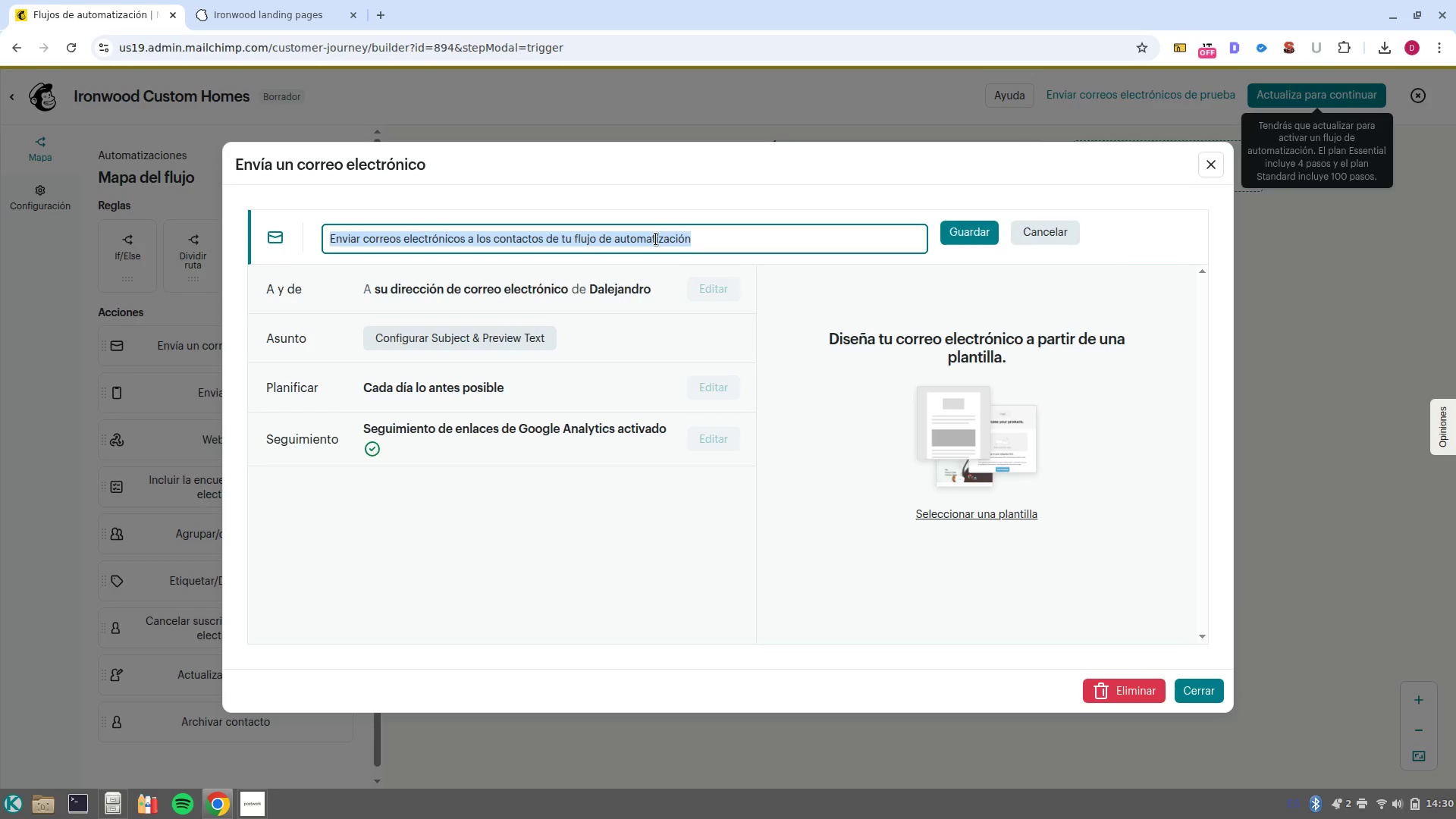 
type(Email )
 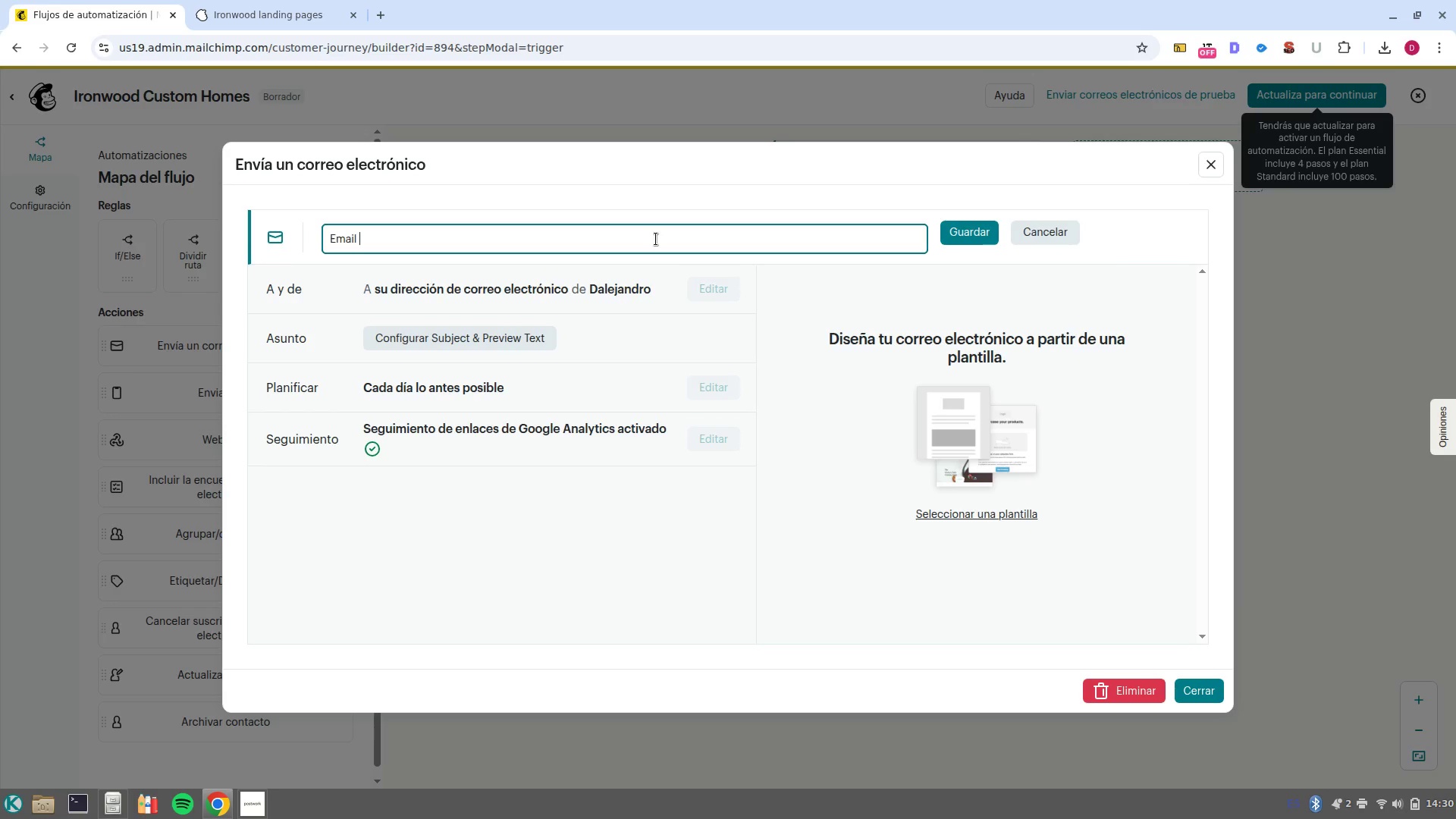 
key(Control+ControlLeft)
 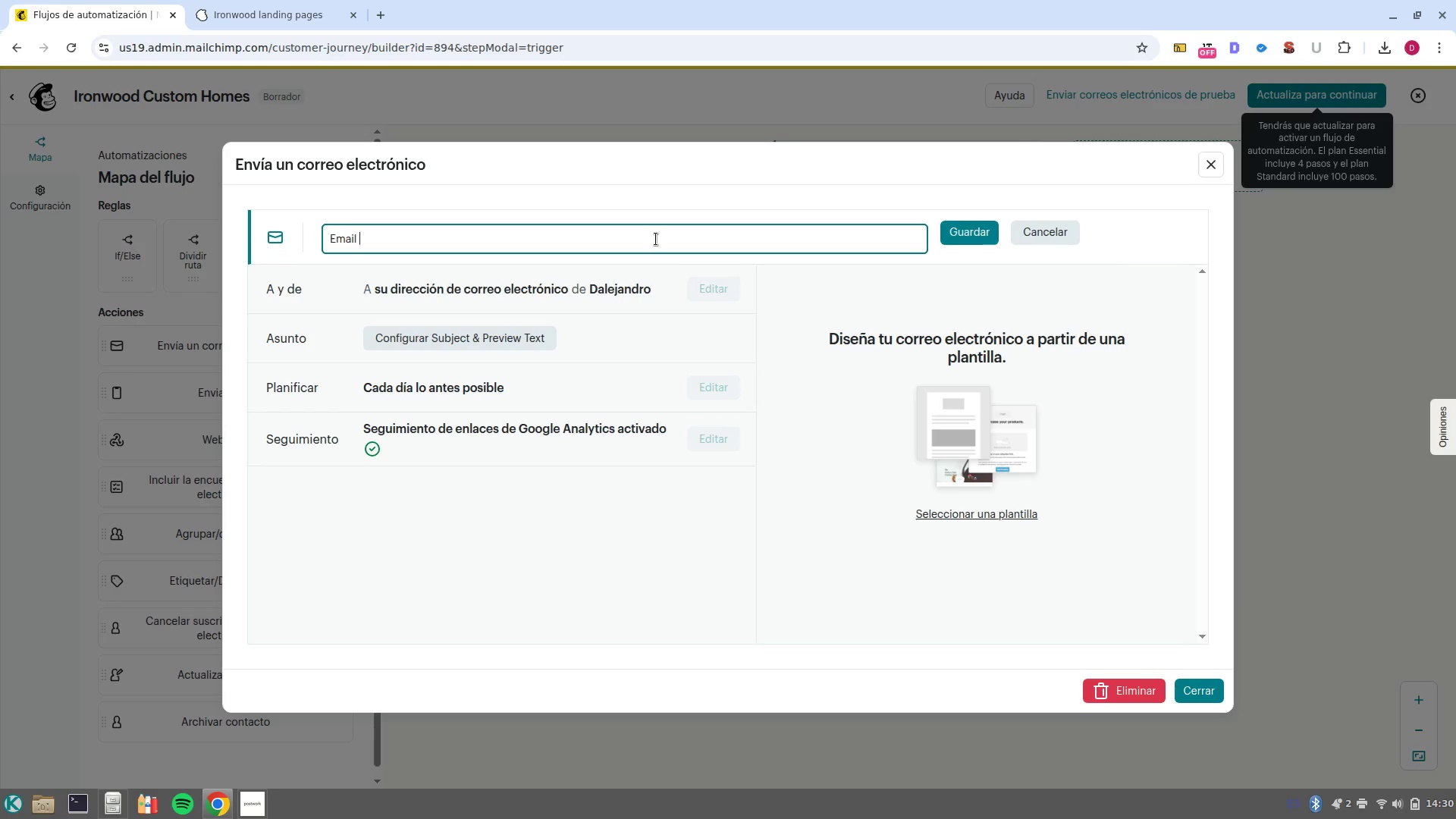 
key(Control+V)
 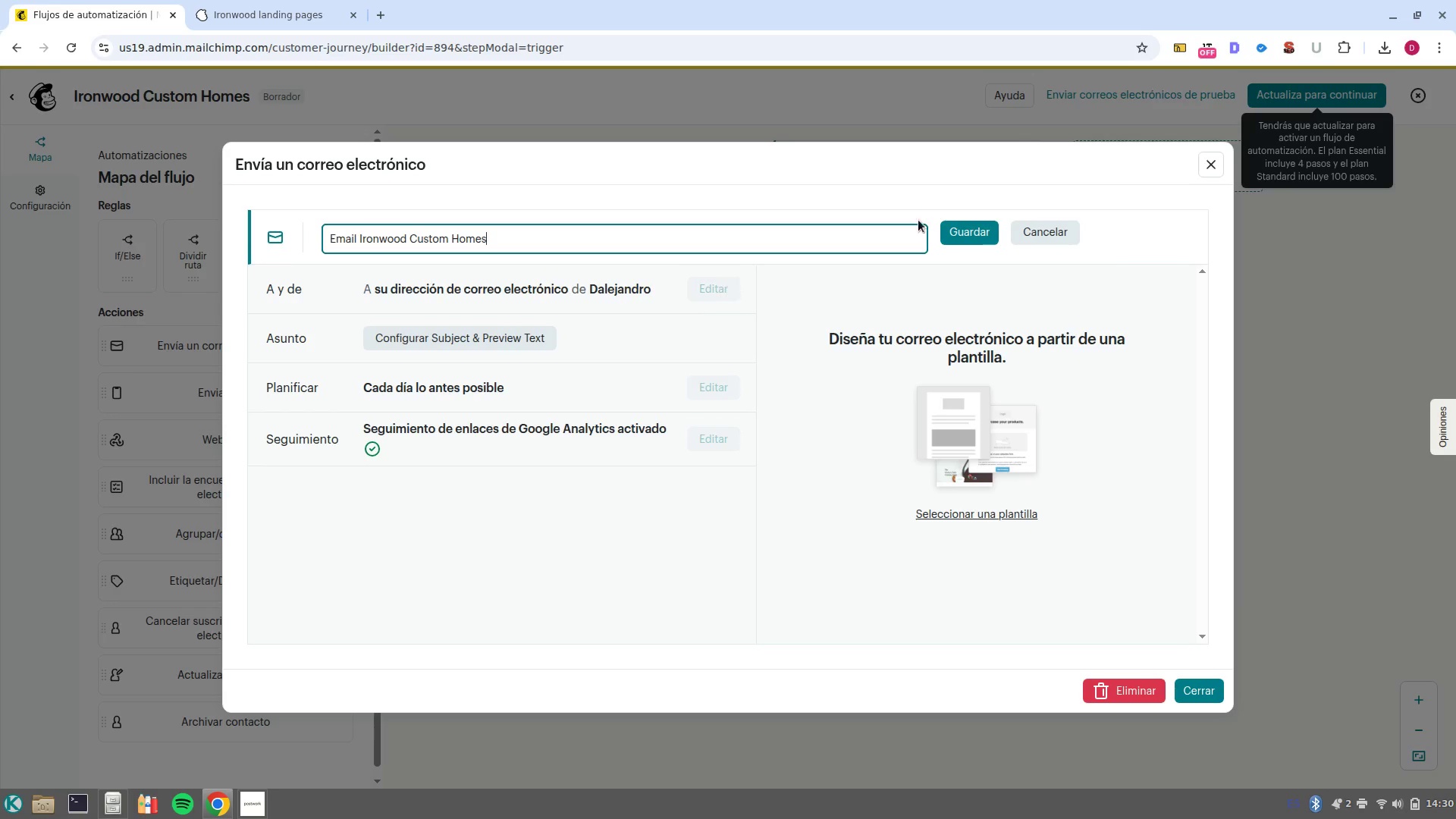 
left_click([984, 230])
 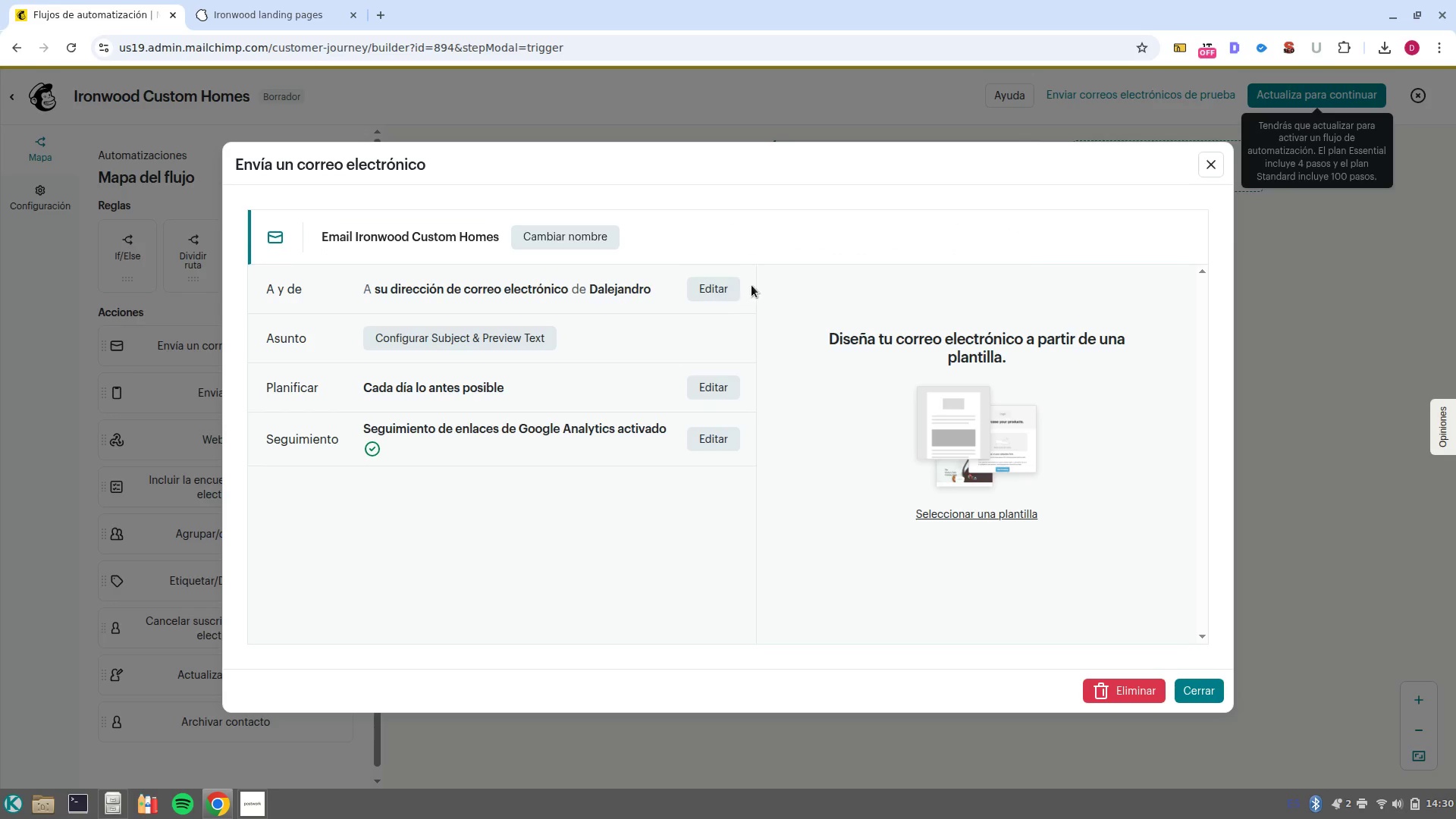 
left_click([721, 289])
 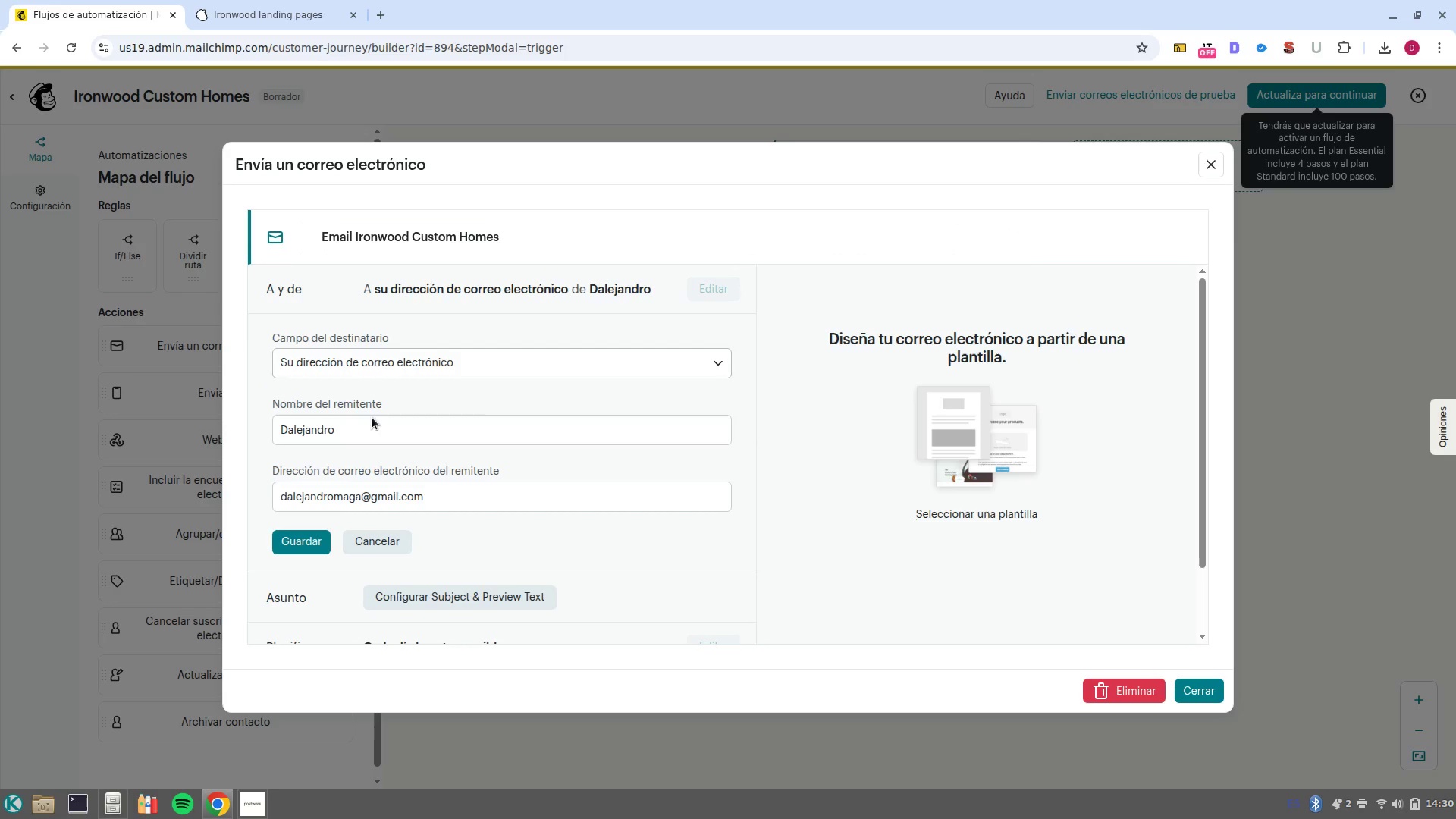 
left_click([372, 417])
 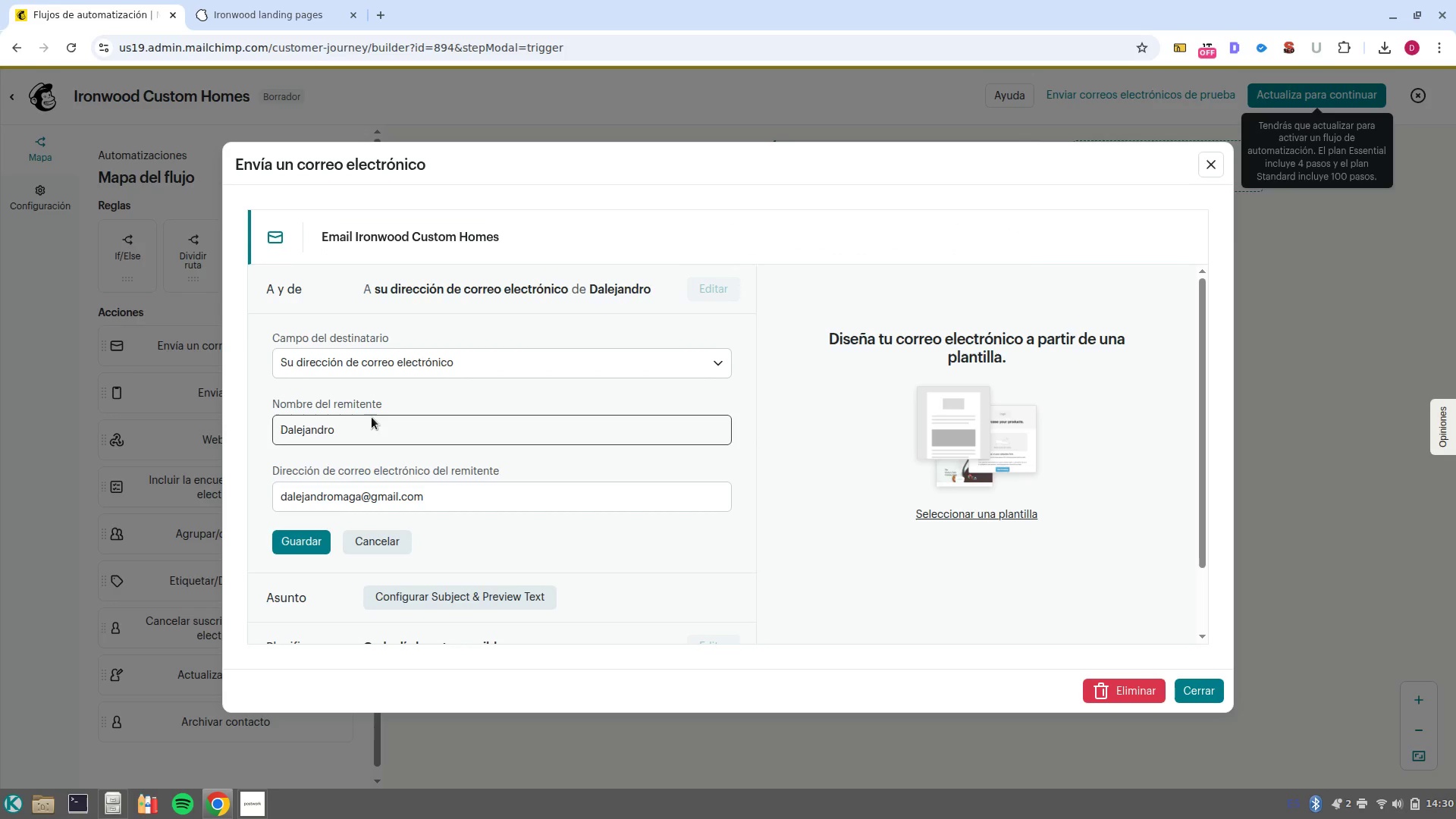 
left_click([372, 417])
 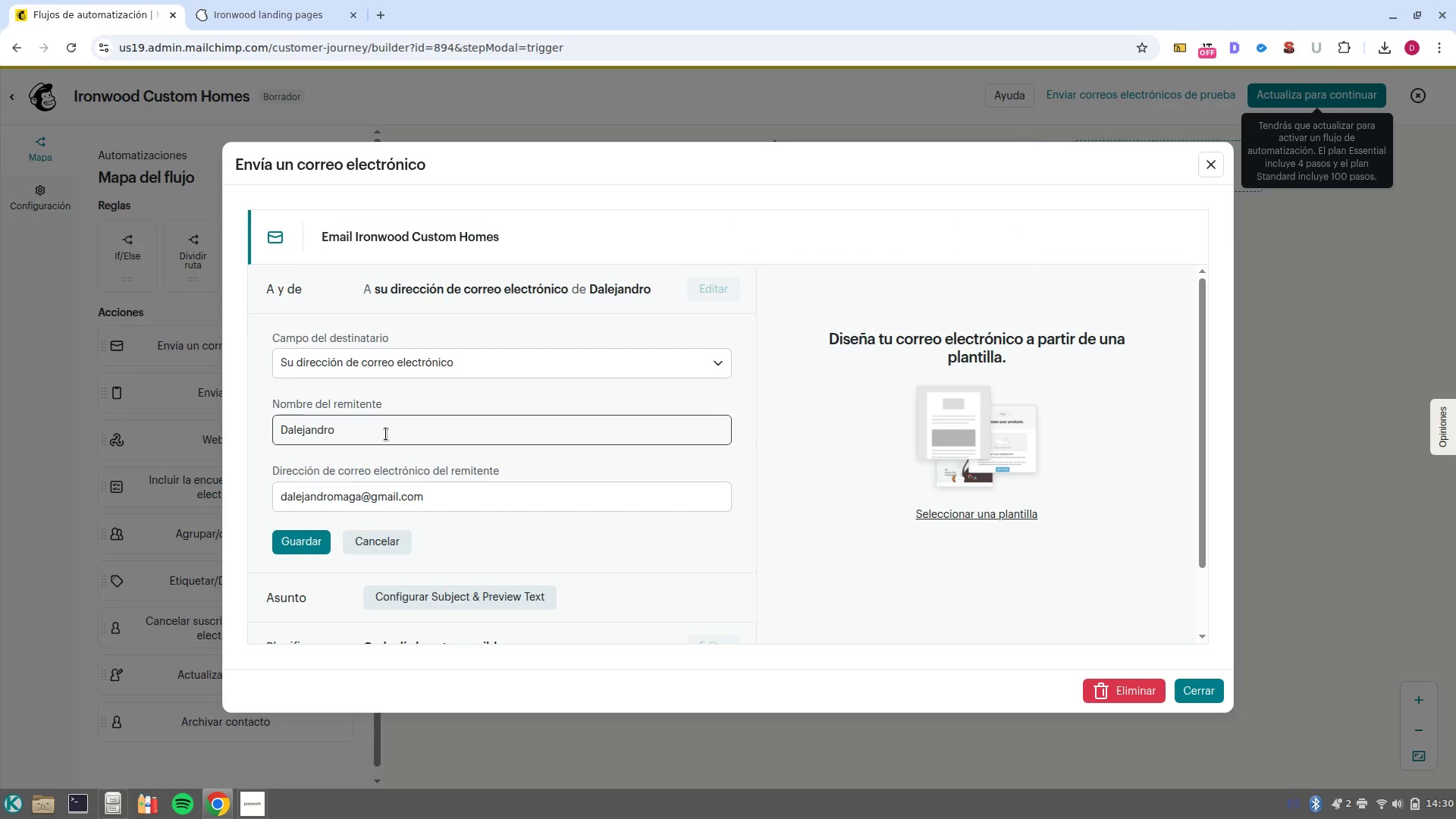 
double_click([386, 434])
 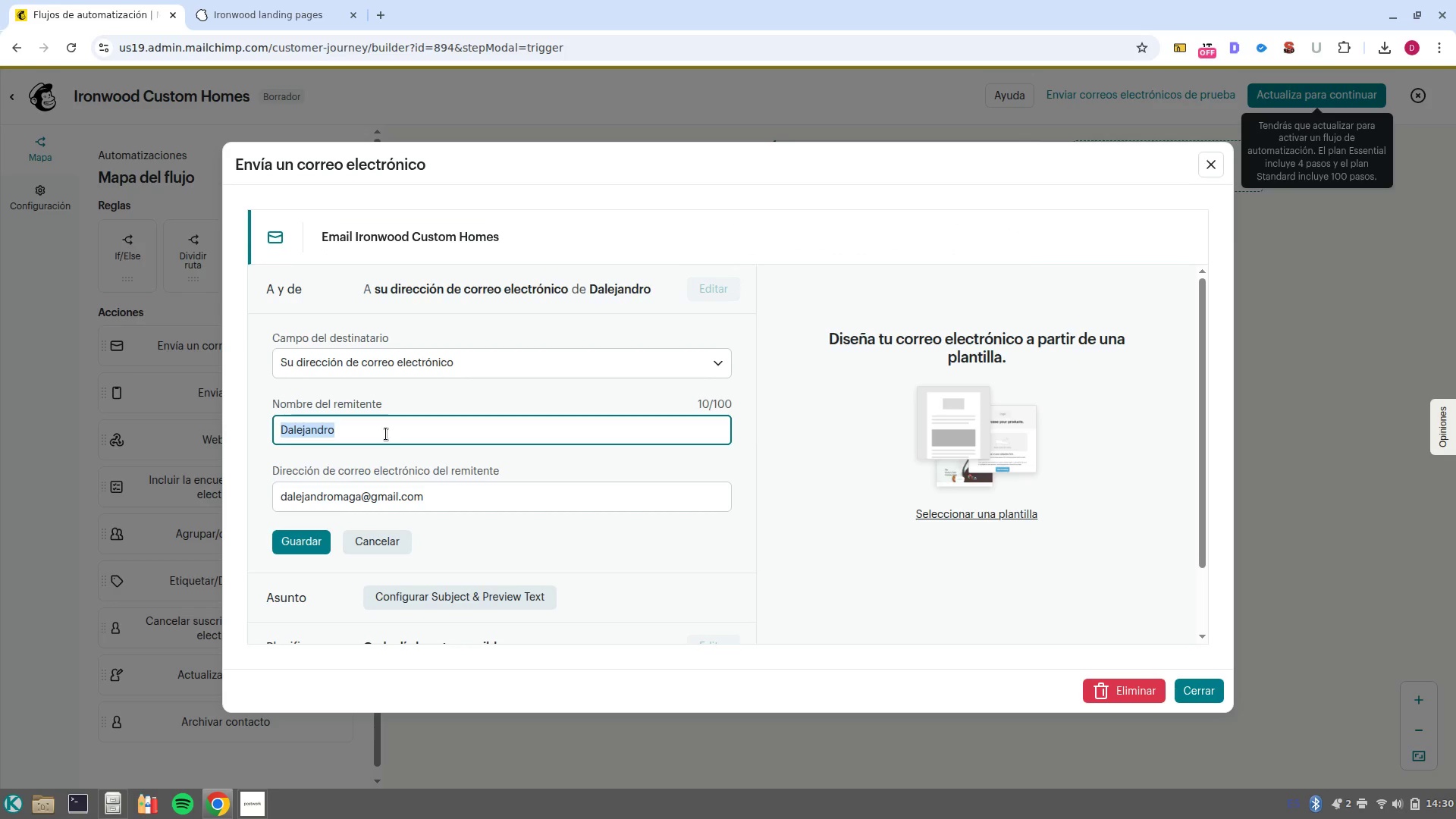 
key(Backspace)
 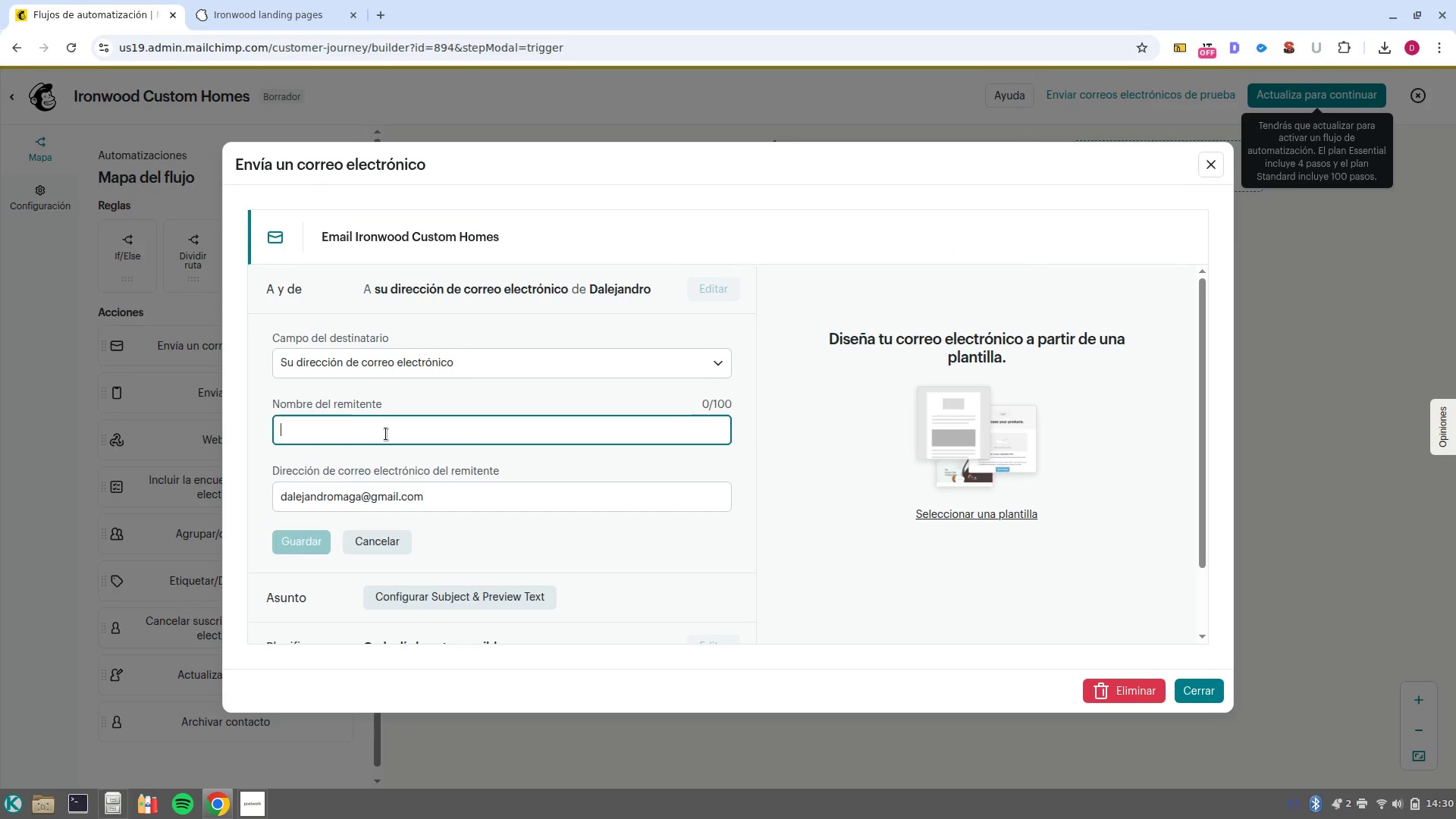 
key(Control+ControlLeft)
 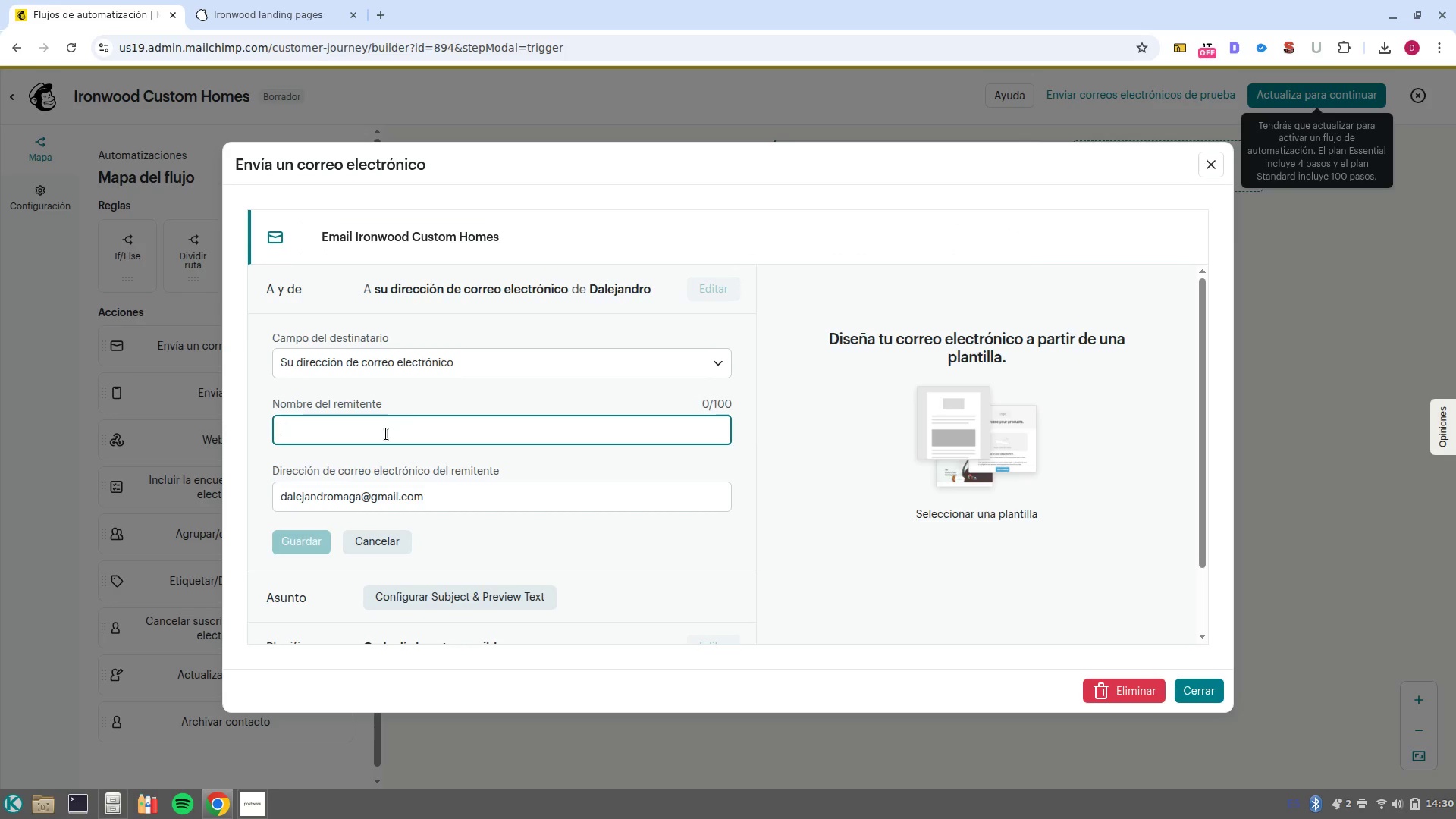 
key(Control+V)
 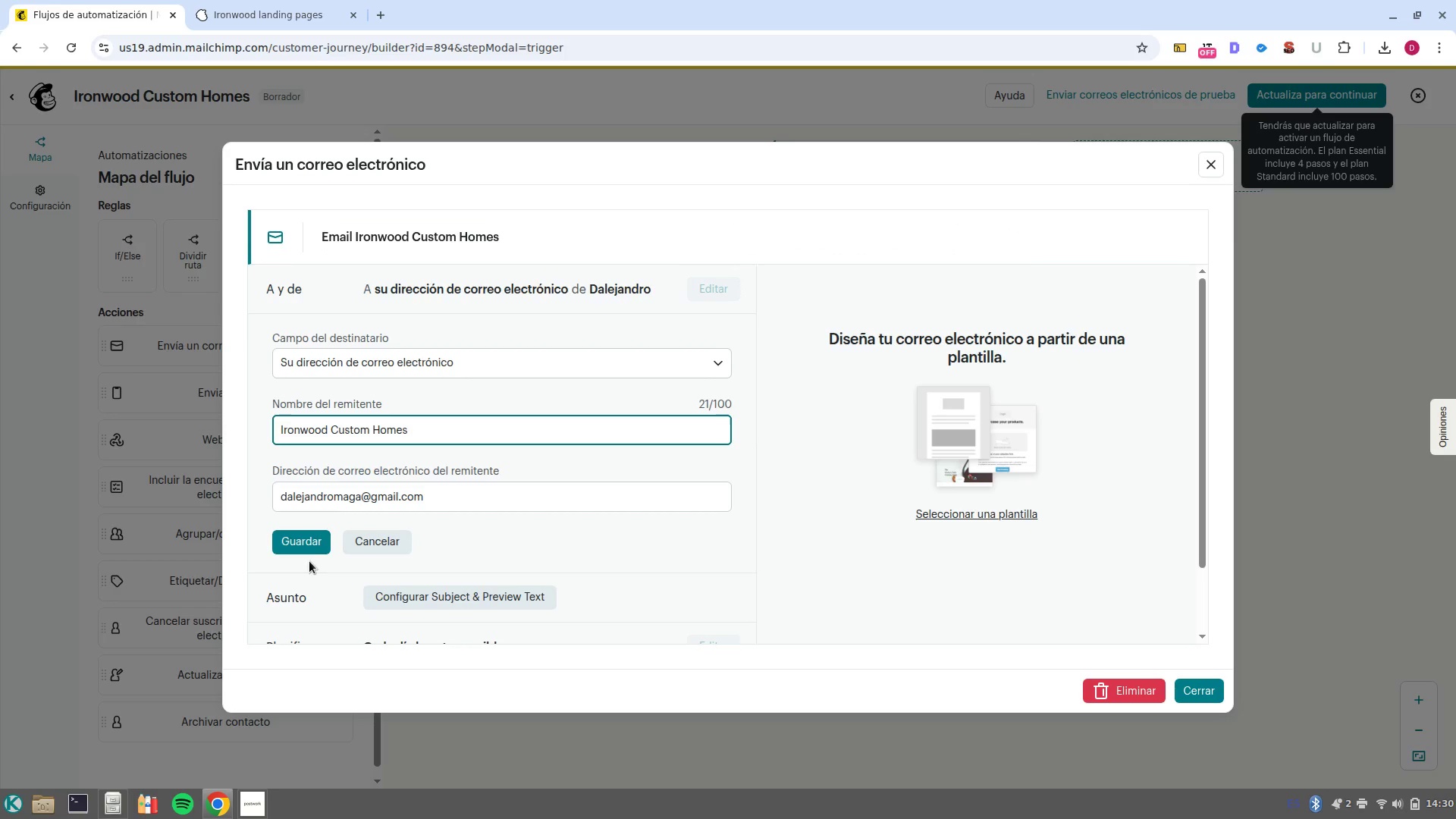 
left_click([306, 544])
 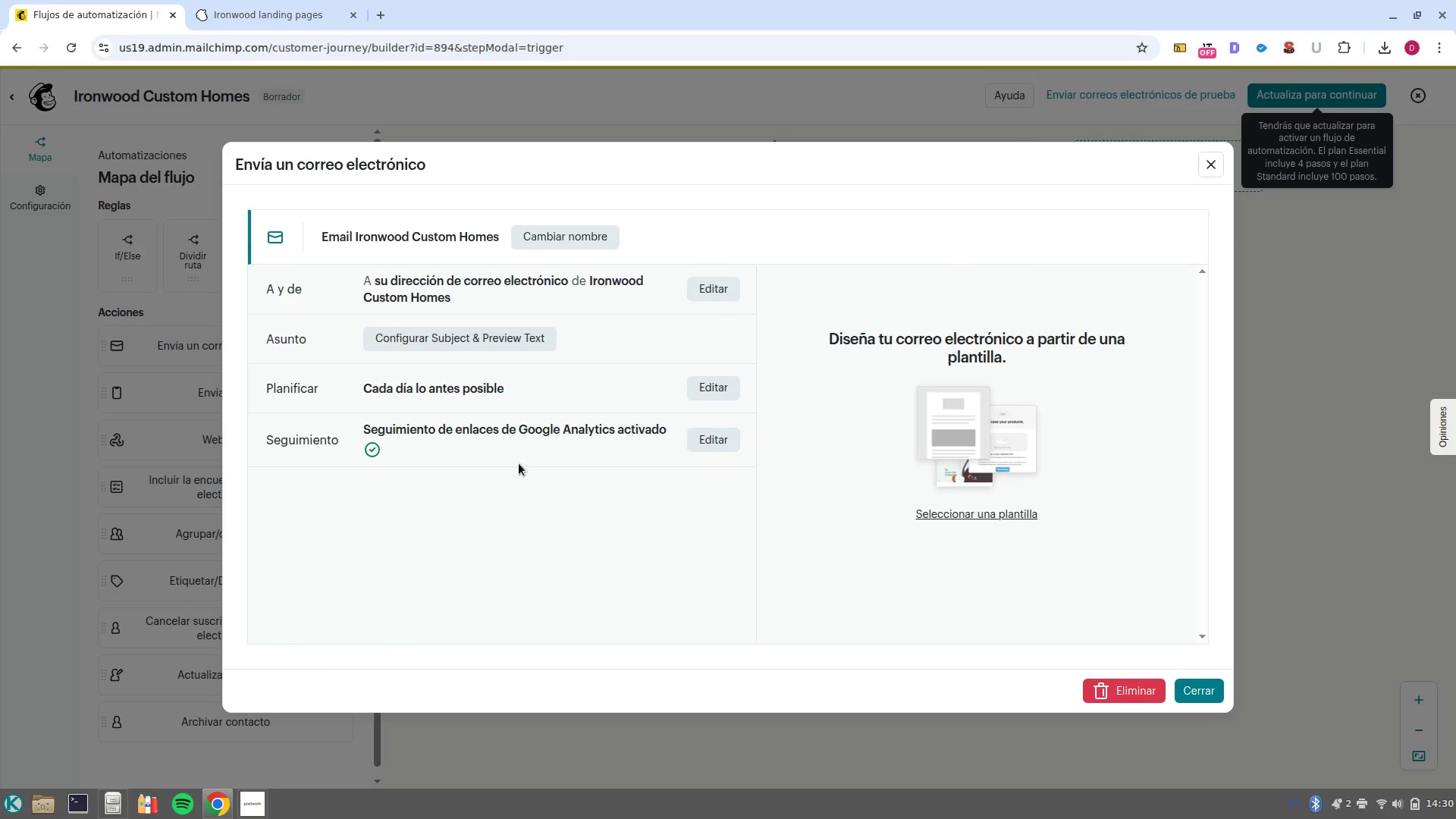 
left_click([438, 338])
 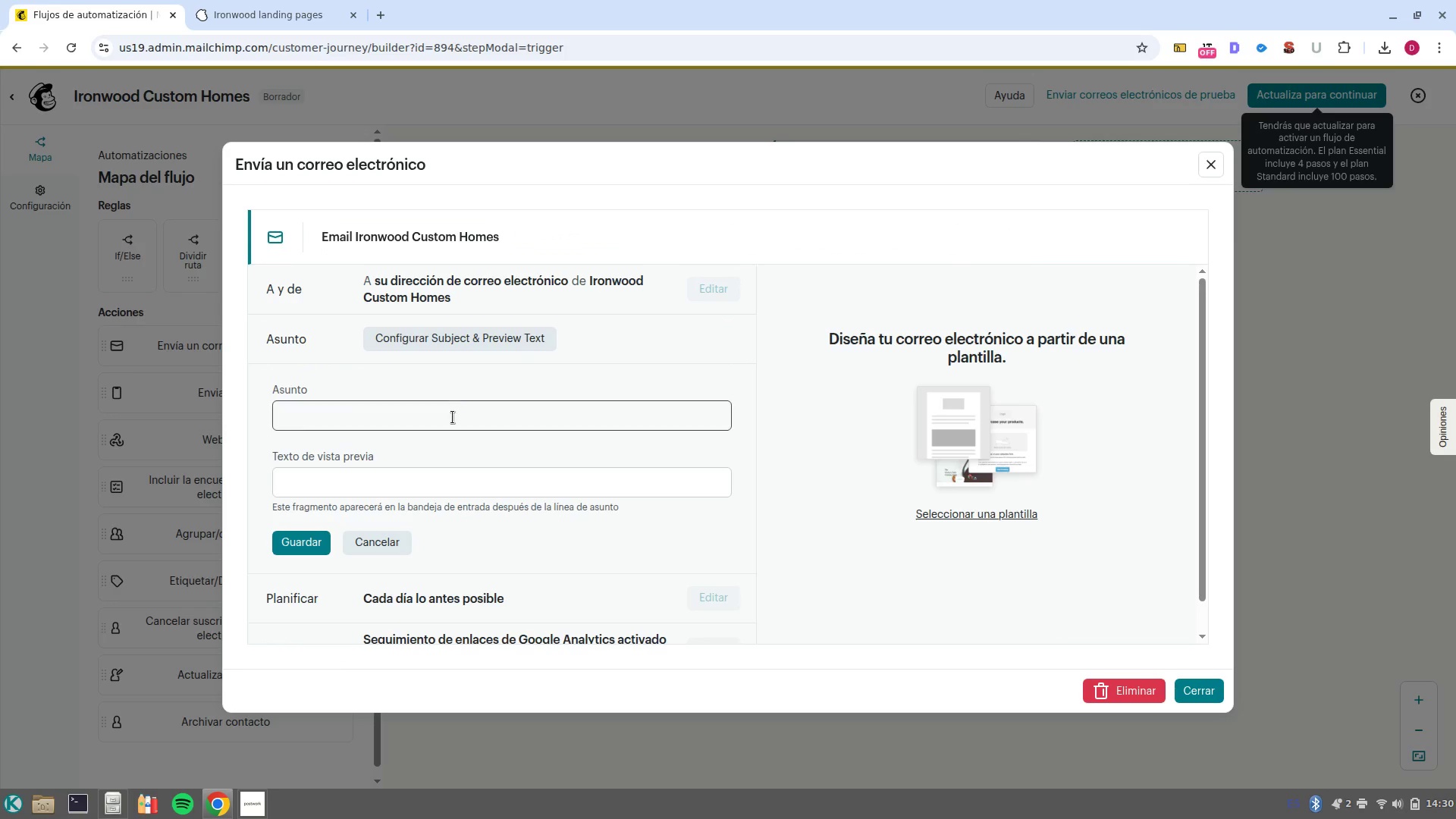 
left_click([447, 410])
 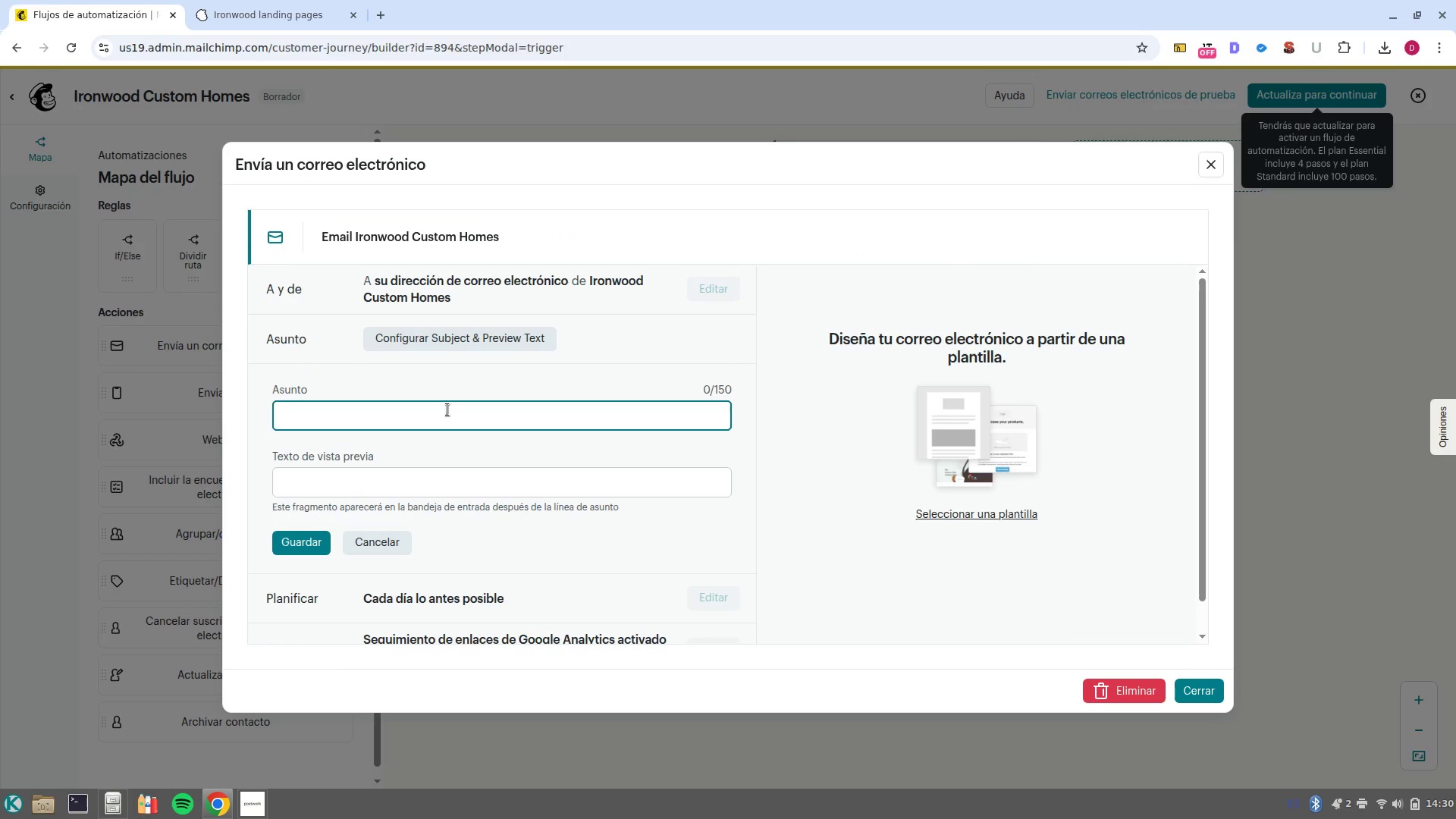 
type(Your ADY)
key(Backspace)
type(U Project budgeting worksheed is here!)
 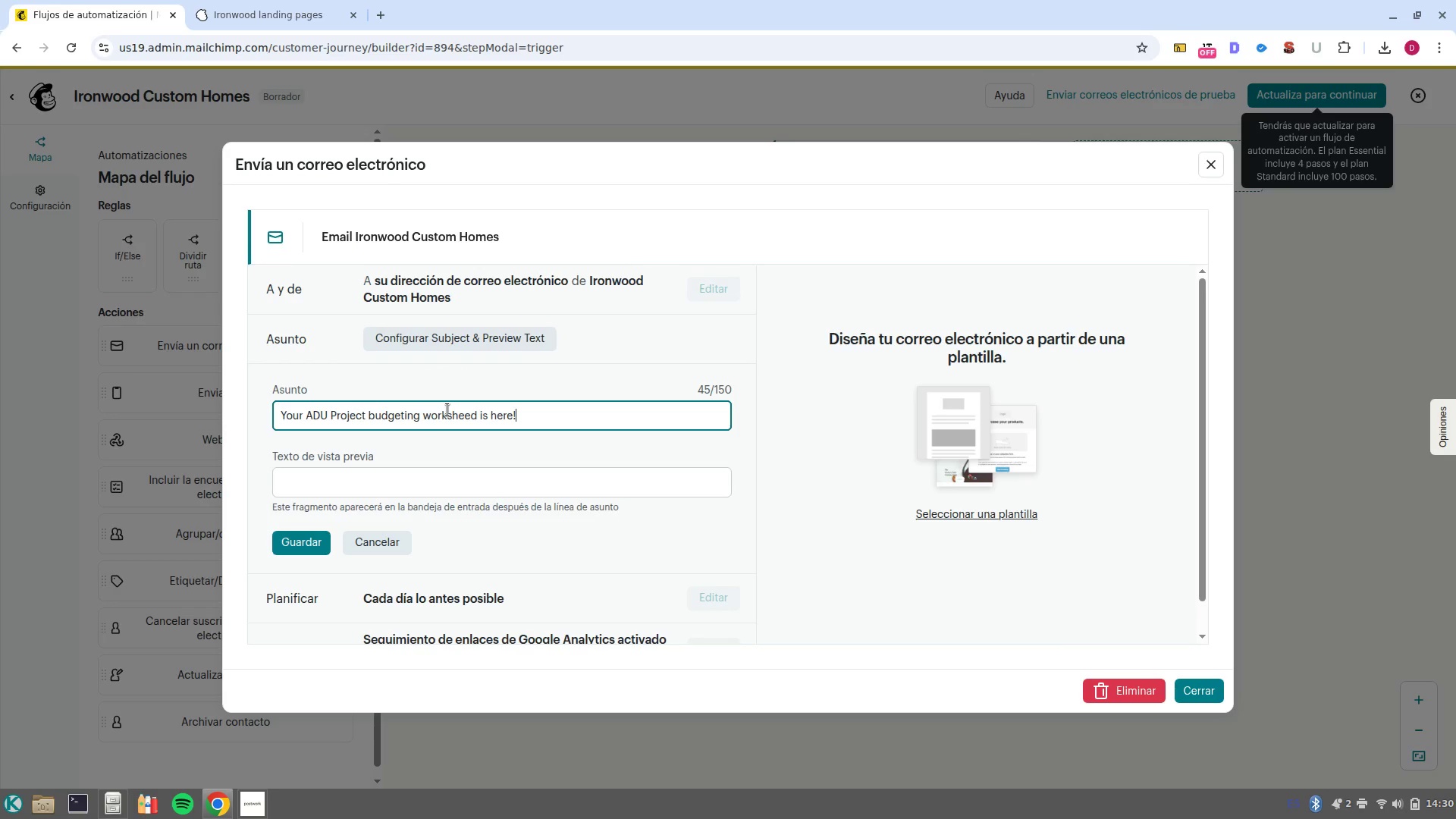 
left_click([475, 406])
 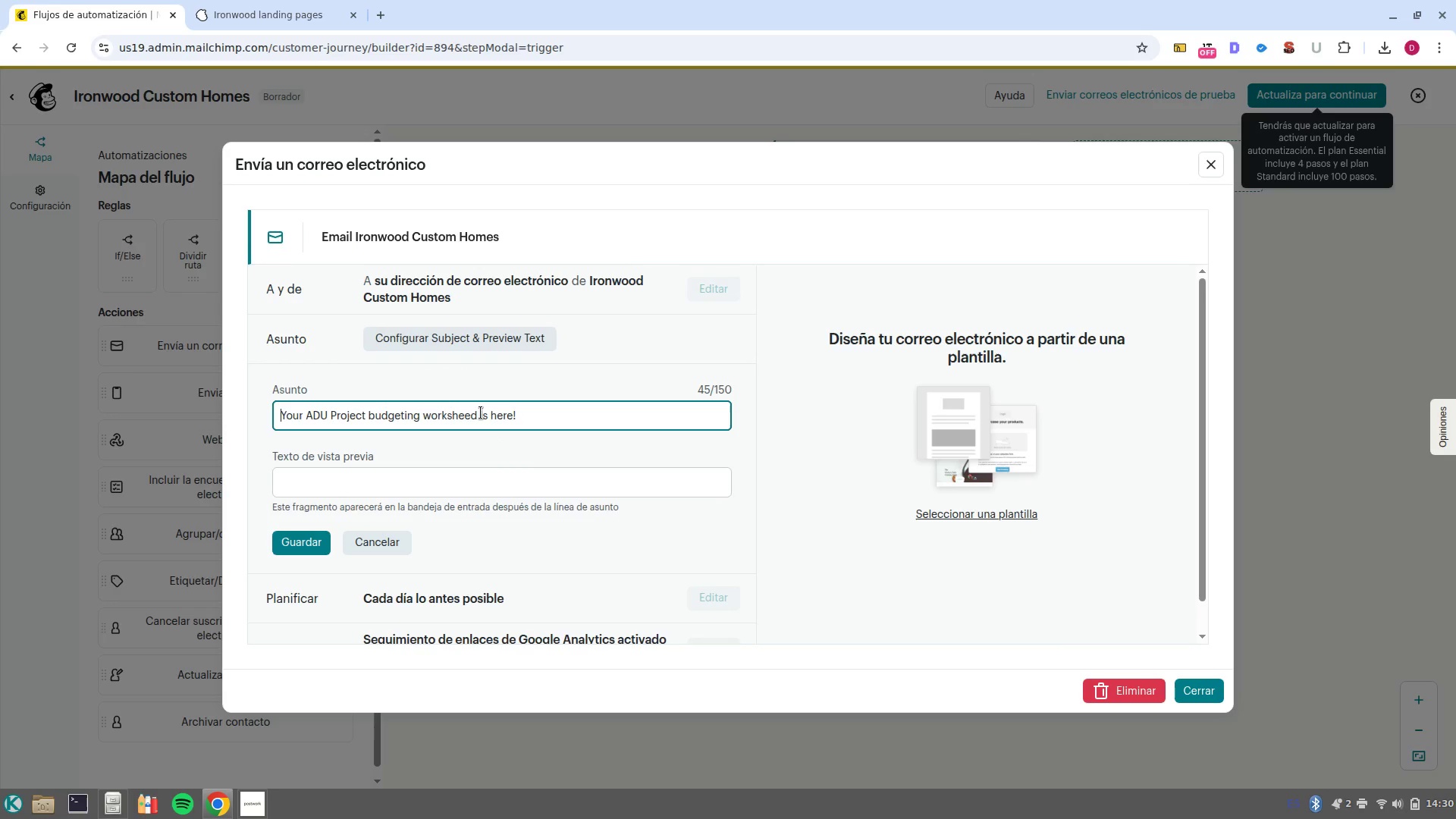 
left_click([481, 413])
 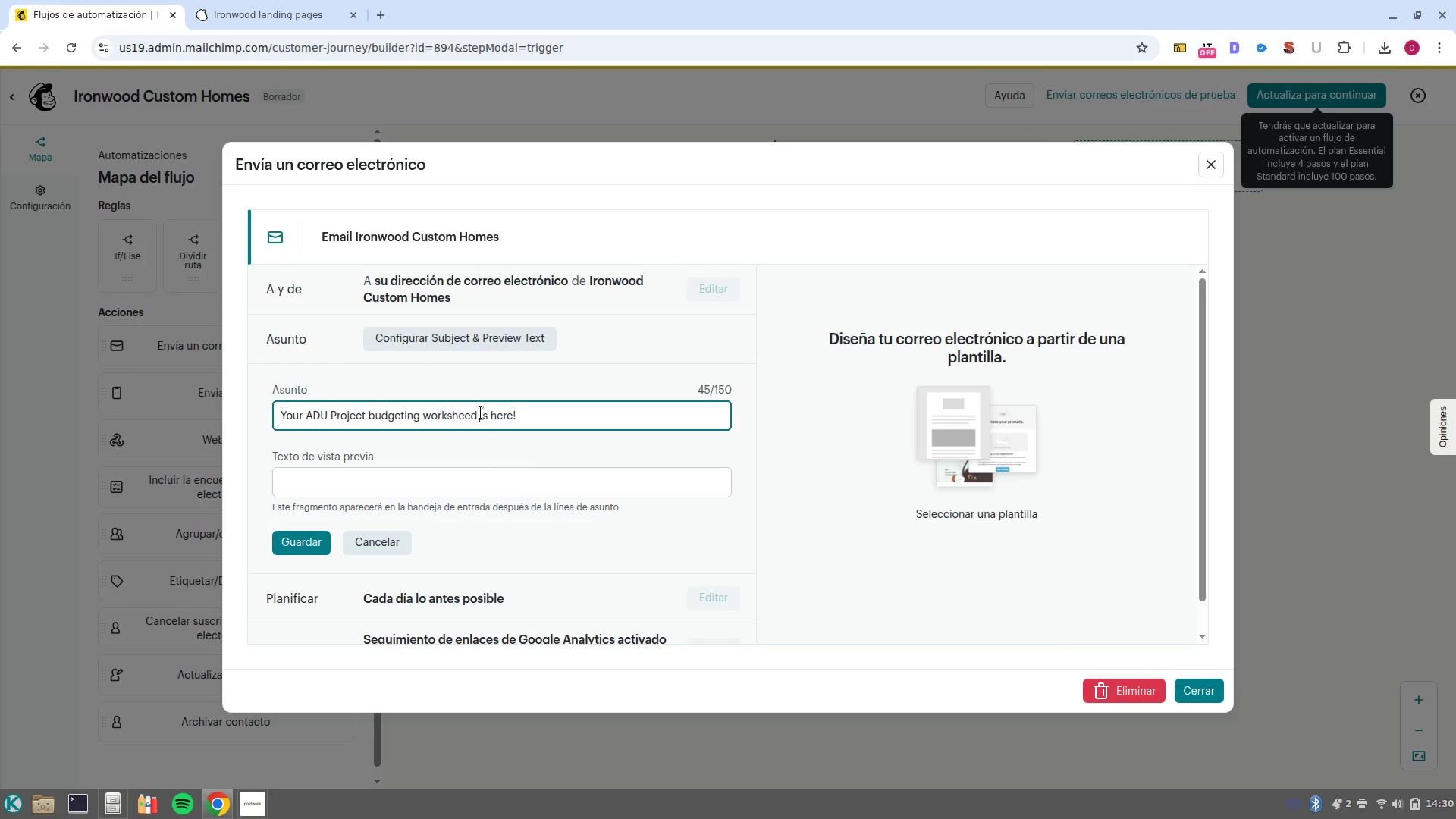 
key(ArrowLeft)
 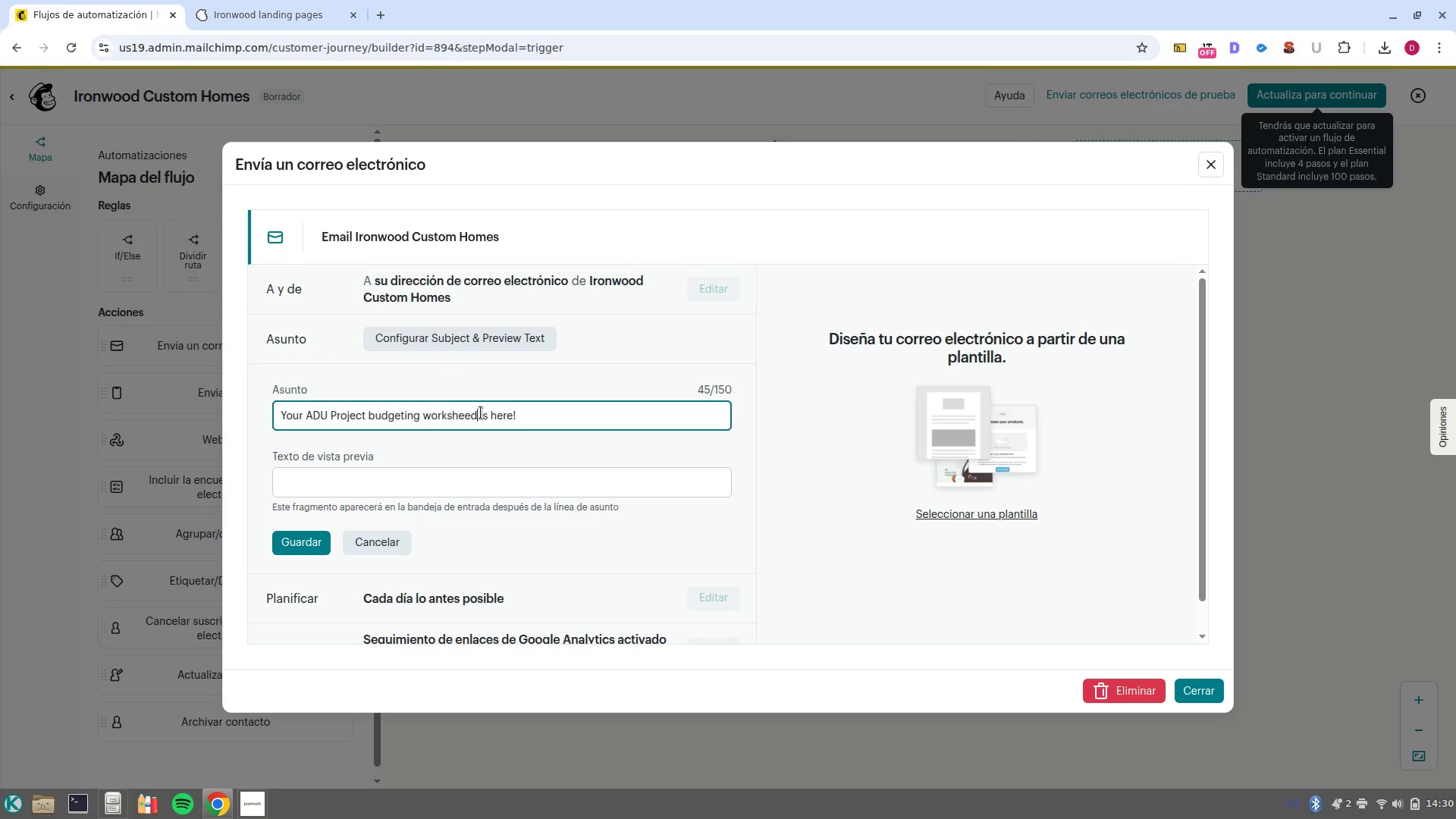 
key(Backspace)
 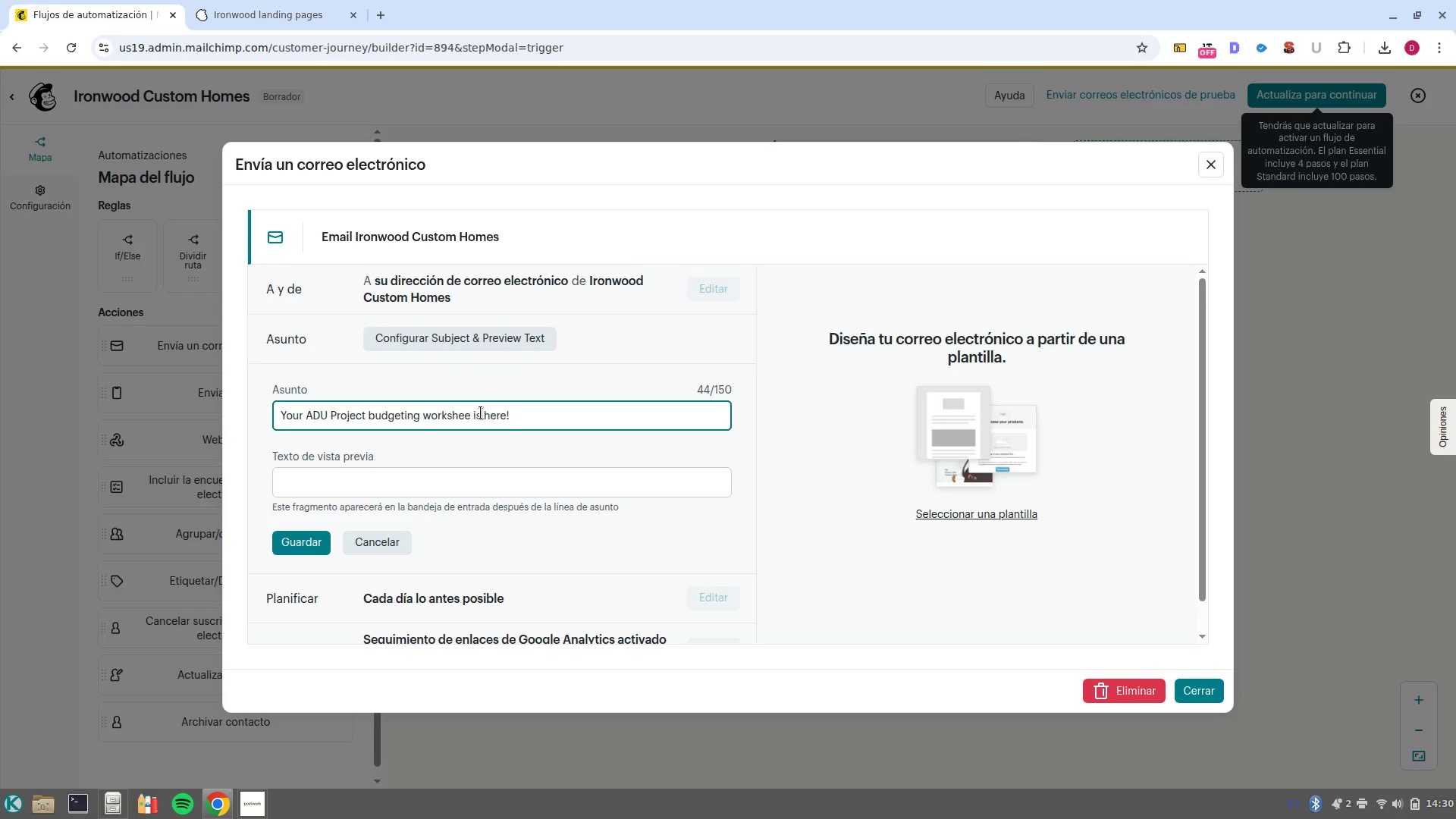 
key(T)
 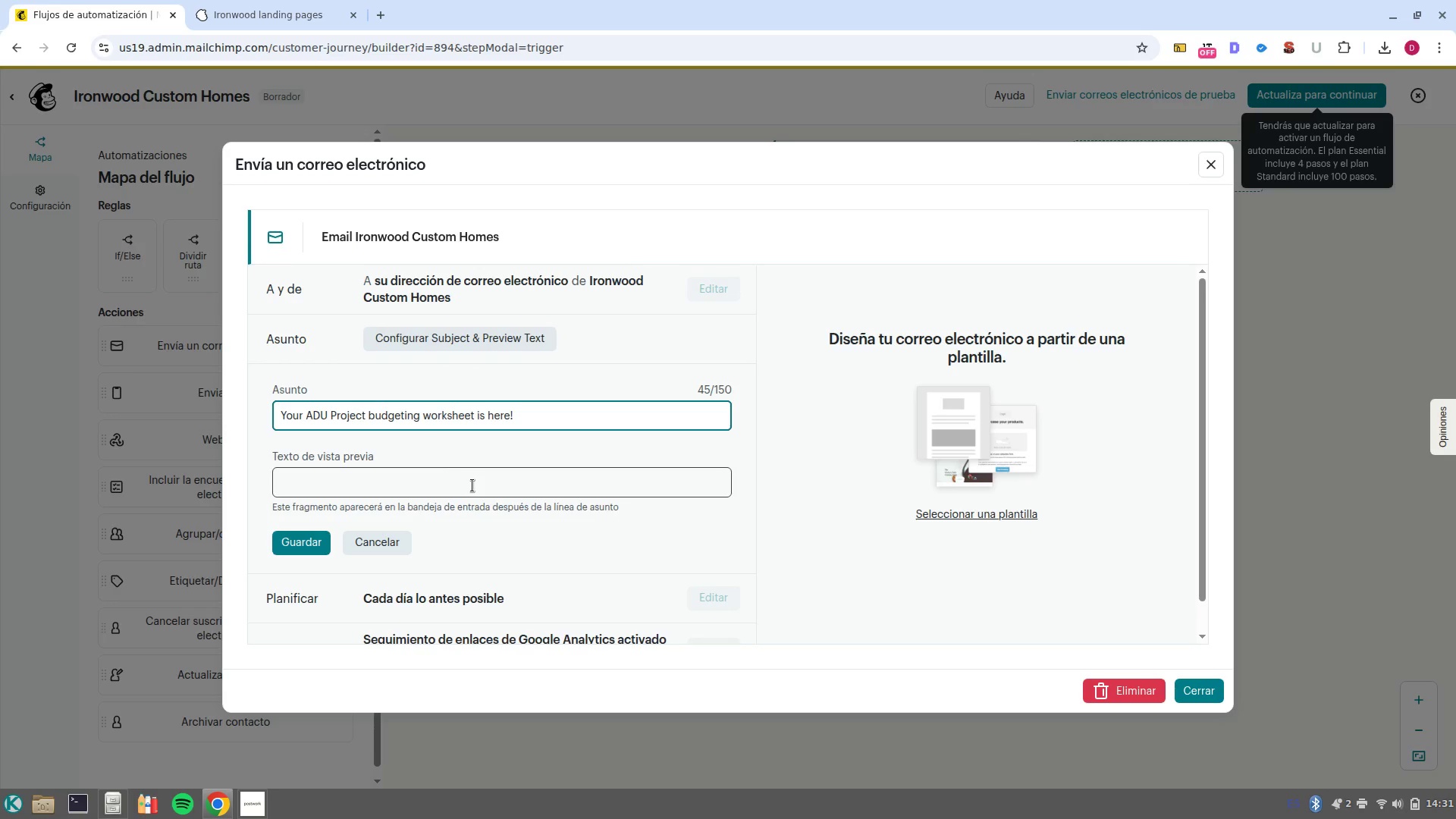 
left_click([472, 485])
 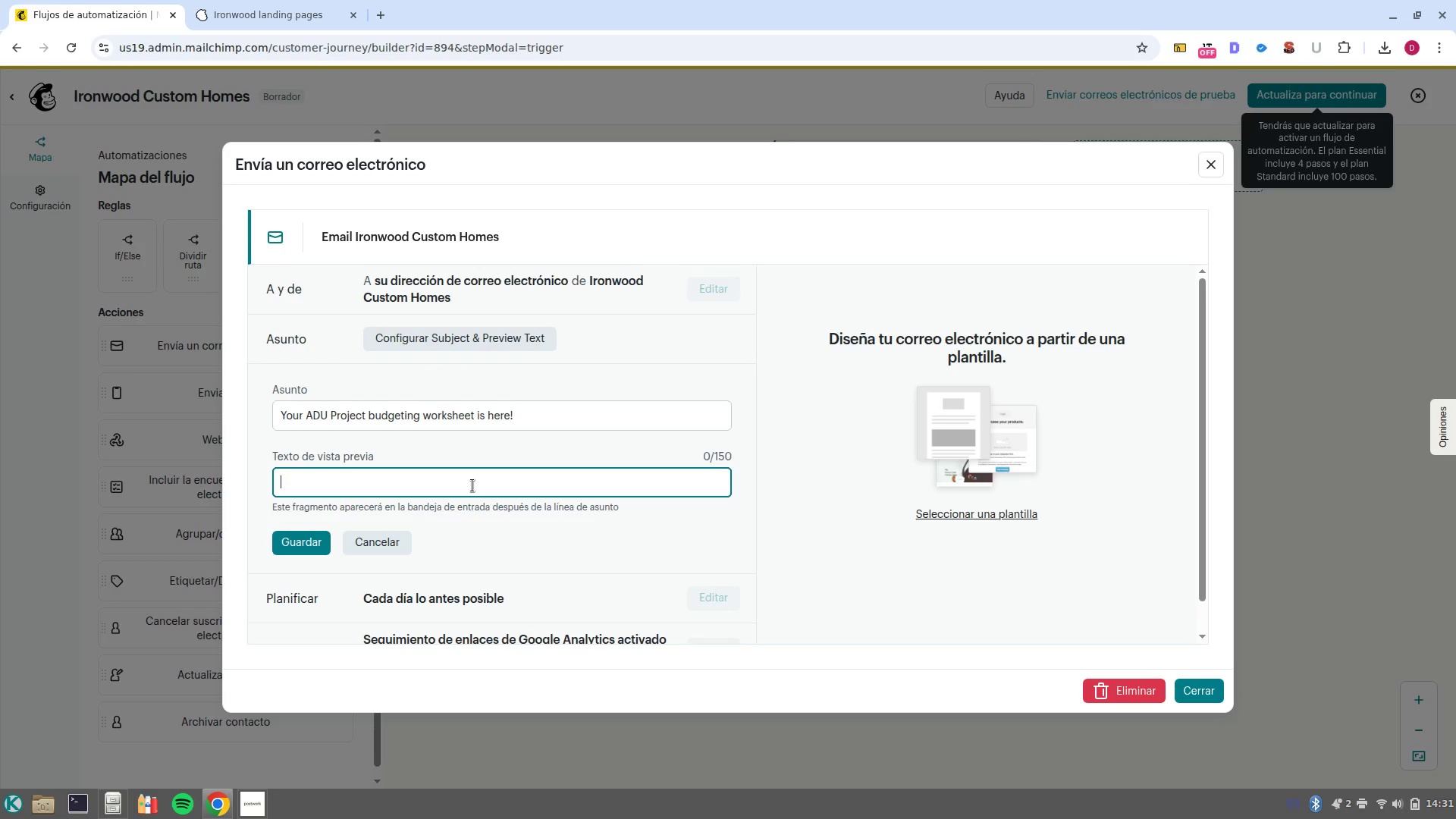 
wait(5.36)
 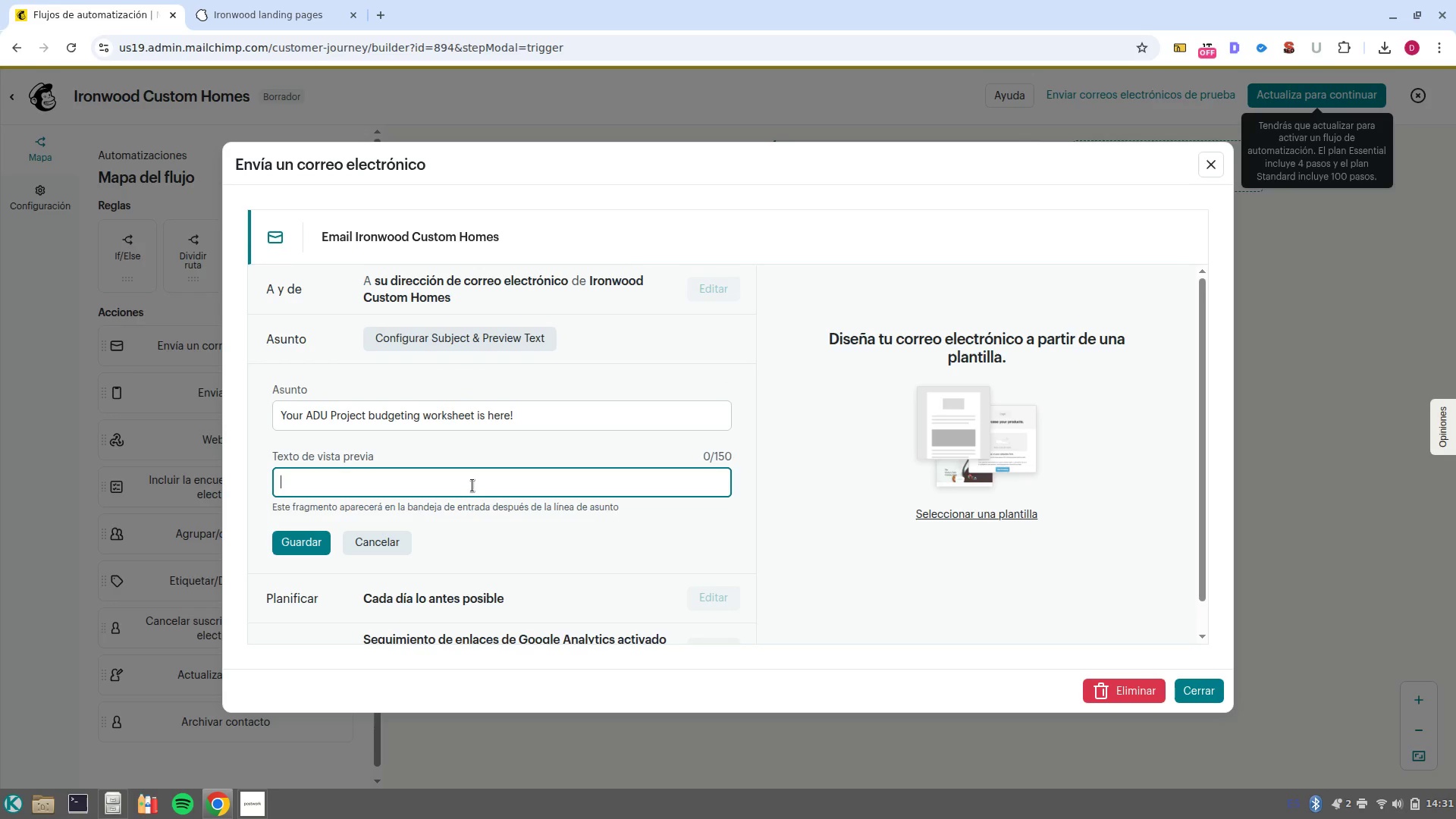 
type(Start planning your backyard cottah)
key(Backspace)
type(ge with these expert tools)
 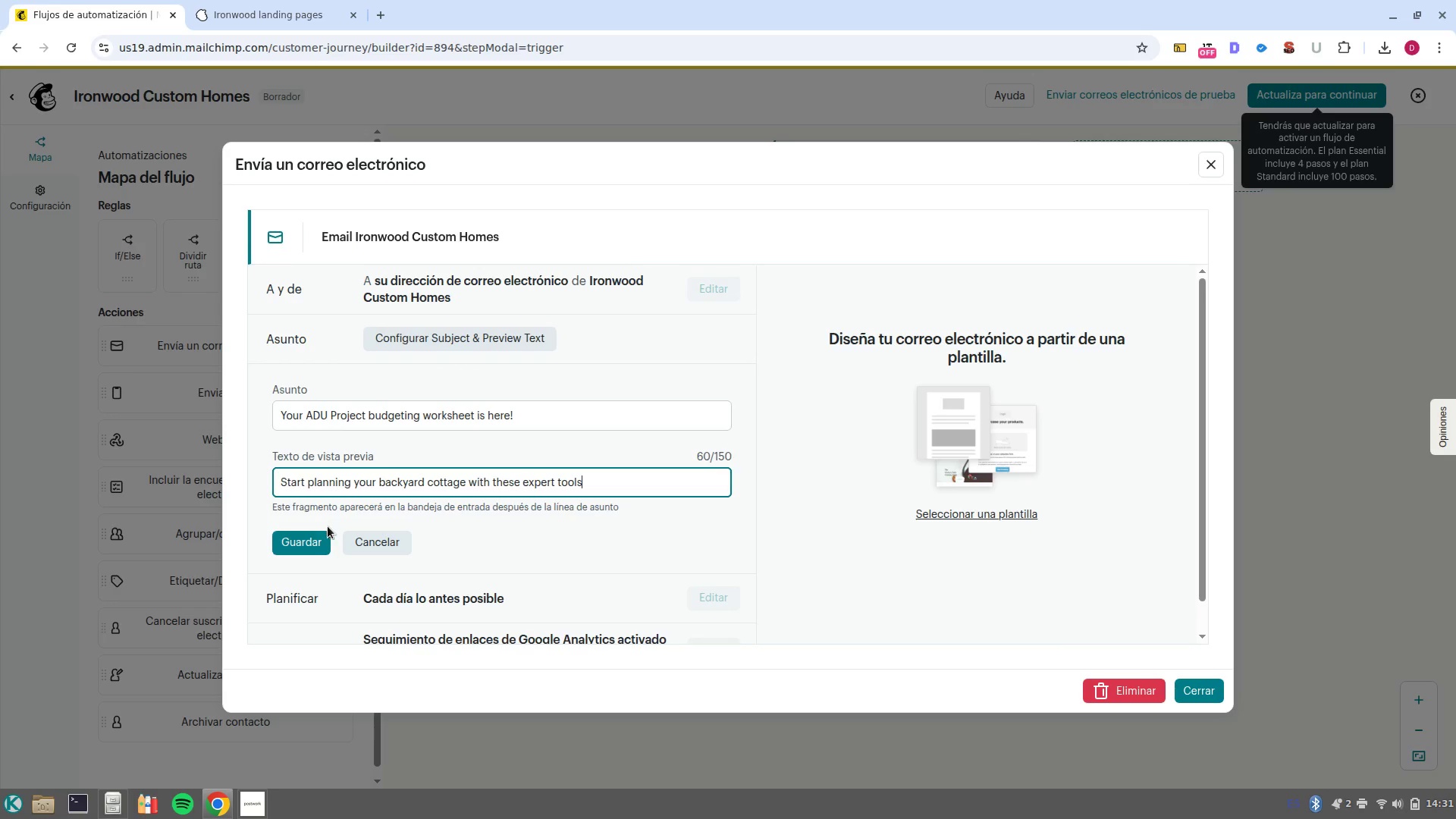 
left_click([304, 544])
 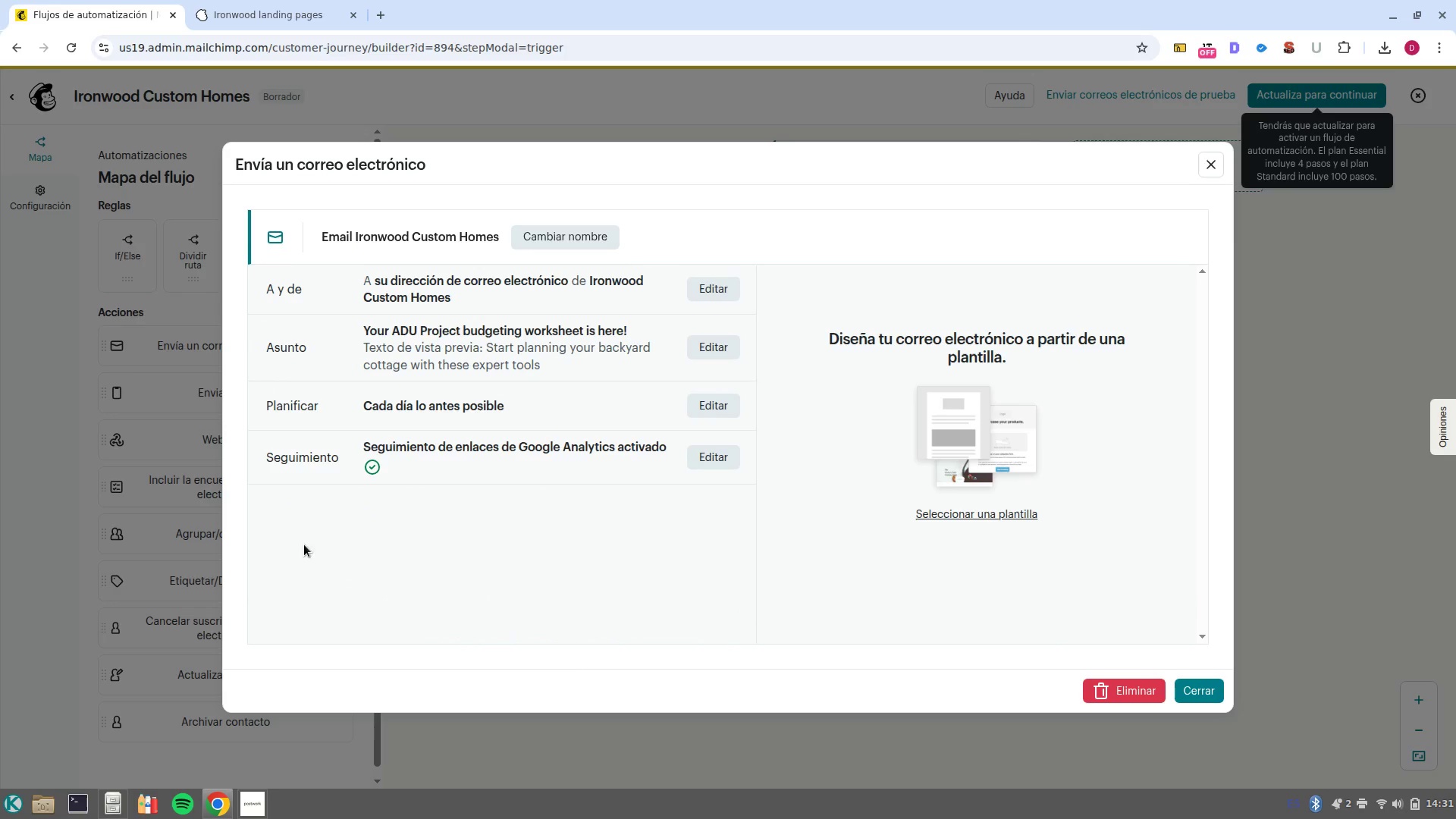 
left_click([978, 521])
 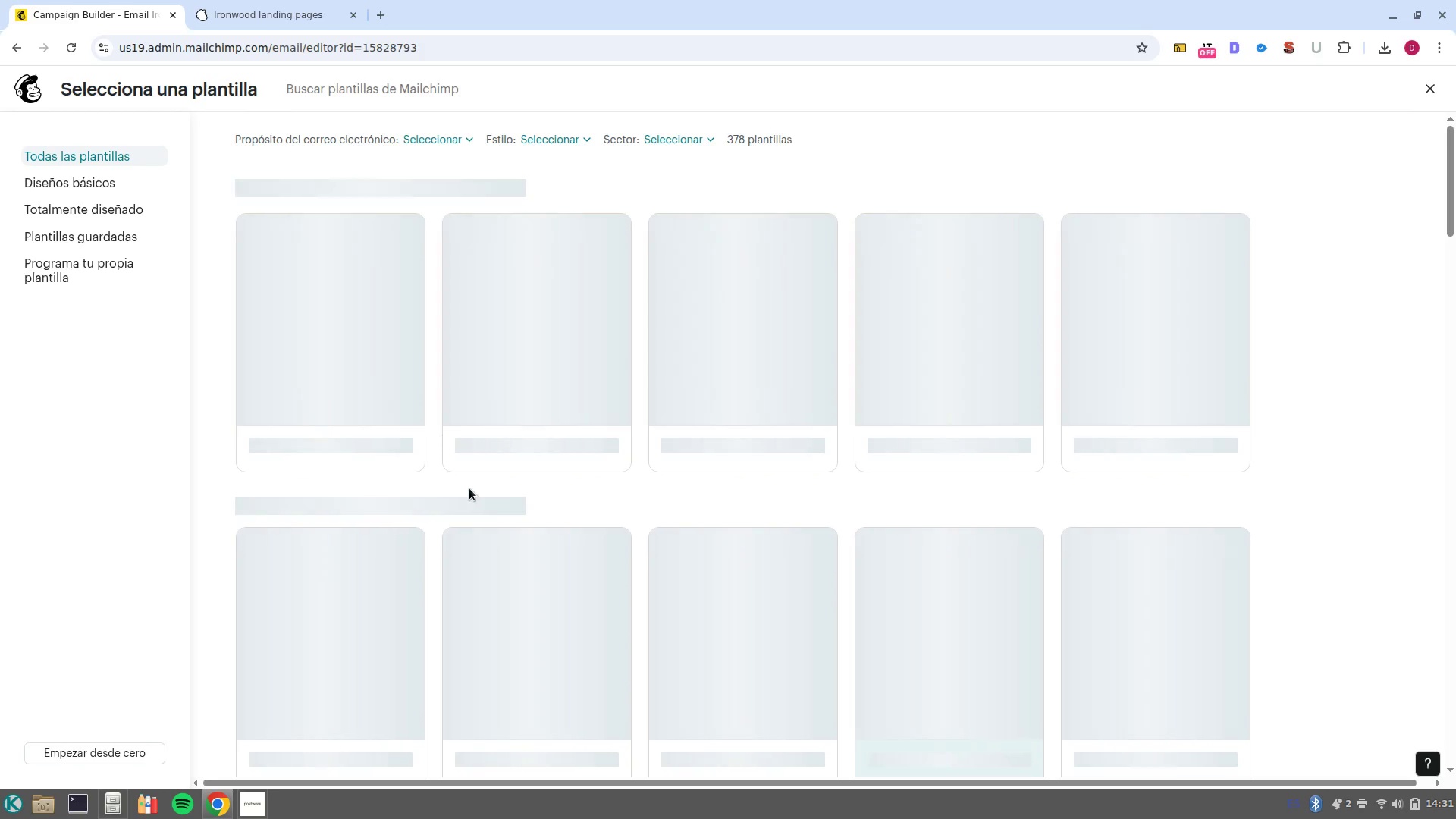 
wait(10.31)
 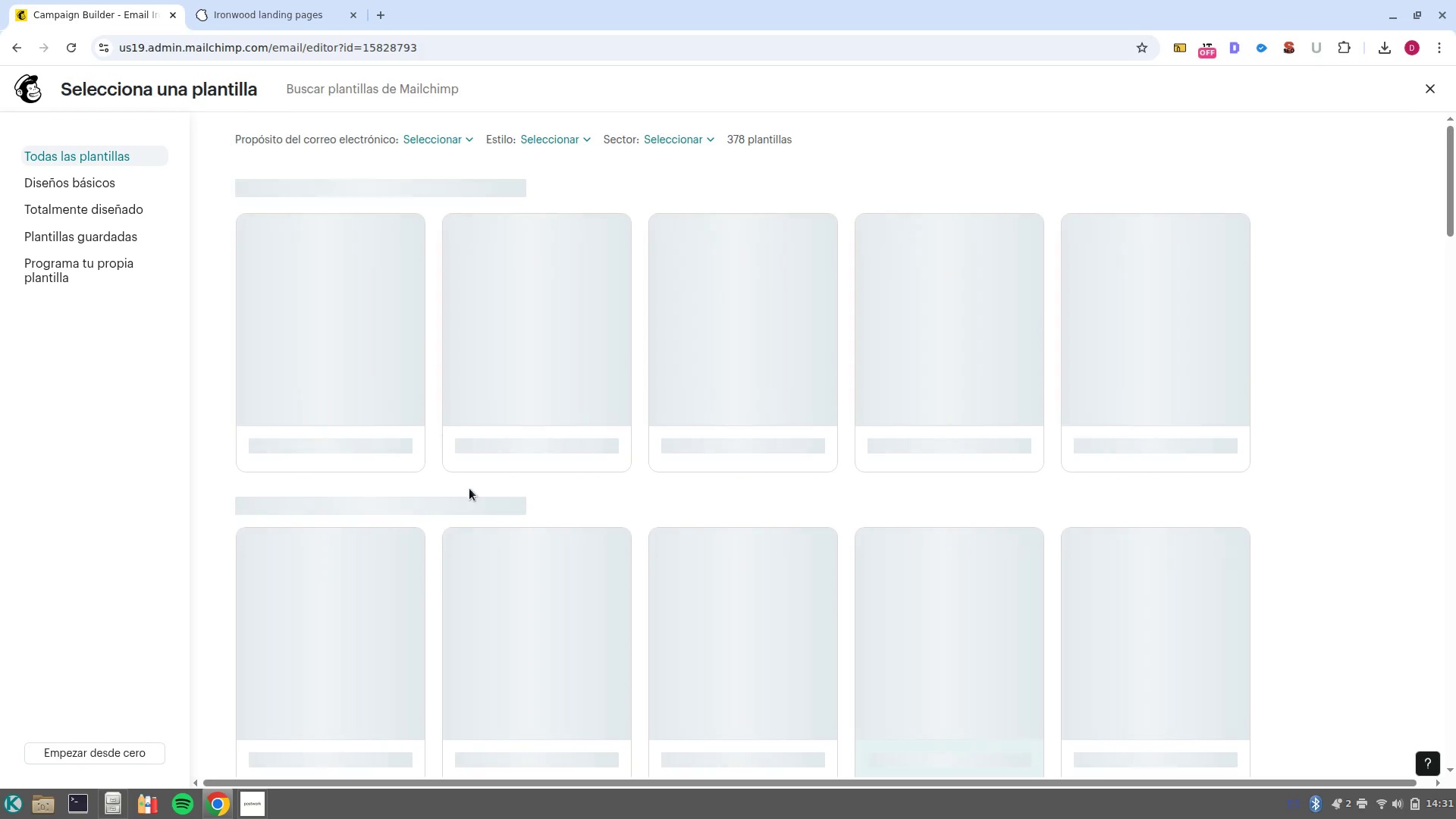 
left_click([360, 673])
 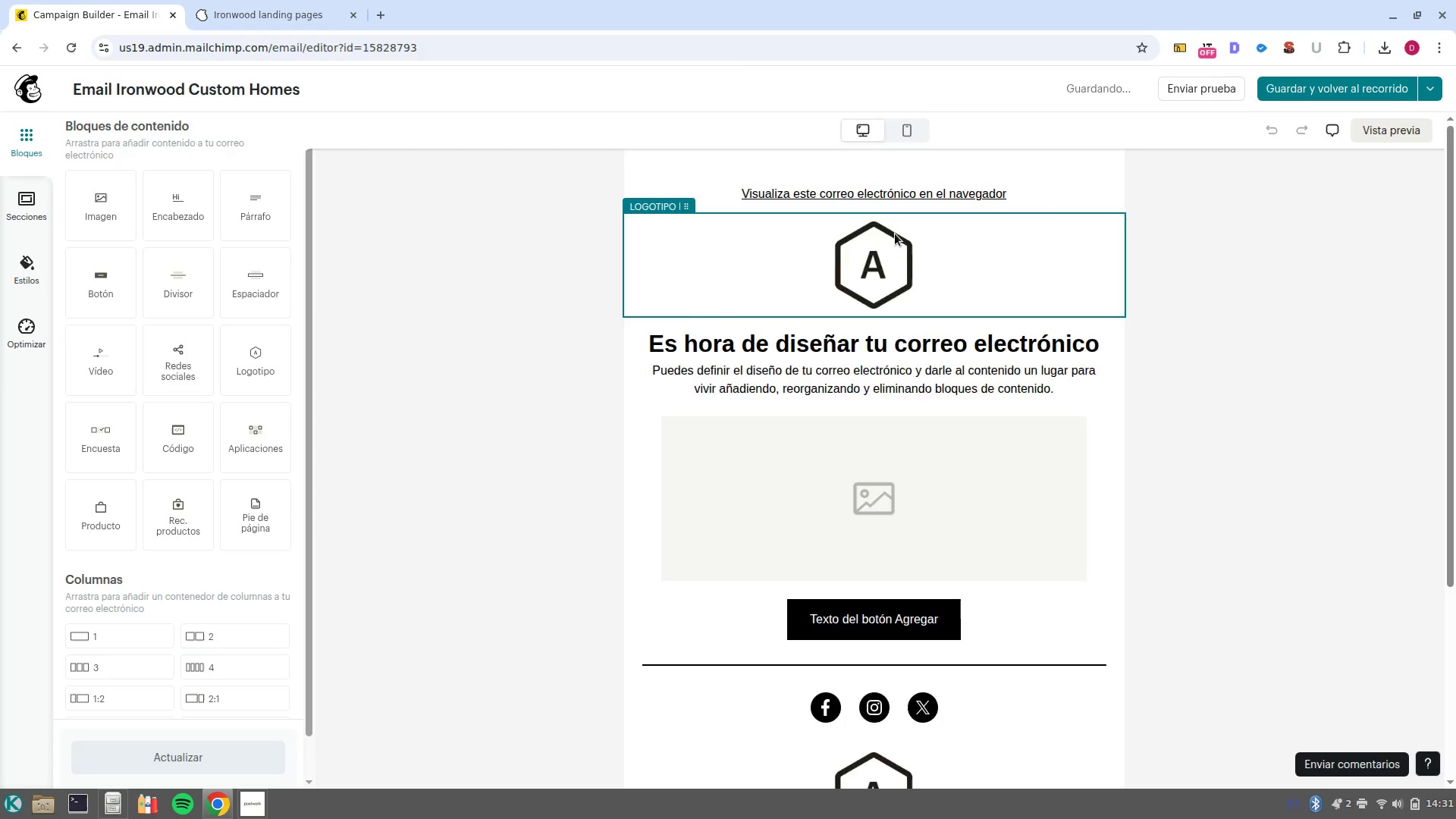 
left_click([873, 232])
 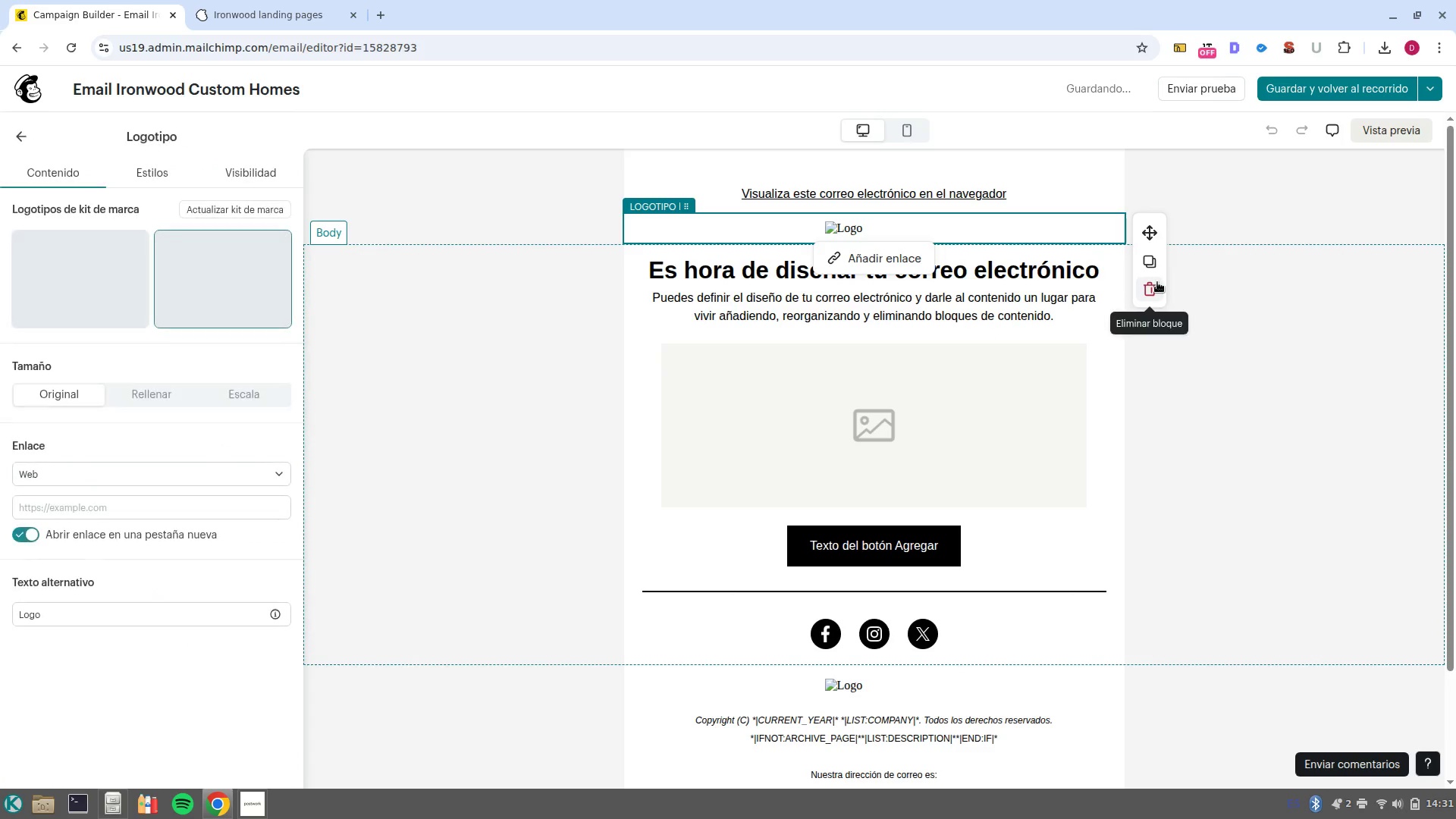 
left_click([1157, 284])
 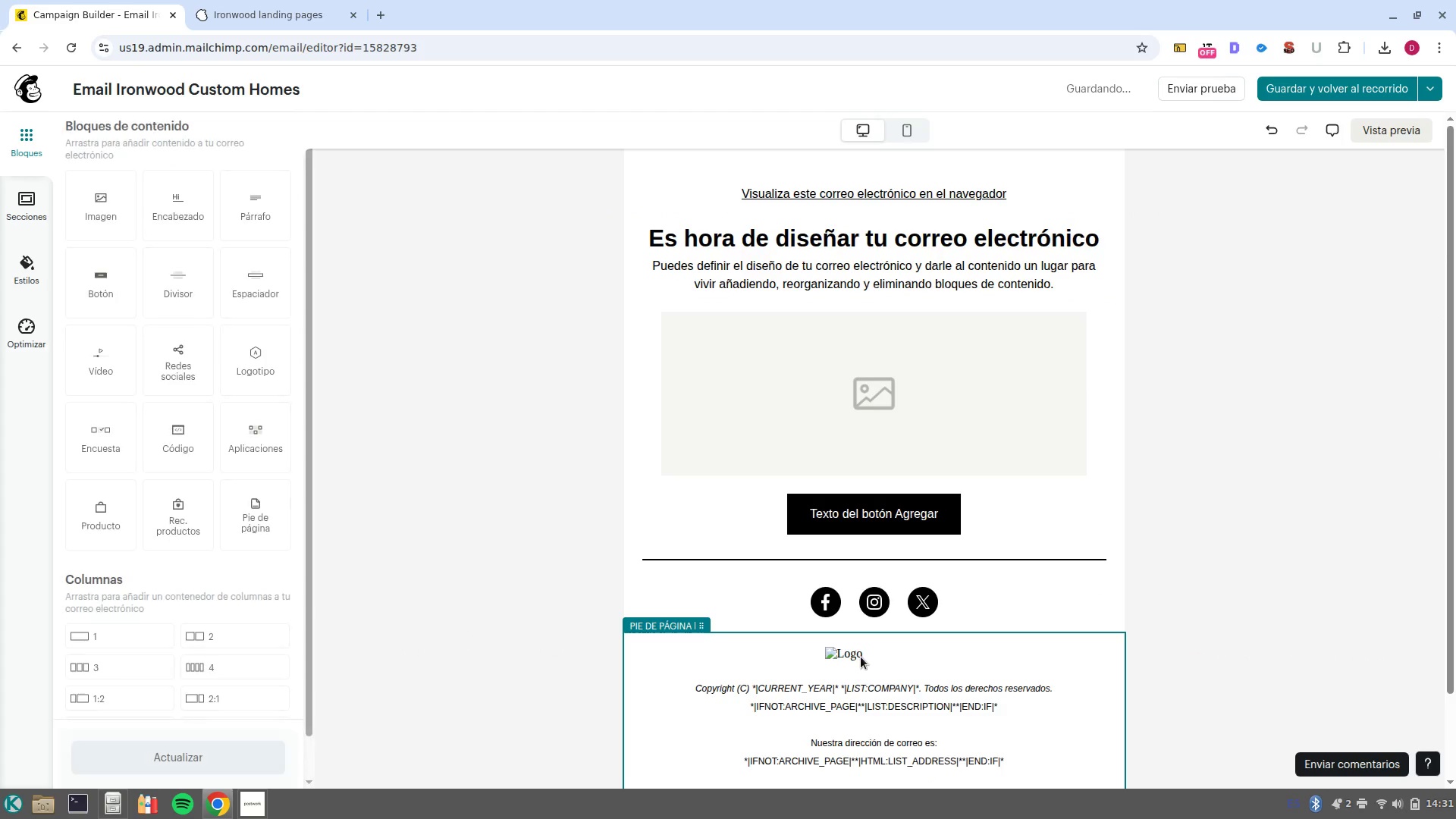 
left_click([851, 656])
 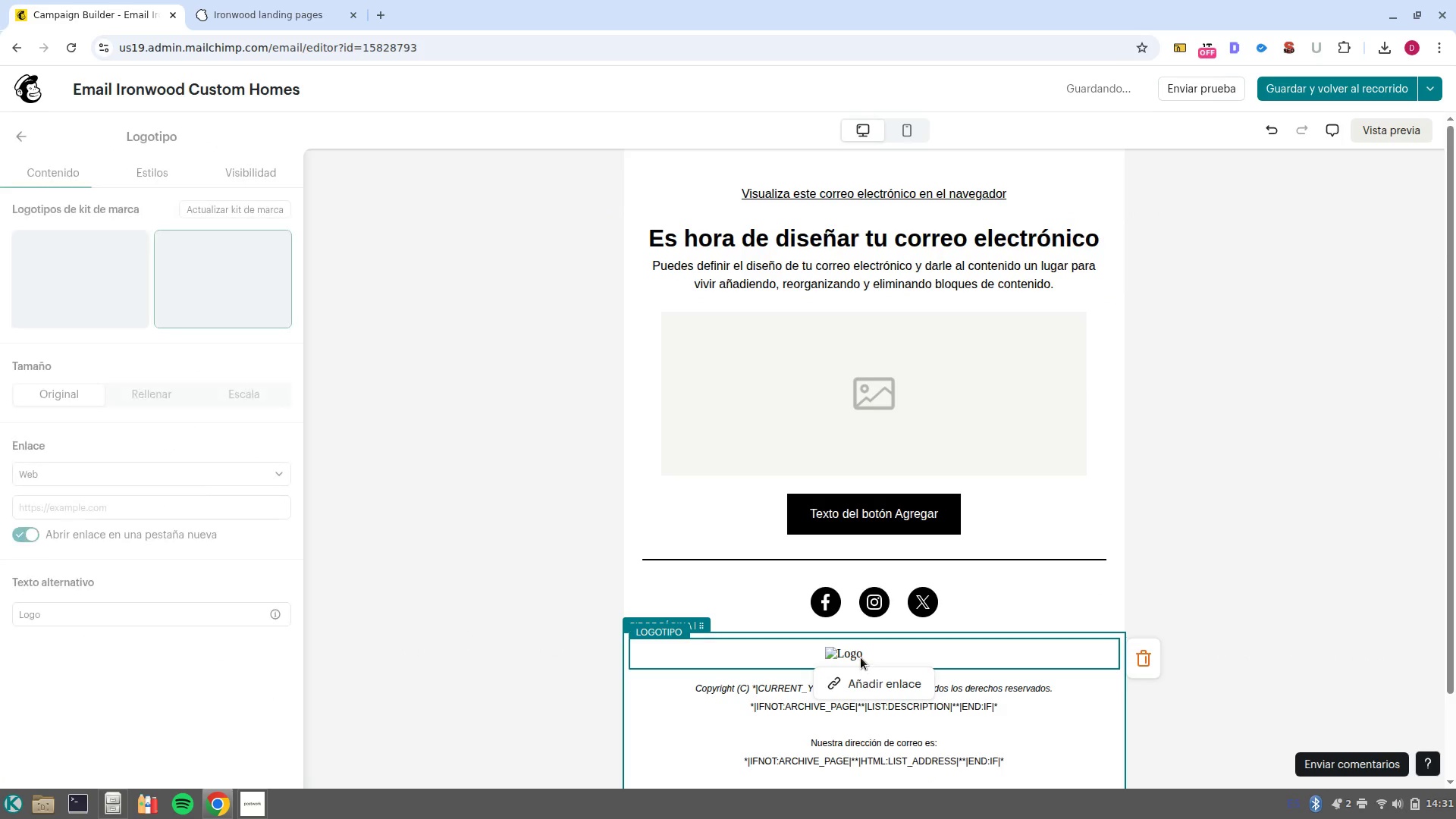 
left_click([861, 657])
 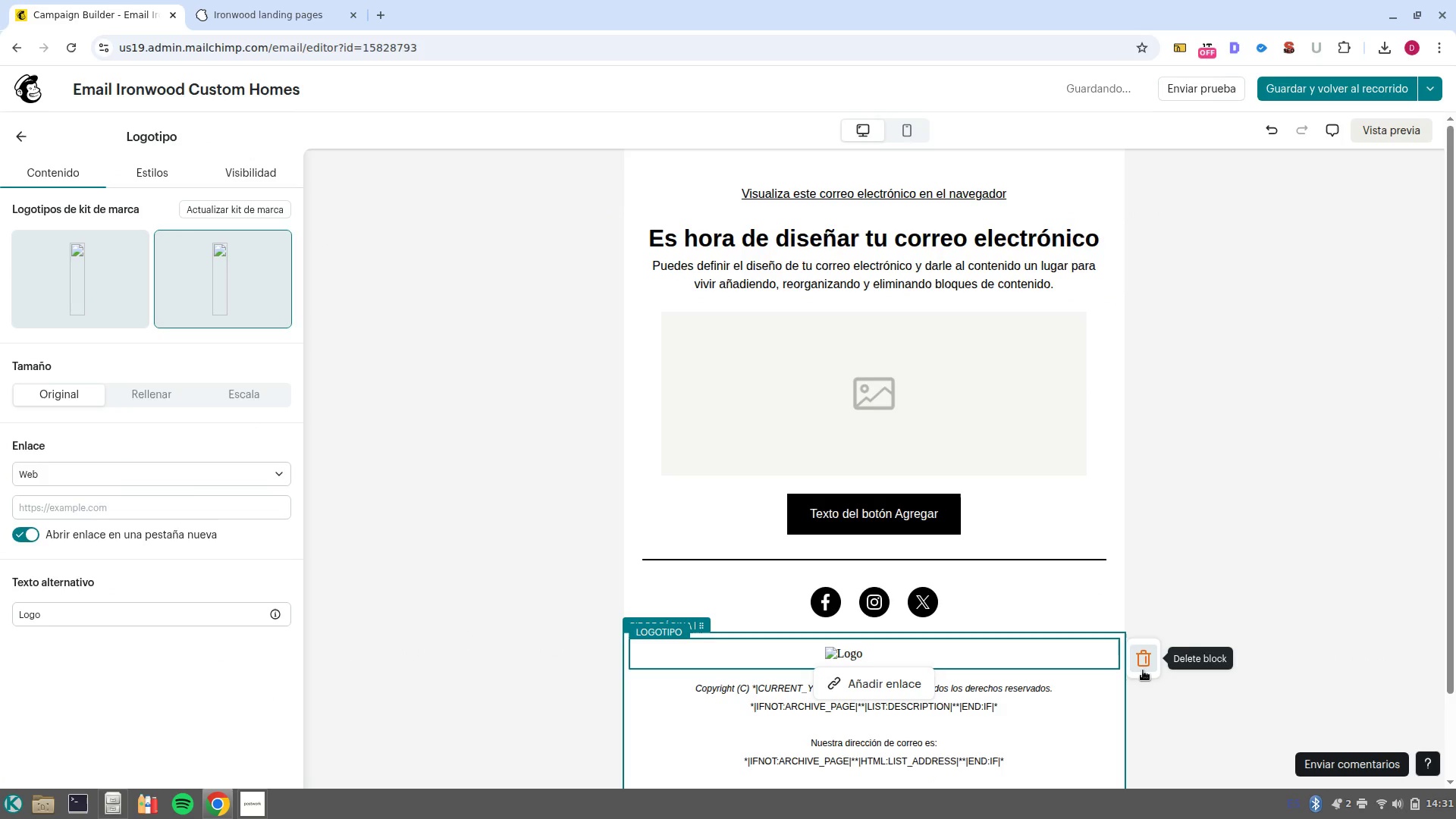 
left_click([1144, 662])
 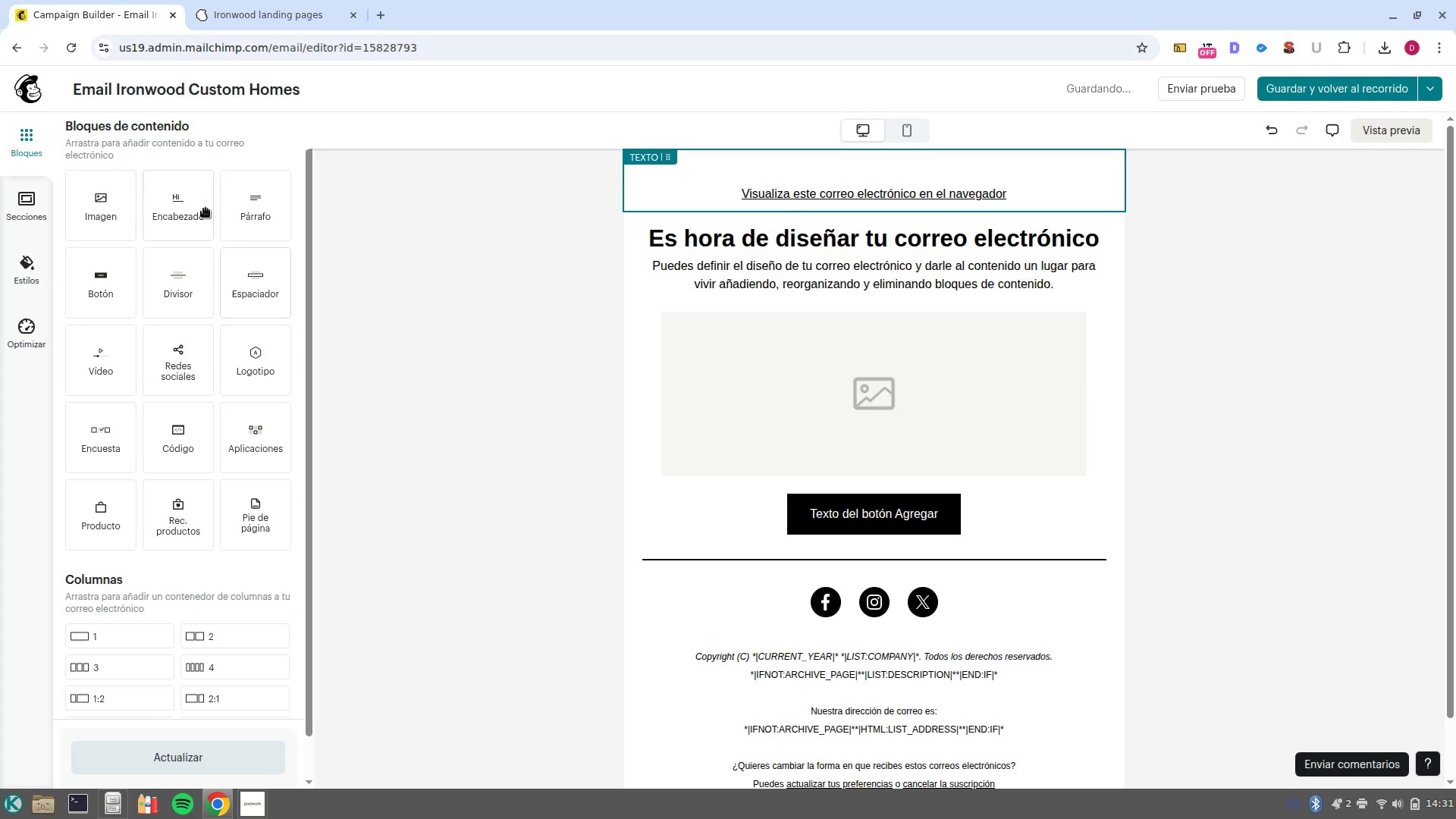 
left_click_drag(start_coordinate=[196, 207], to_coordinate=[848, 174])
 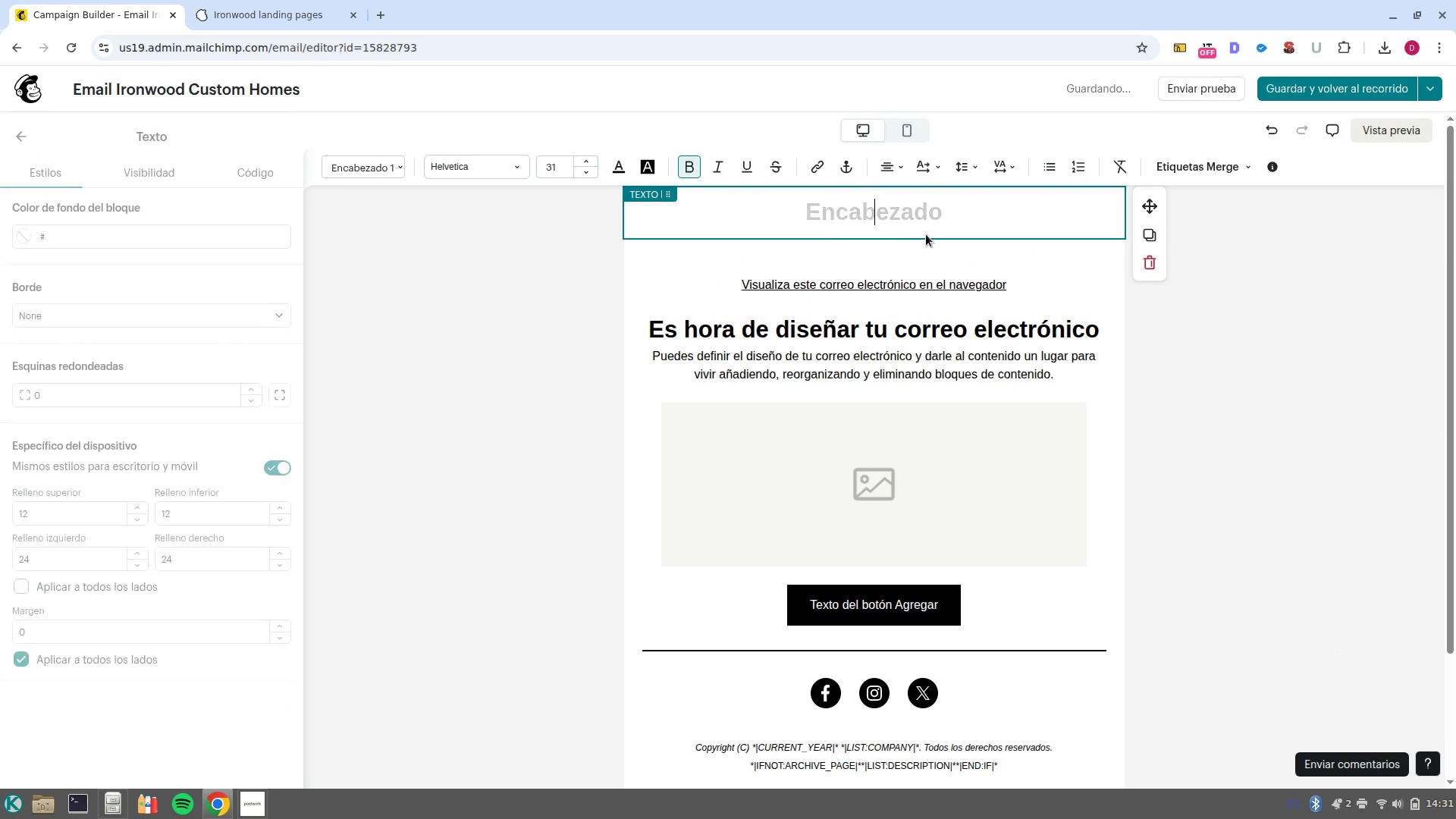 
key(Control+V)
 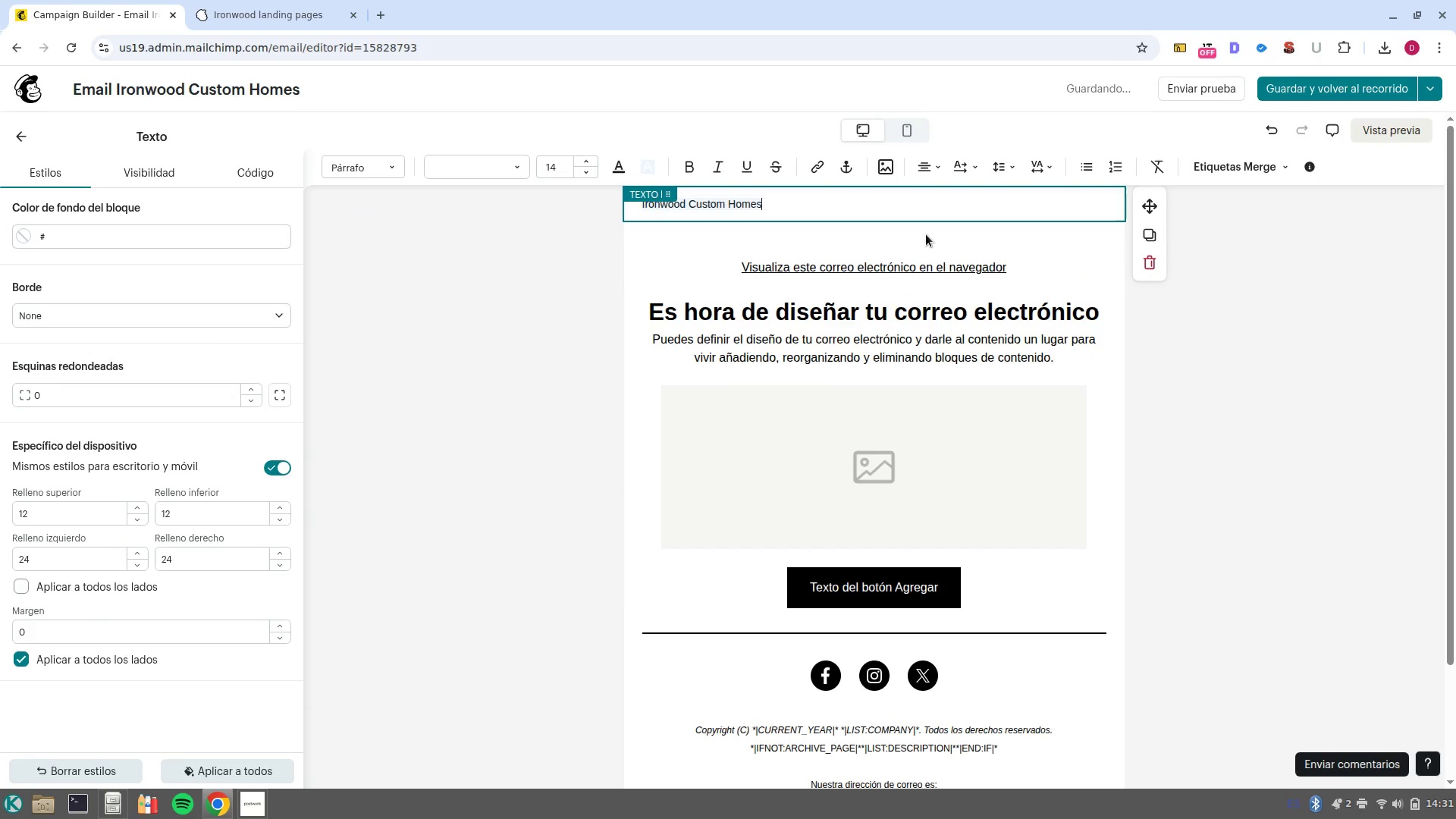 
key(Control+Z)
 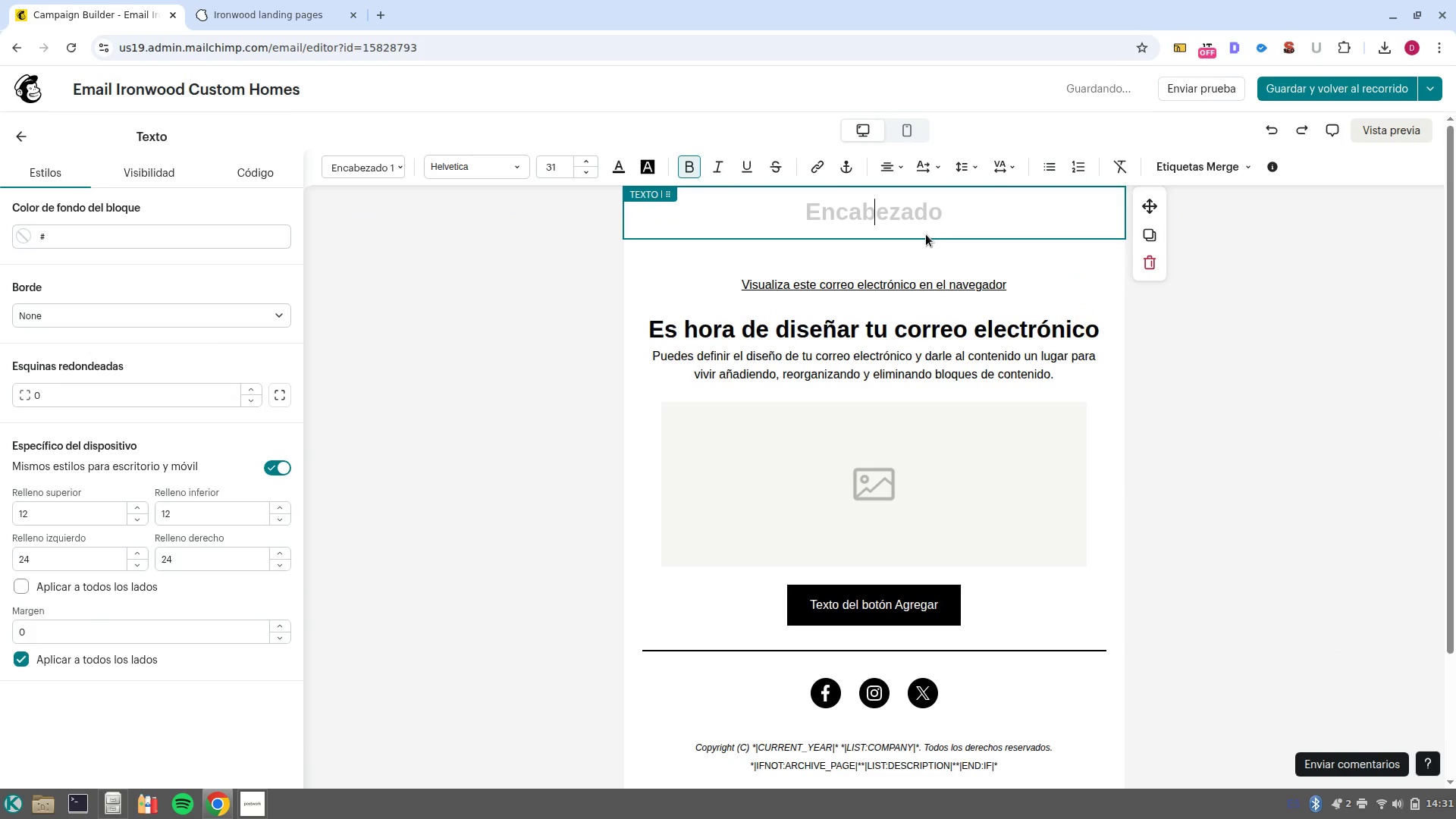 
key(Control+Shift+V)
 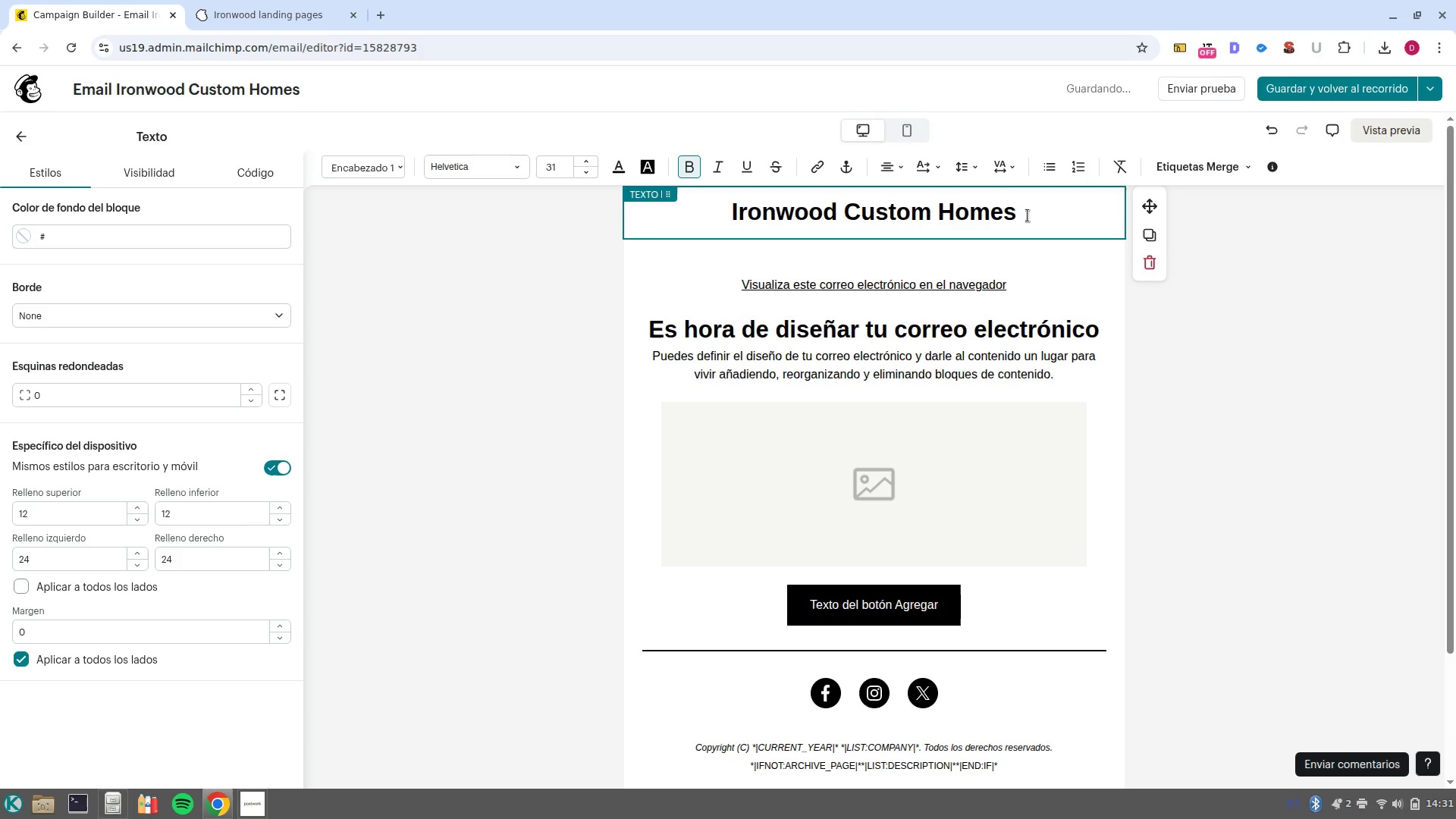 
left_click_drag(start_coordinate=[1037, 214], to_coordinate=[476, 212])
 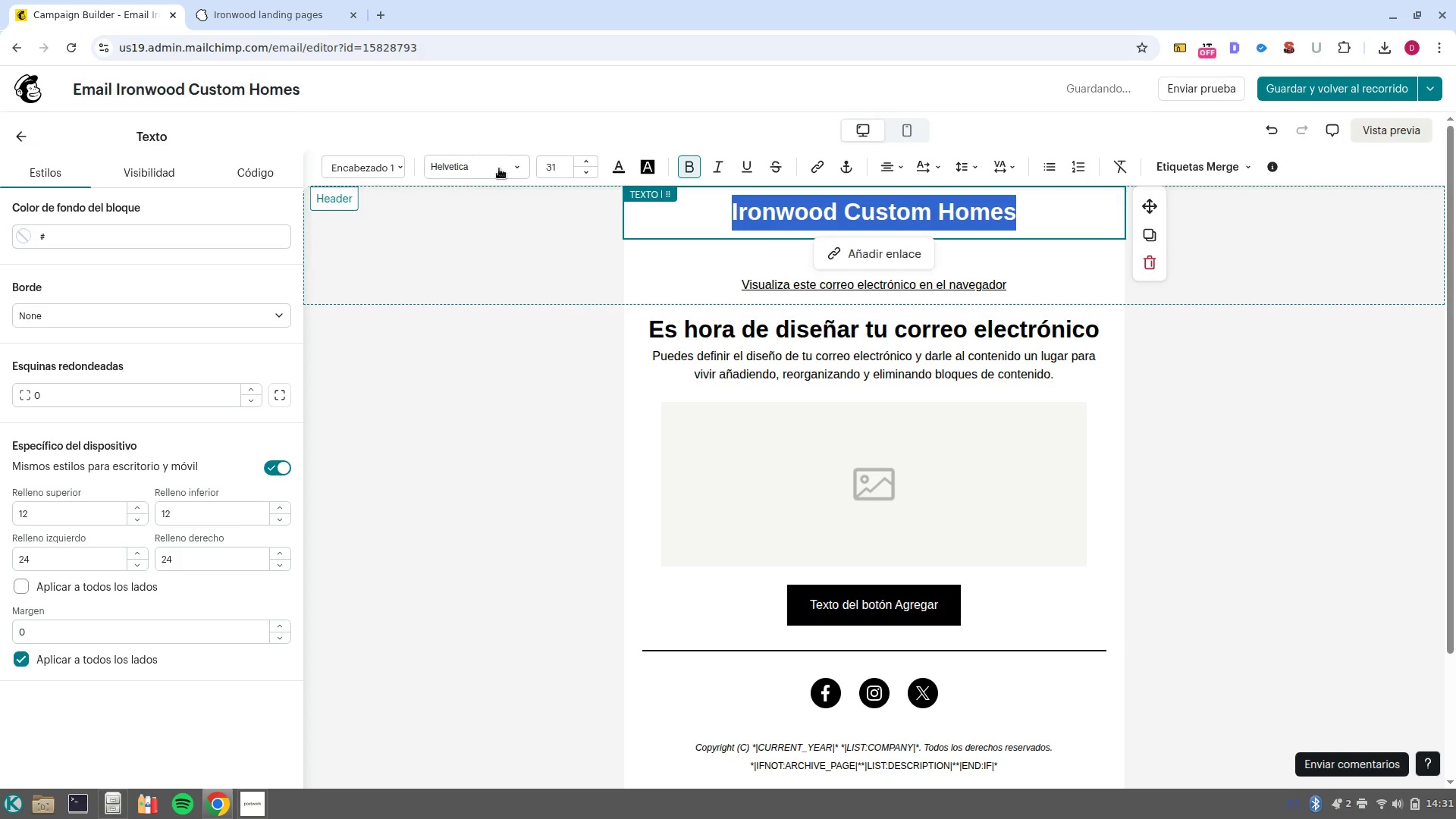 
left_click([499, 166])
 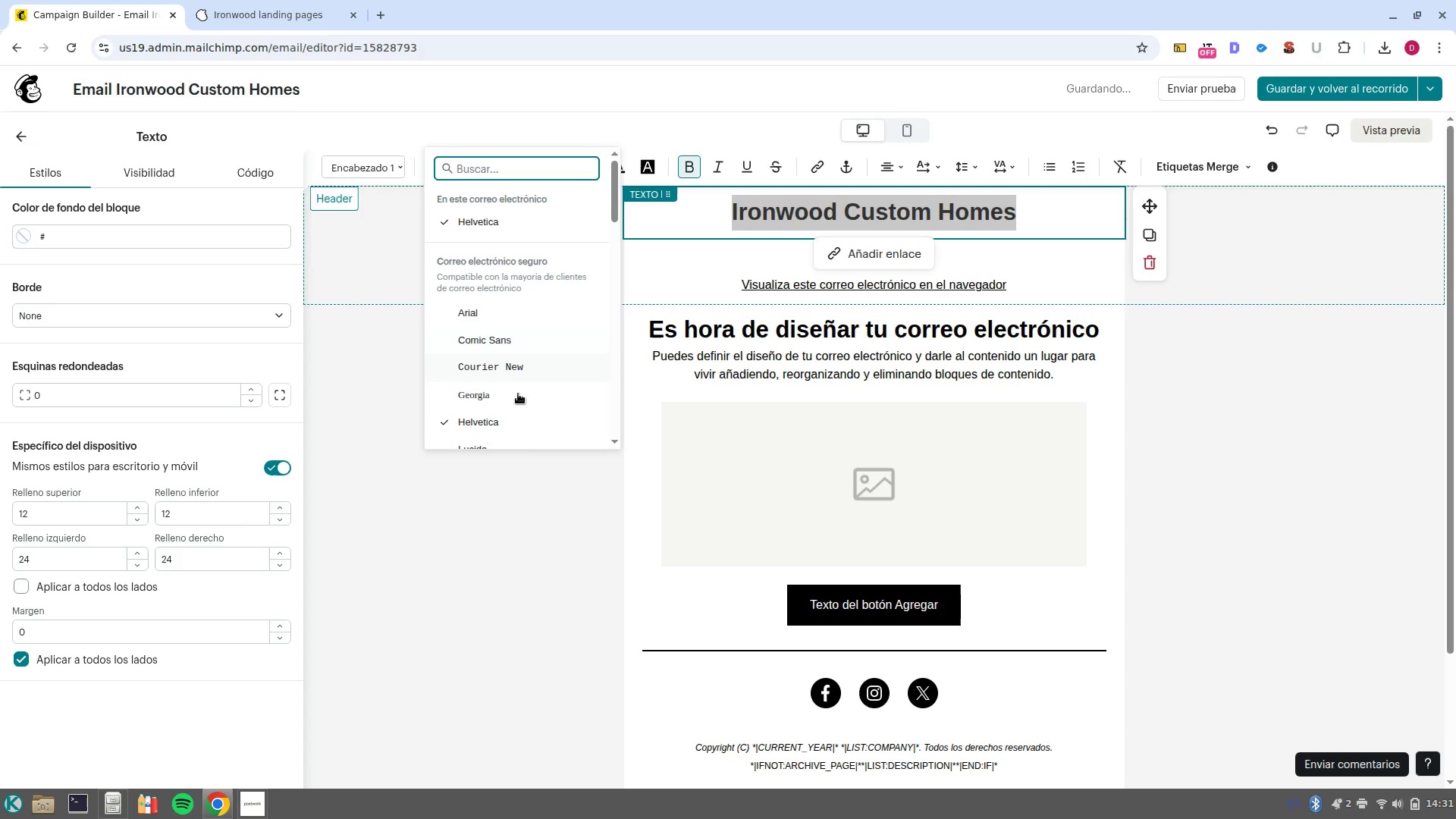 
scroll: coordinate [518, 407], scroll_direction: down, amount: 1.0
 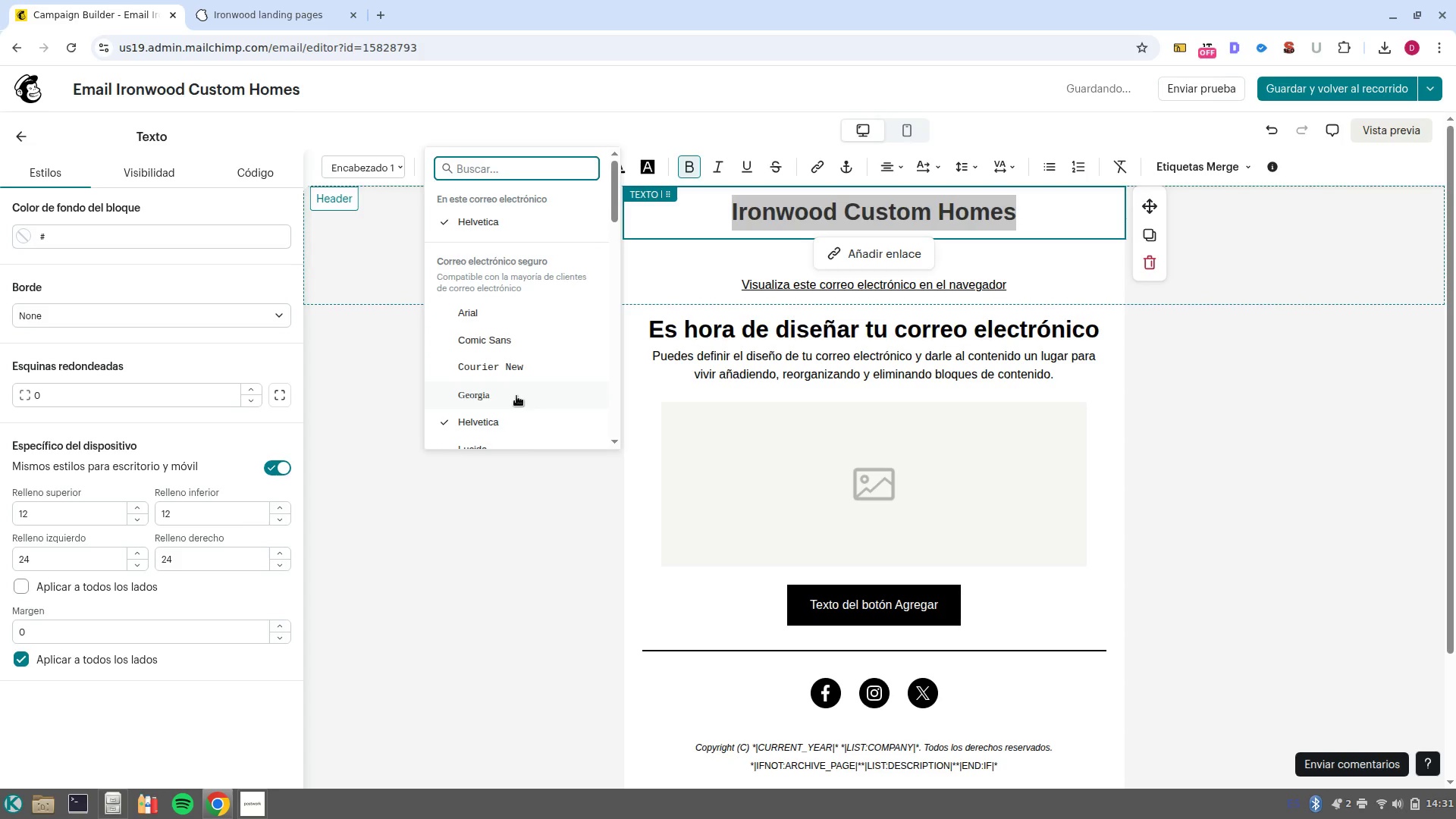 
left_click([516, 396])
 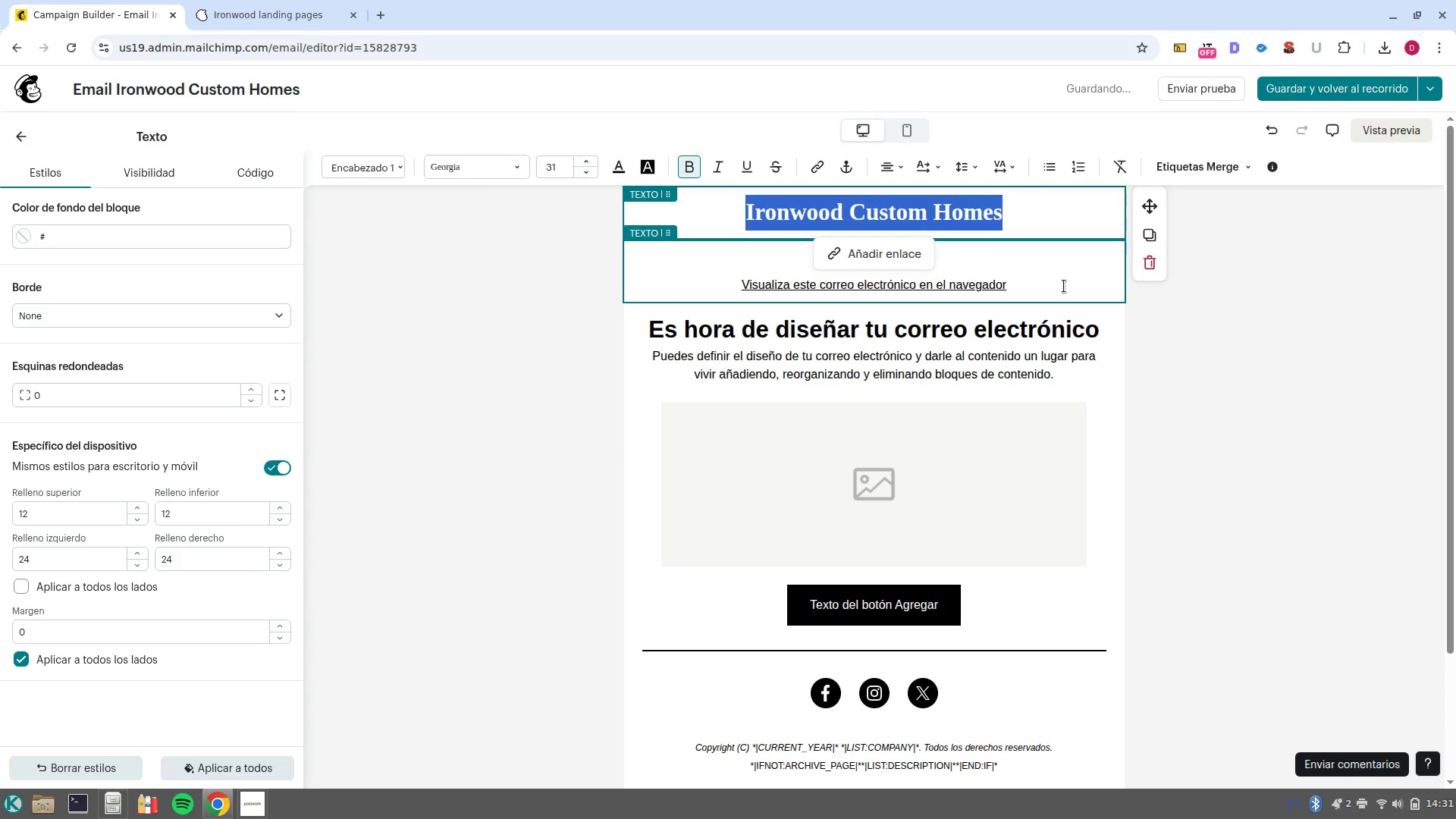 
wait(5.11)
 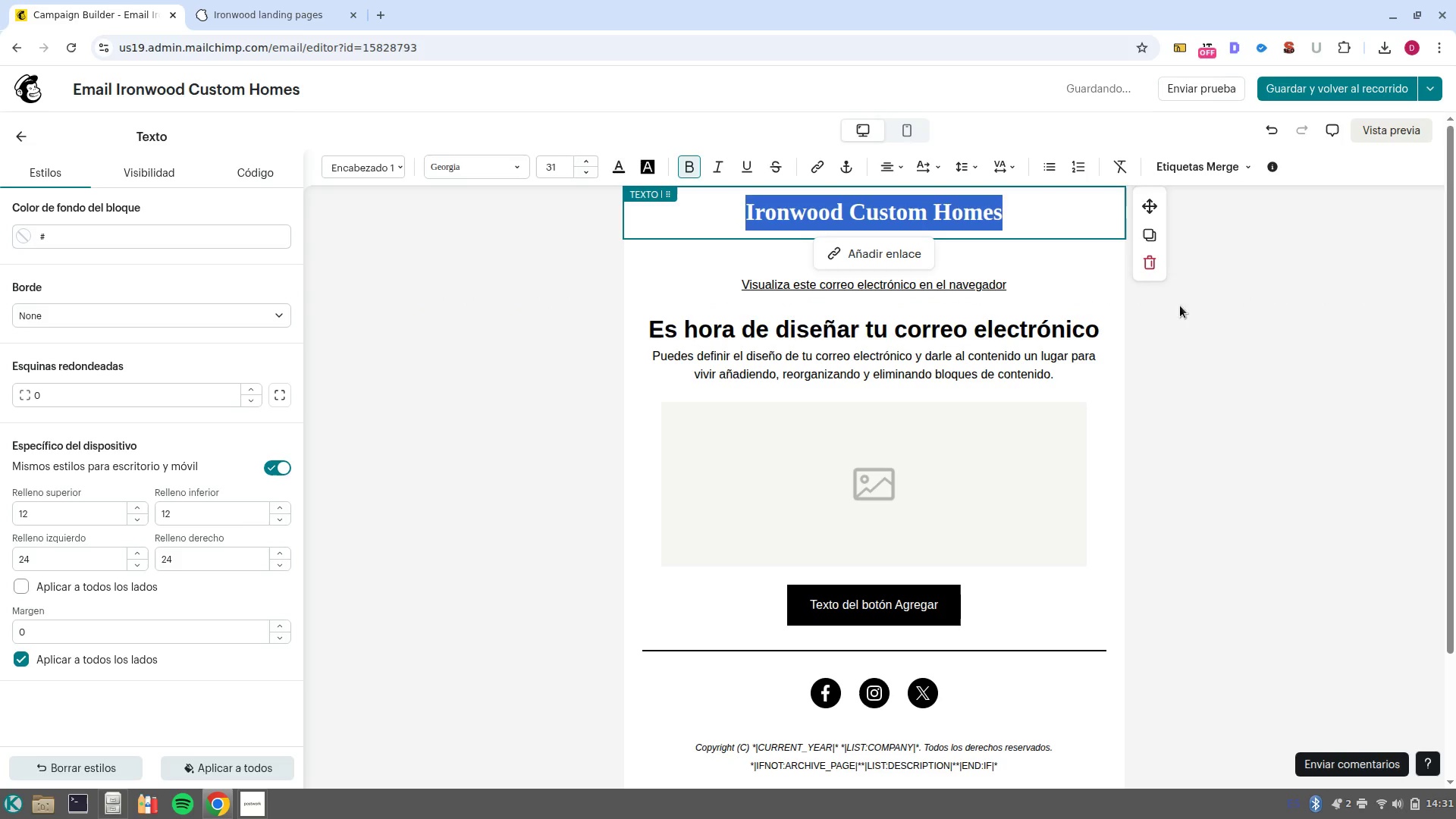 
left_click([42, 139])
 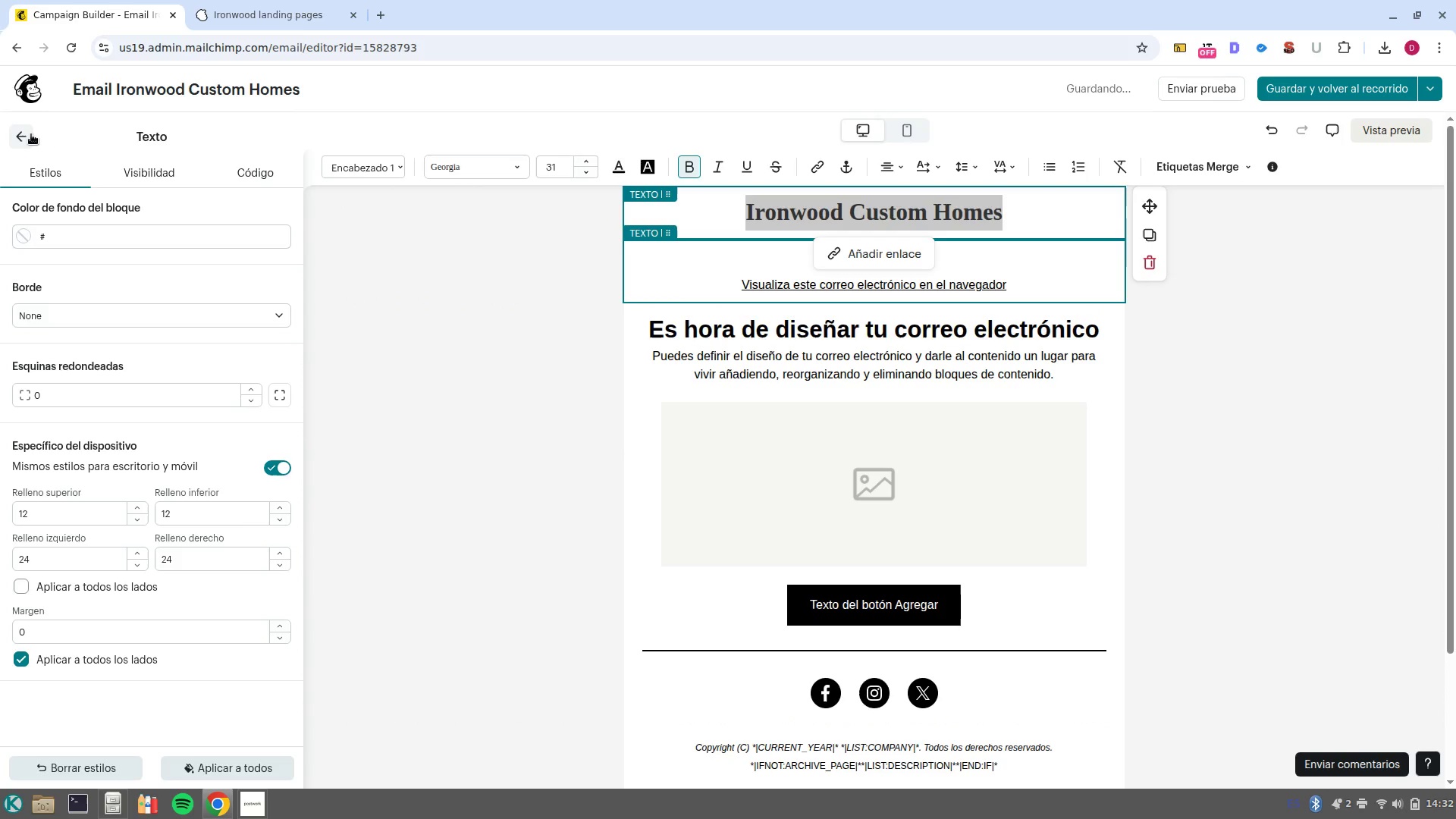 
left_click([31, 134])
 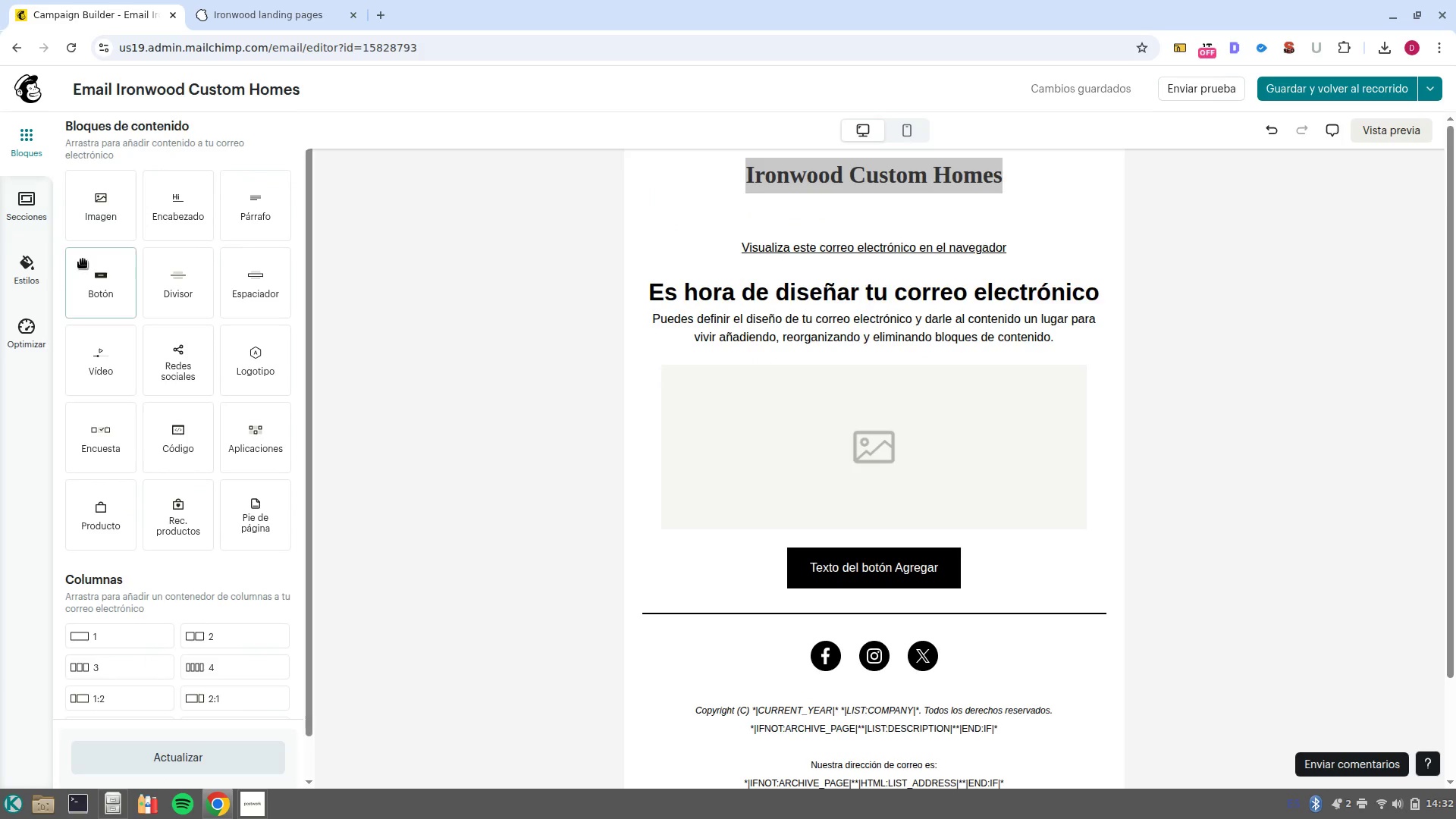 
left_click([49, 271])
 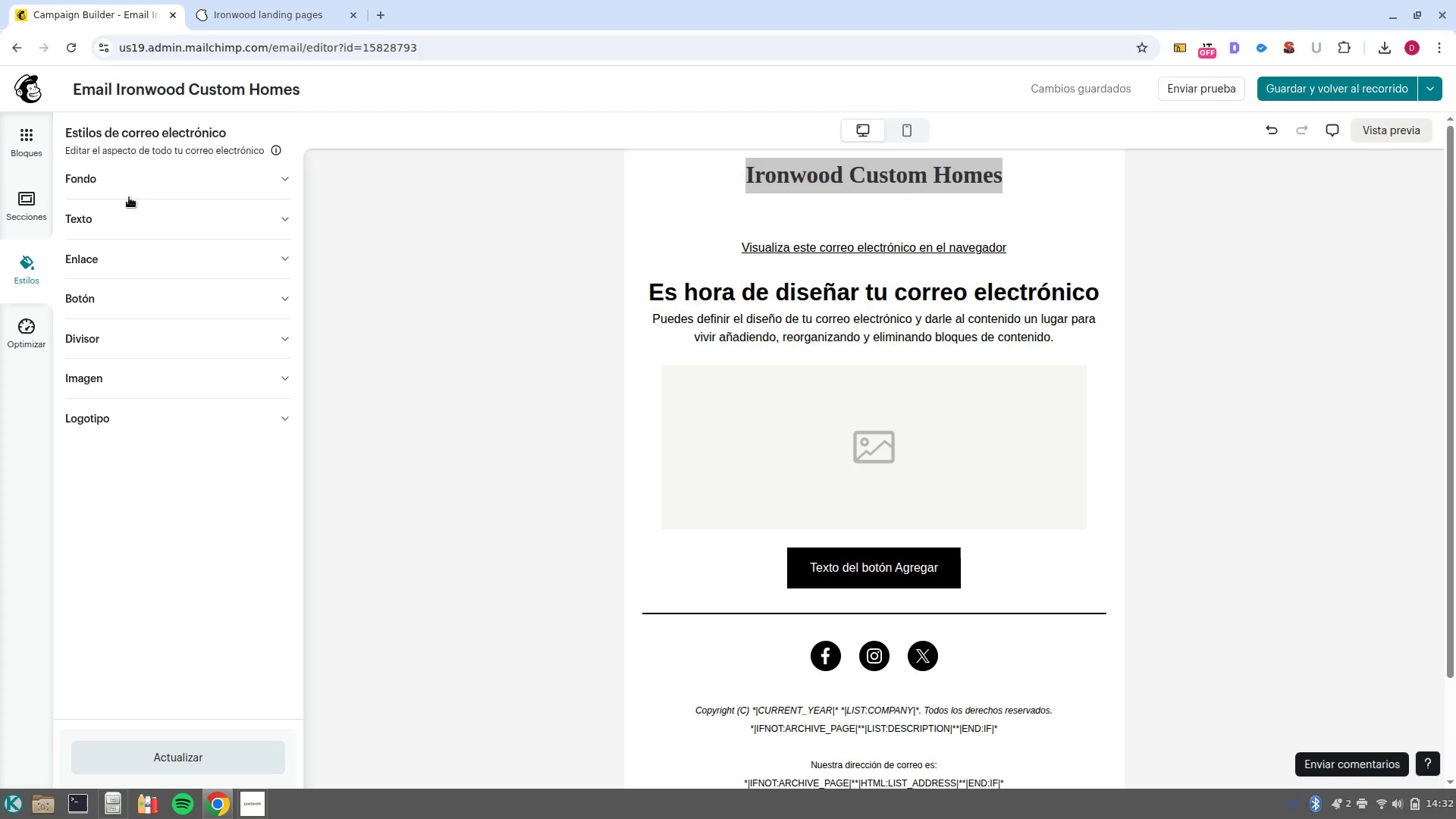 
left_click([136, 181])
 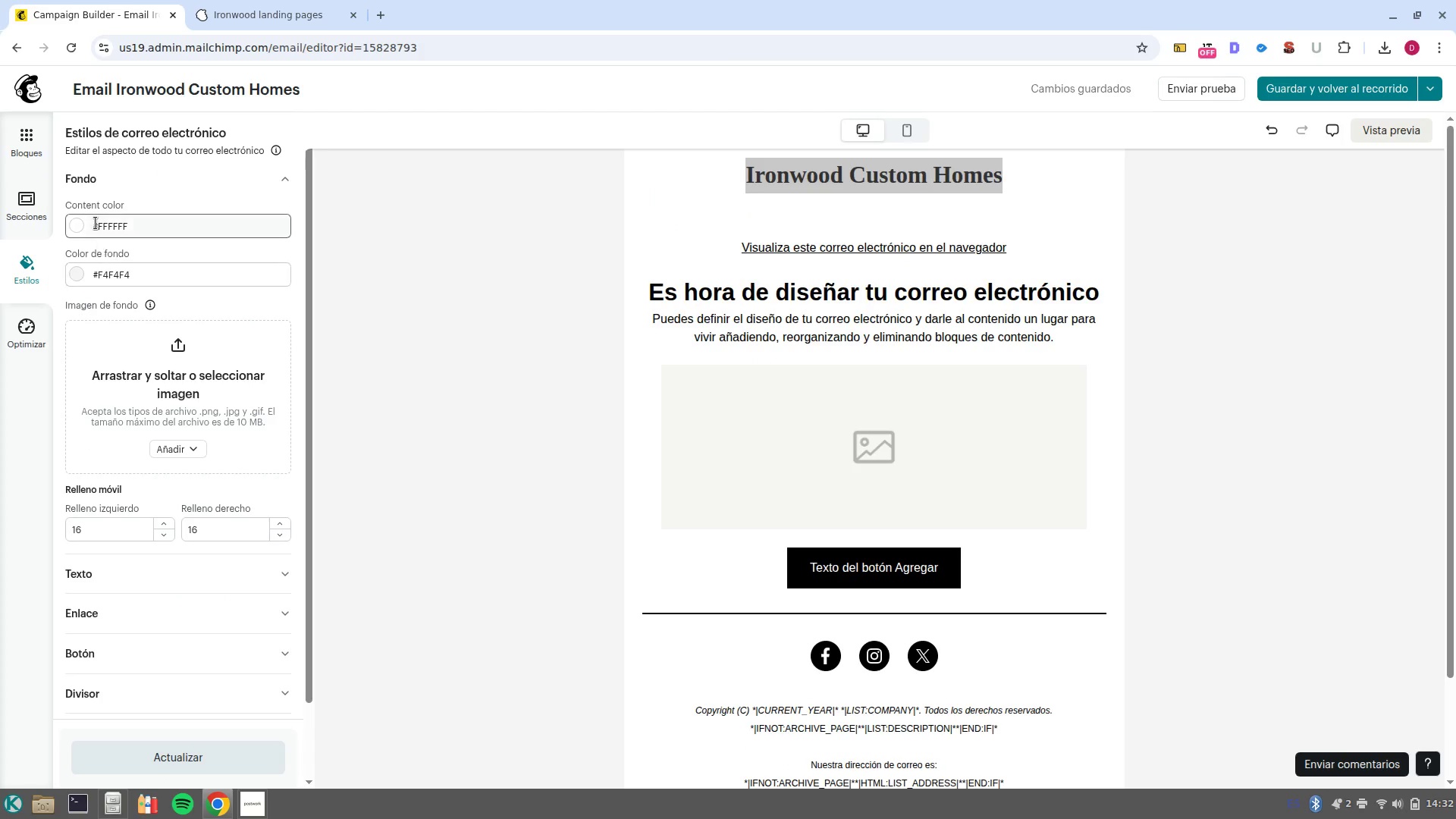 
left_click([41, 262])
 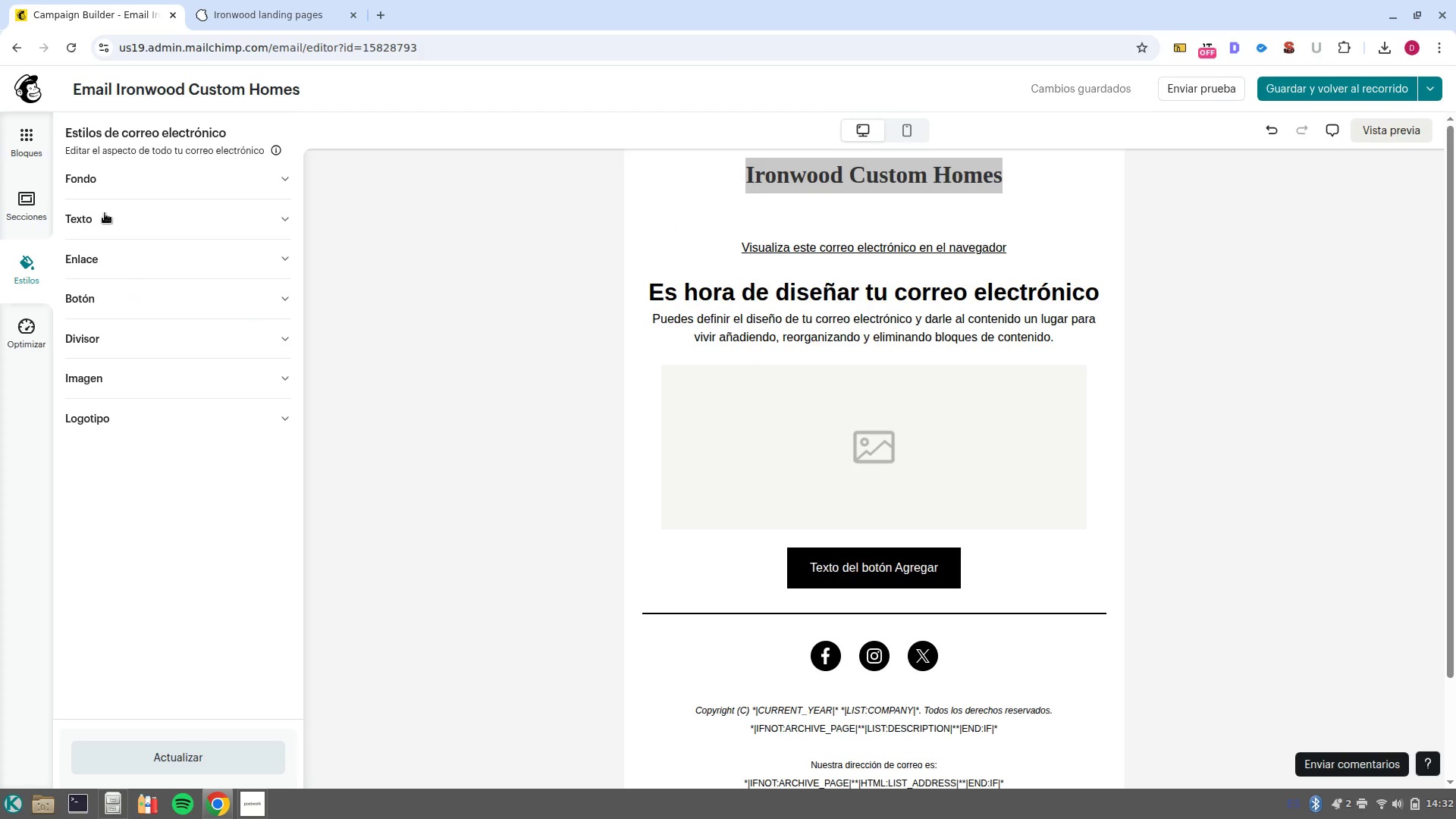 
left_click([131, 187])
 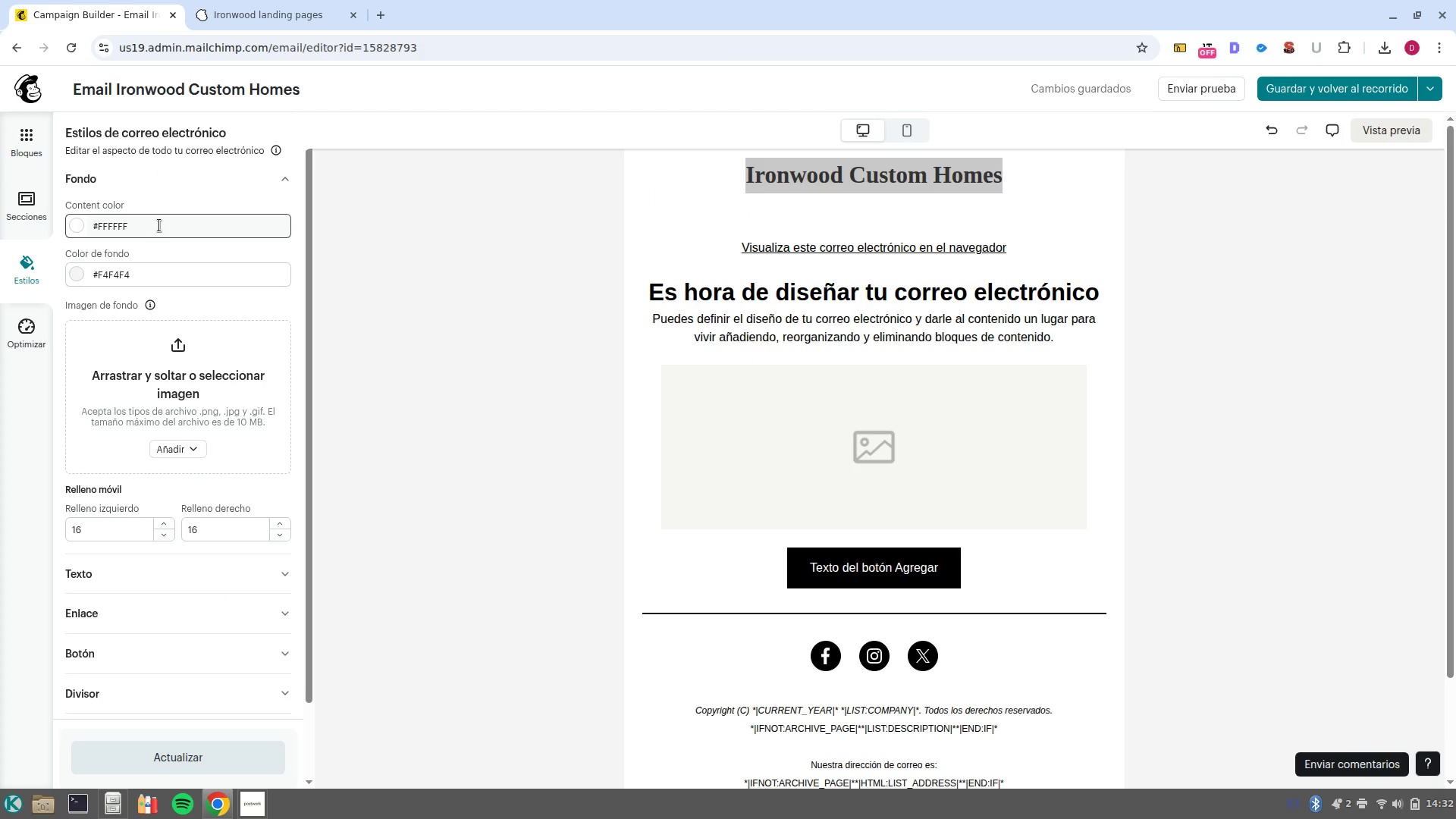 
double_click([159, 225])
 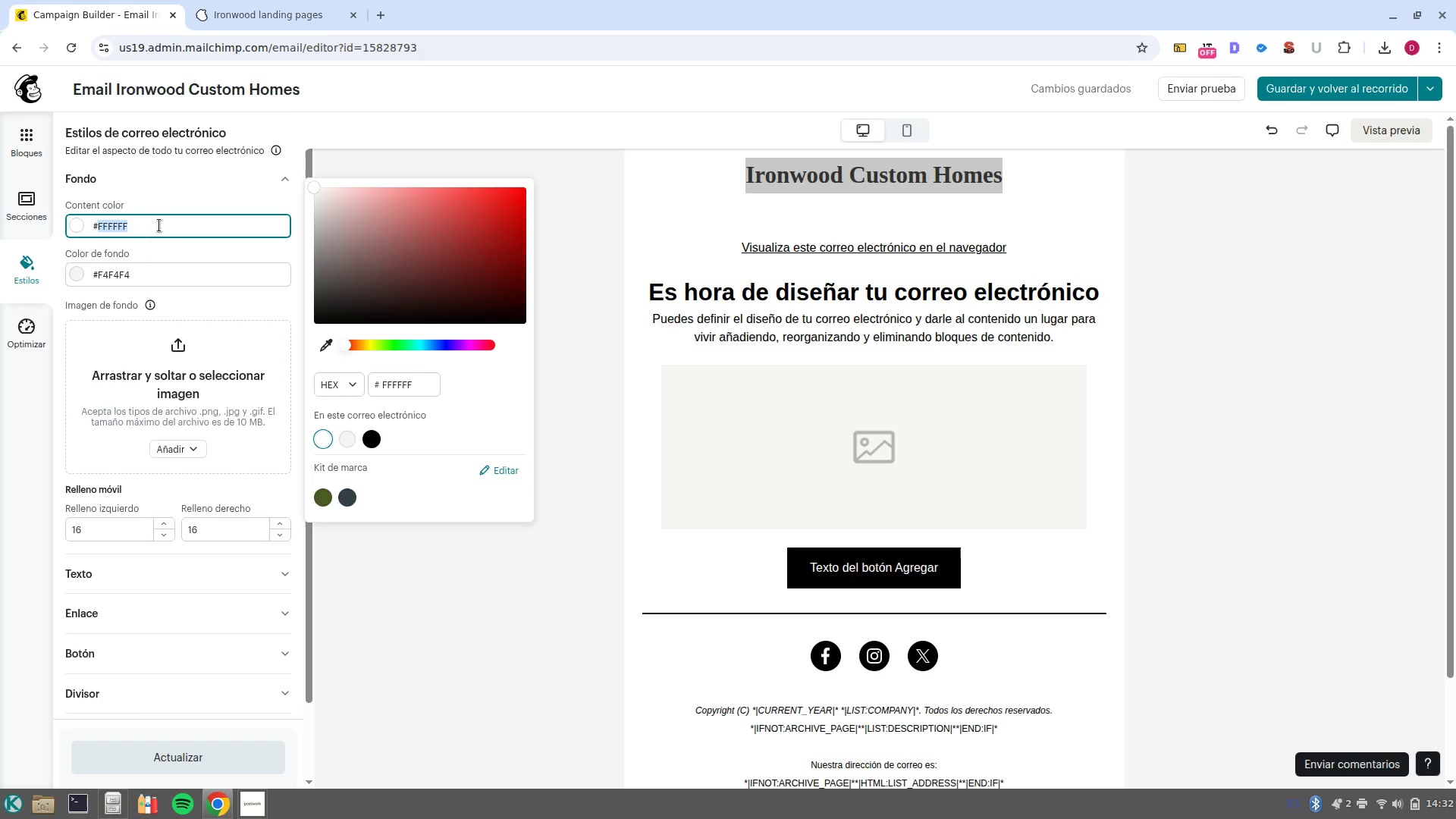 
wait(8.89)
 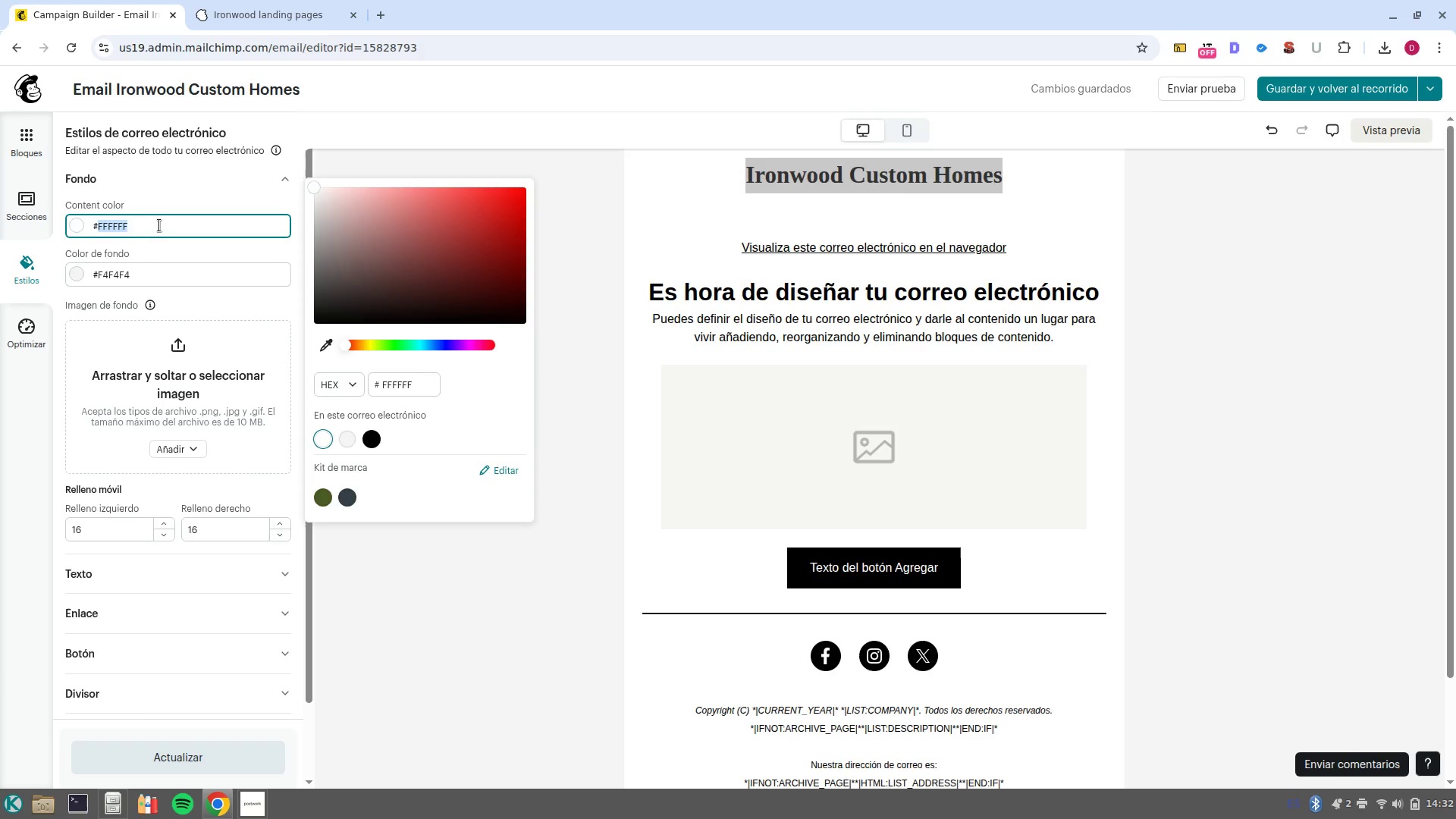 
type(1b263b)
 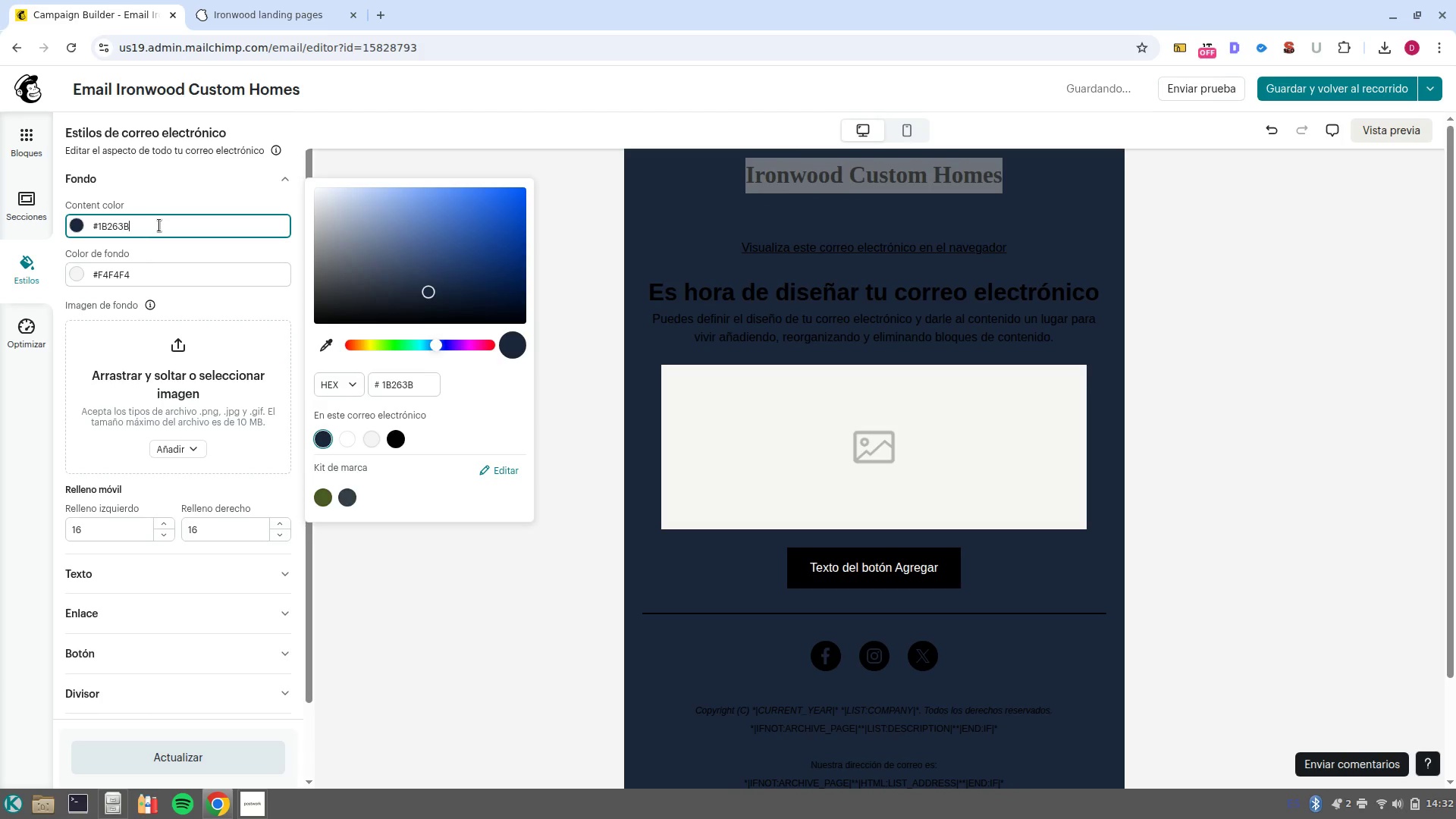 
key(Control+Z)
 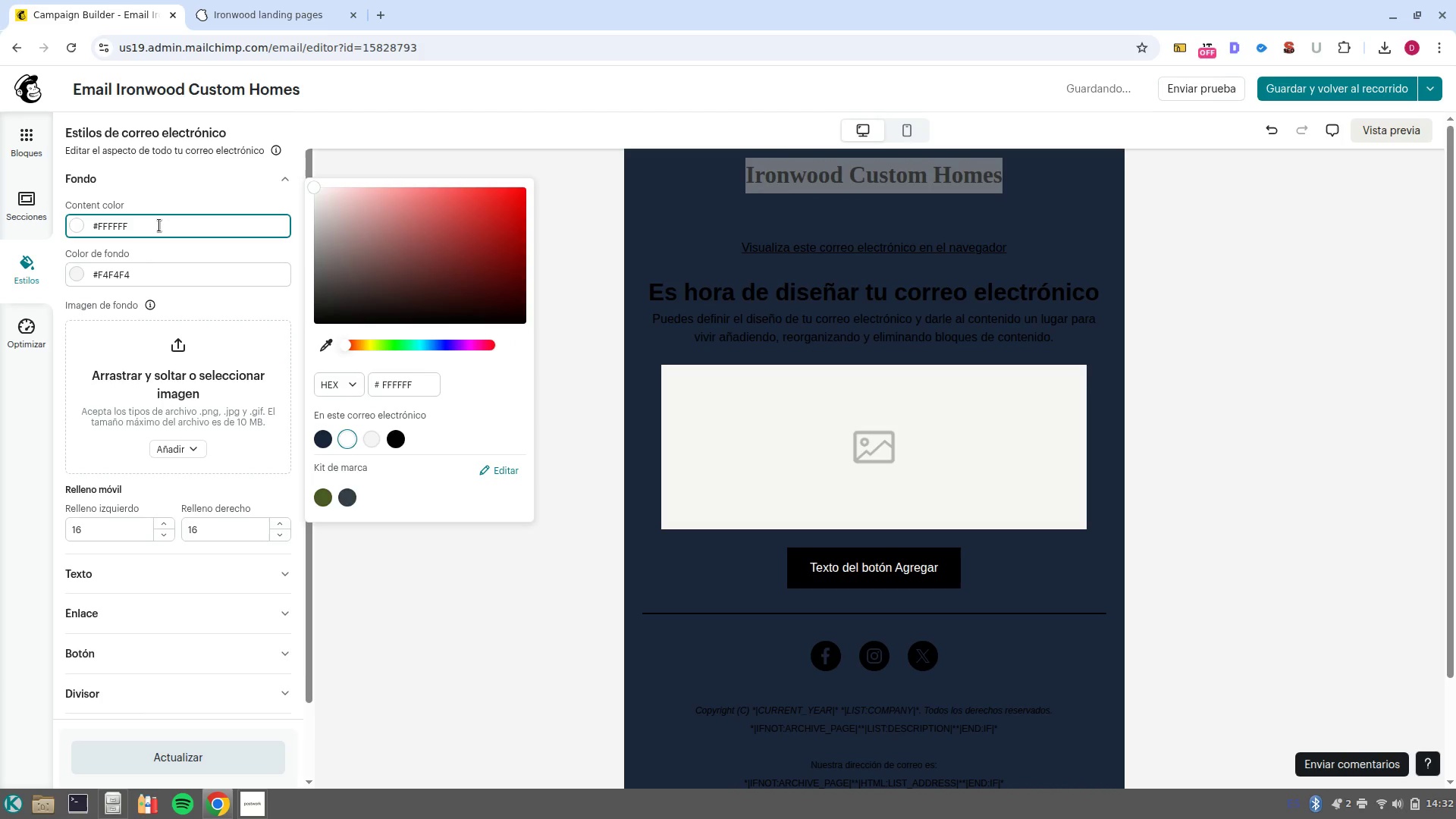 
key(Backspace)
 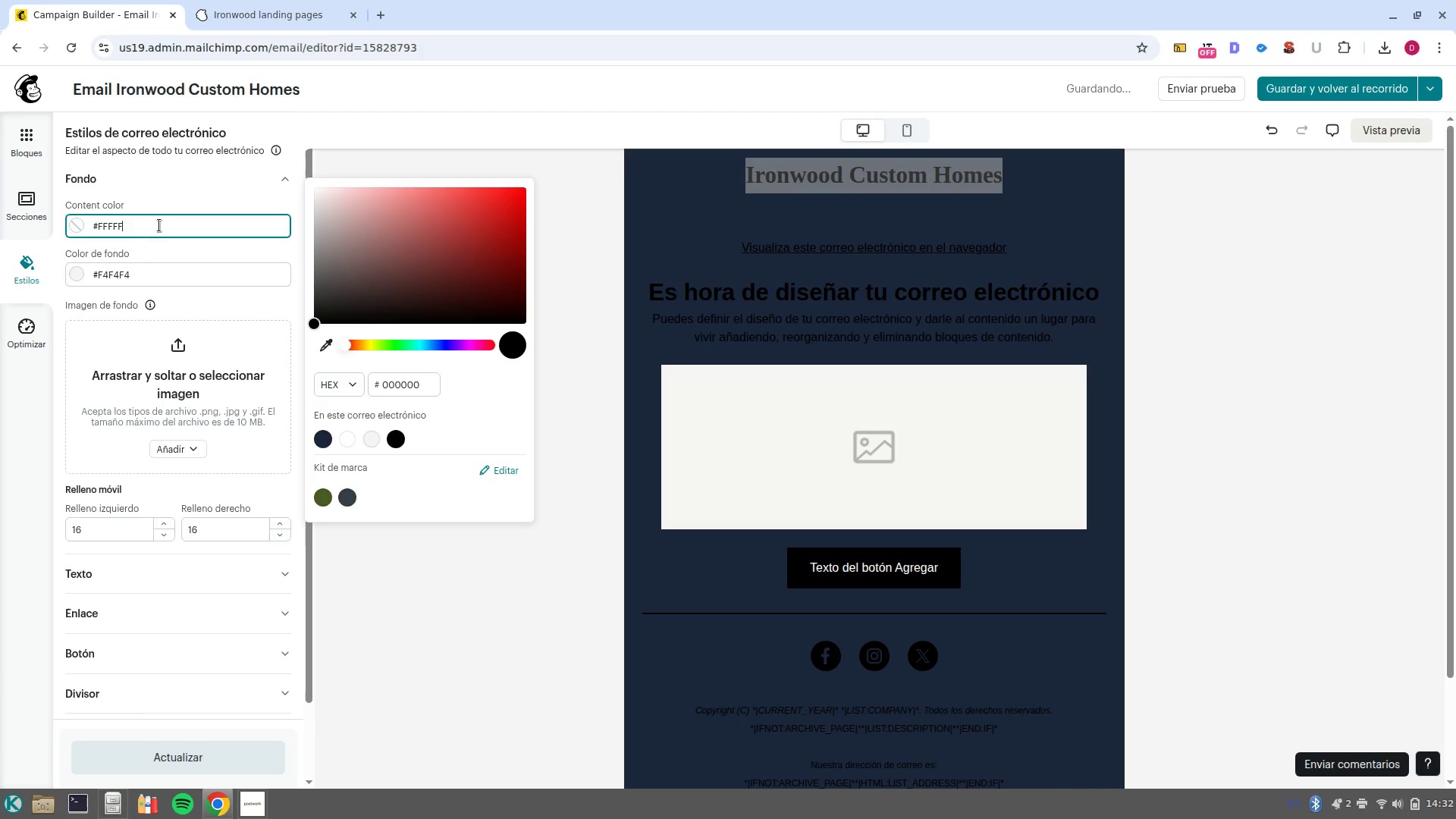 
key(Control+ControlLeft)
 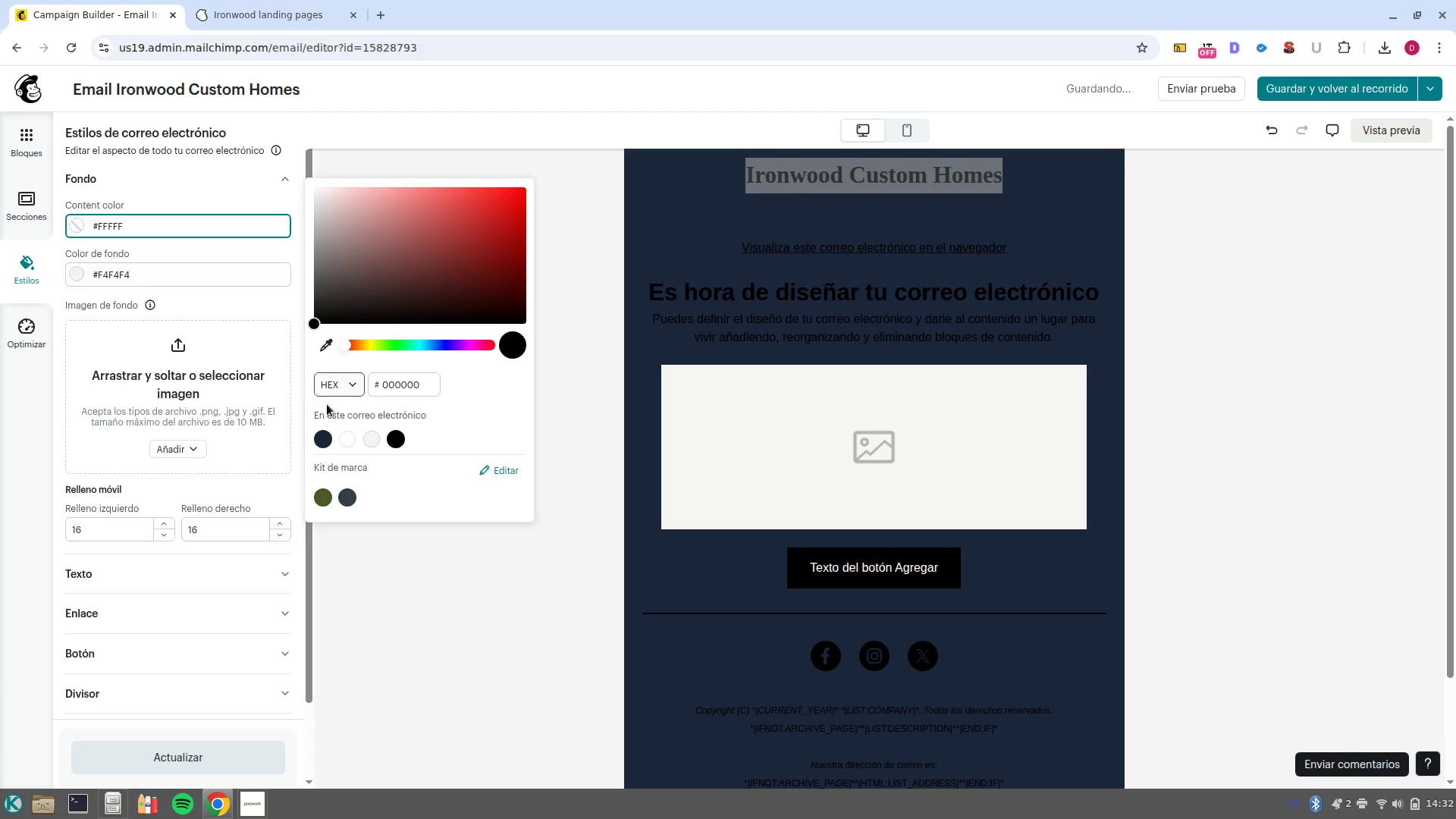 
left_click([351, 441])
 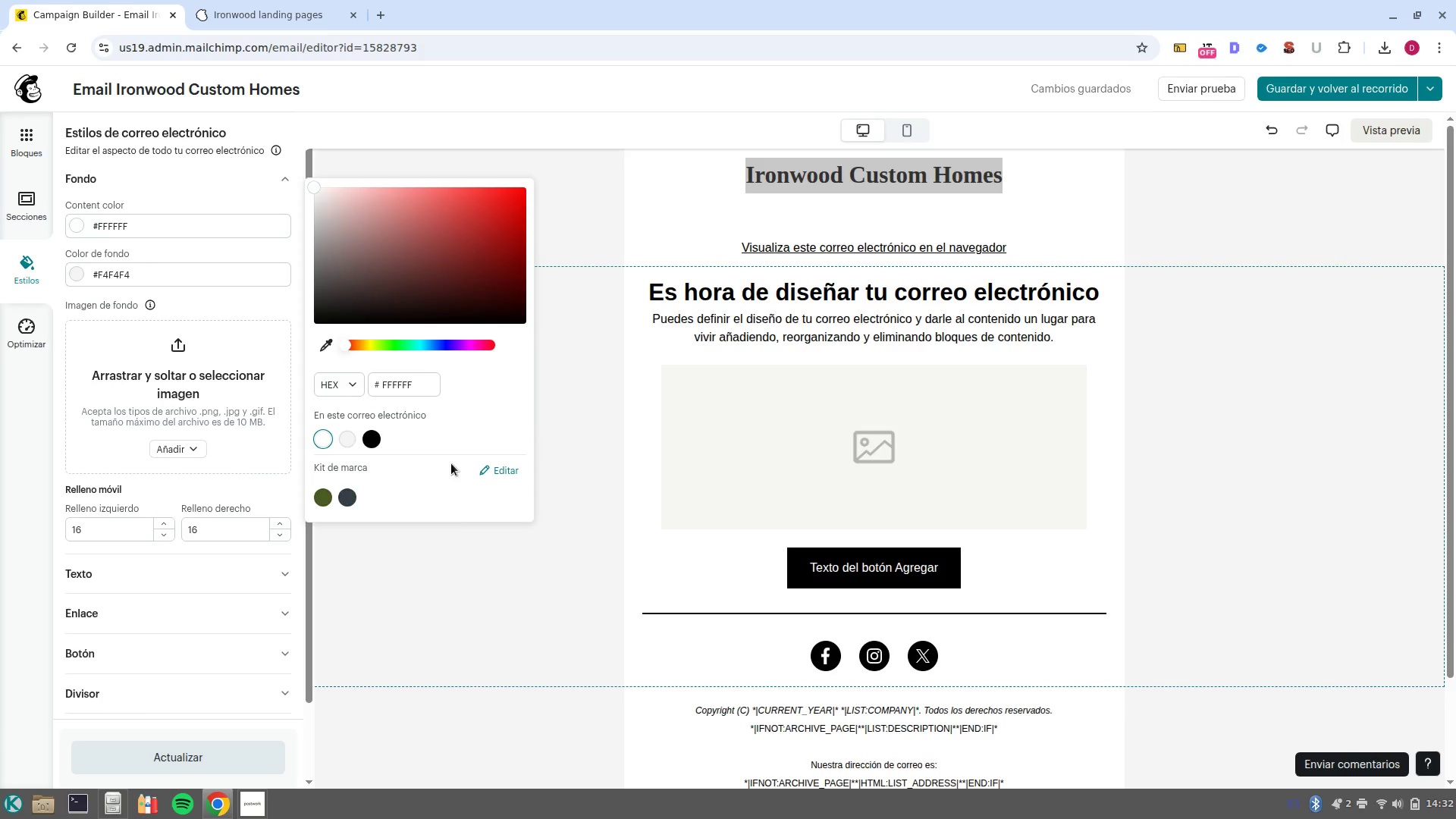 
wait(12.72)
 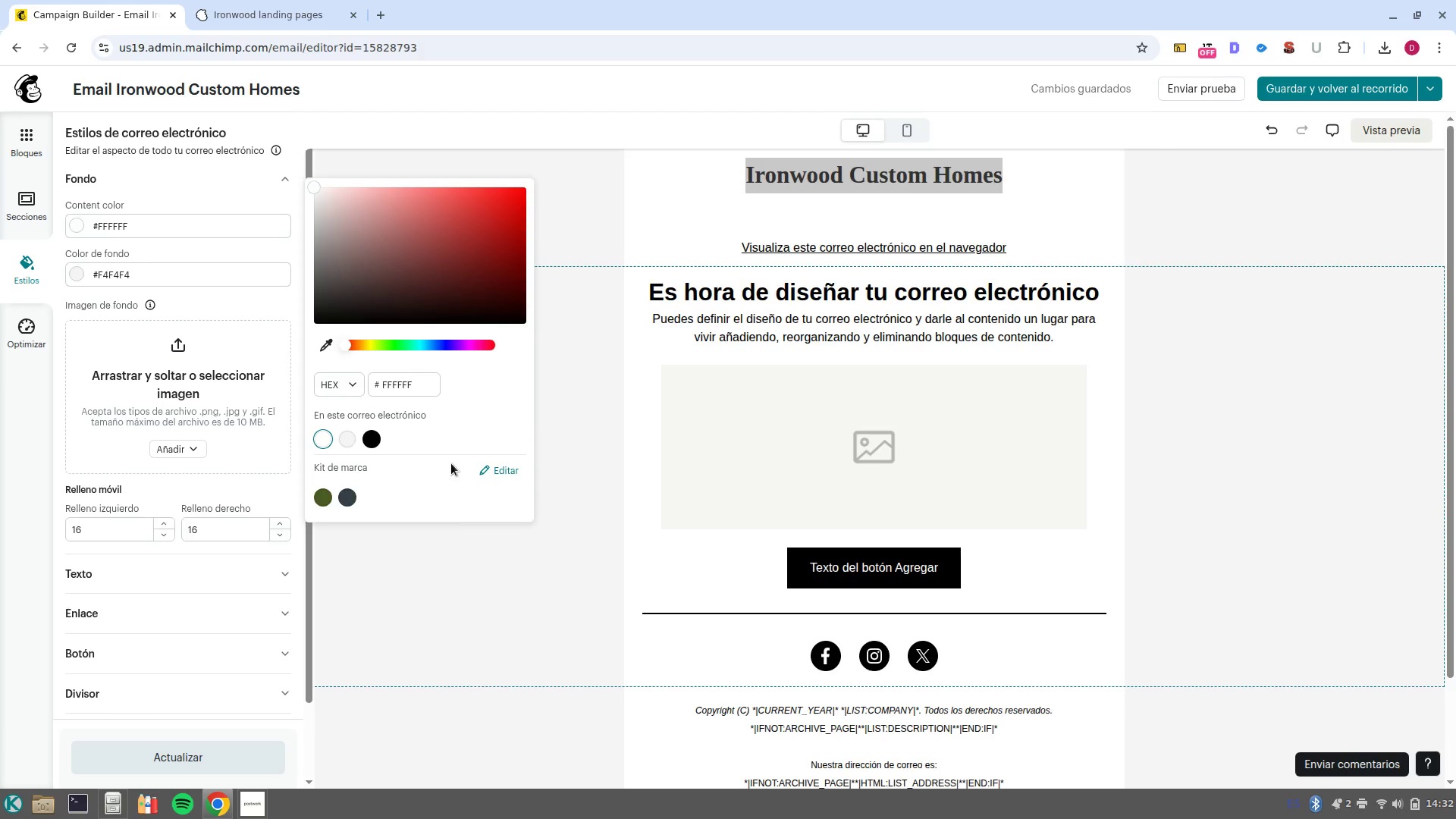 
left_click([80, 277])
 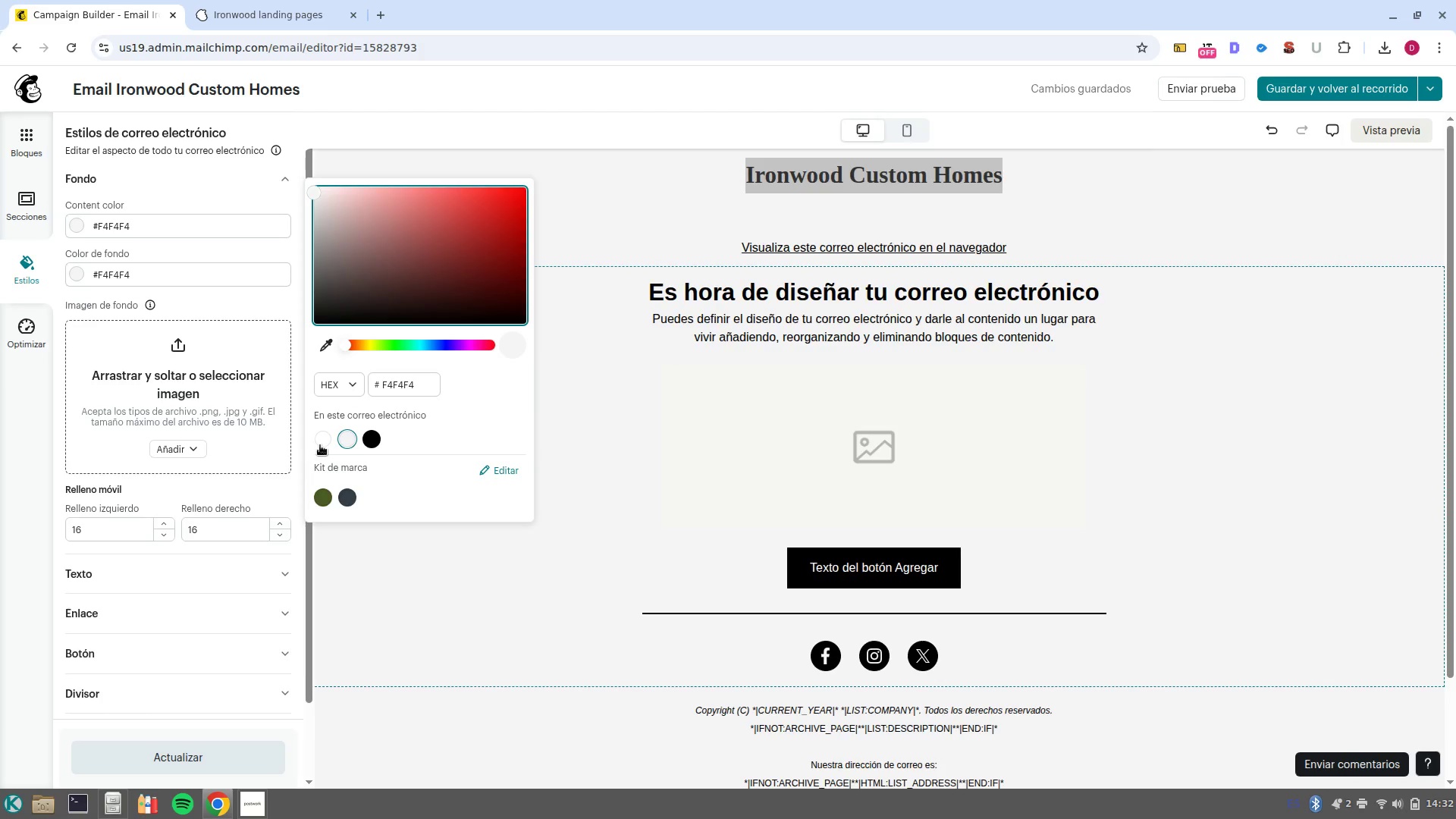 
left_click([320, 445])
 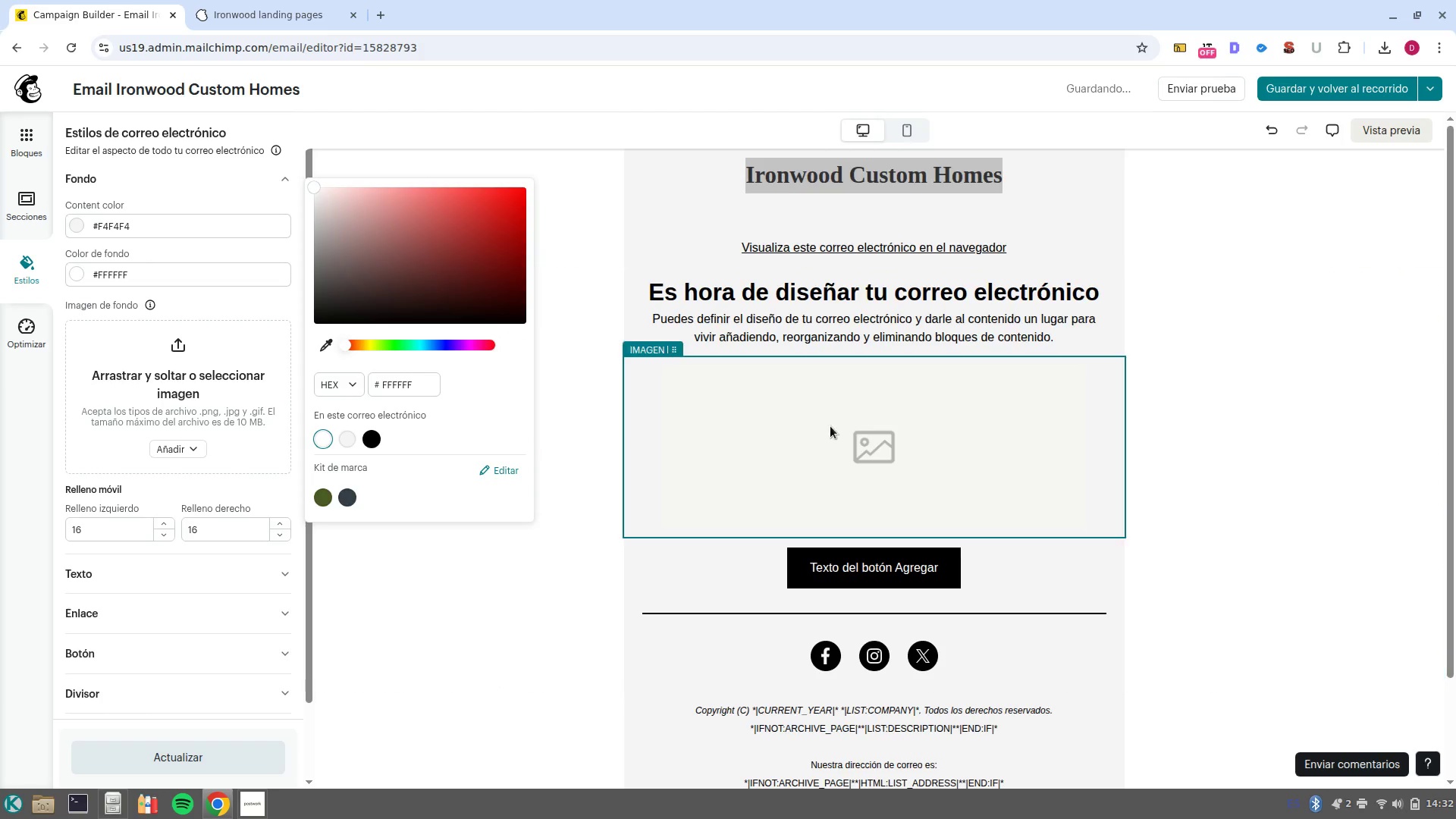 
left_click([830, 426])
 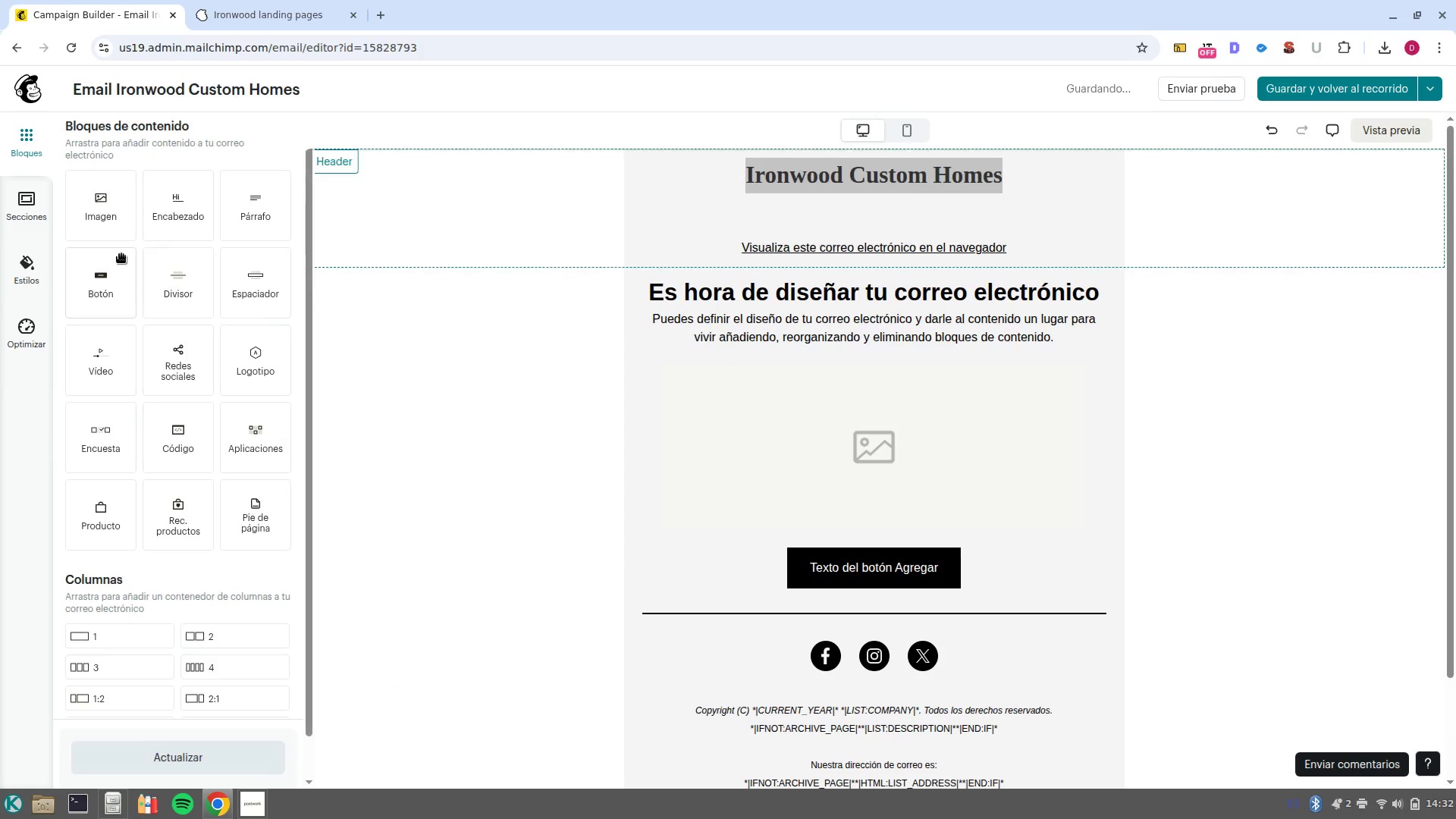 
left_click_drag(start_coordinate=[102, 218], to_coordinate=[910, 215])
 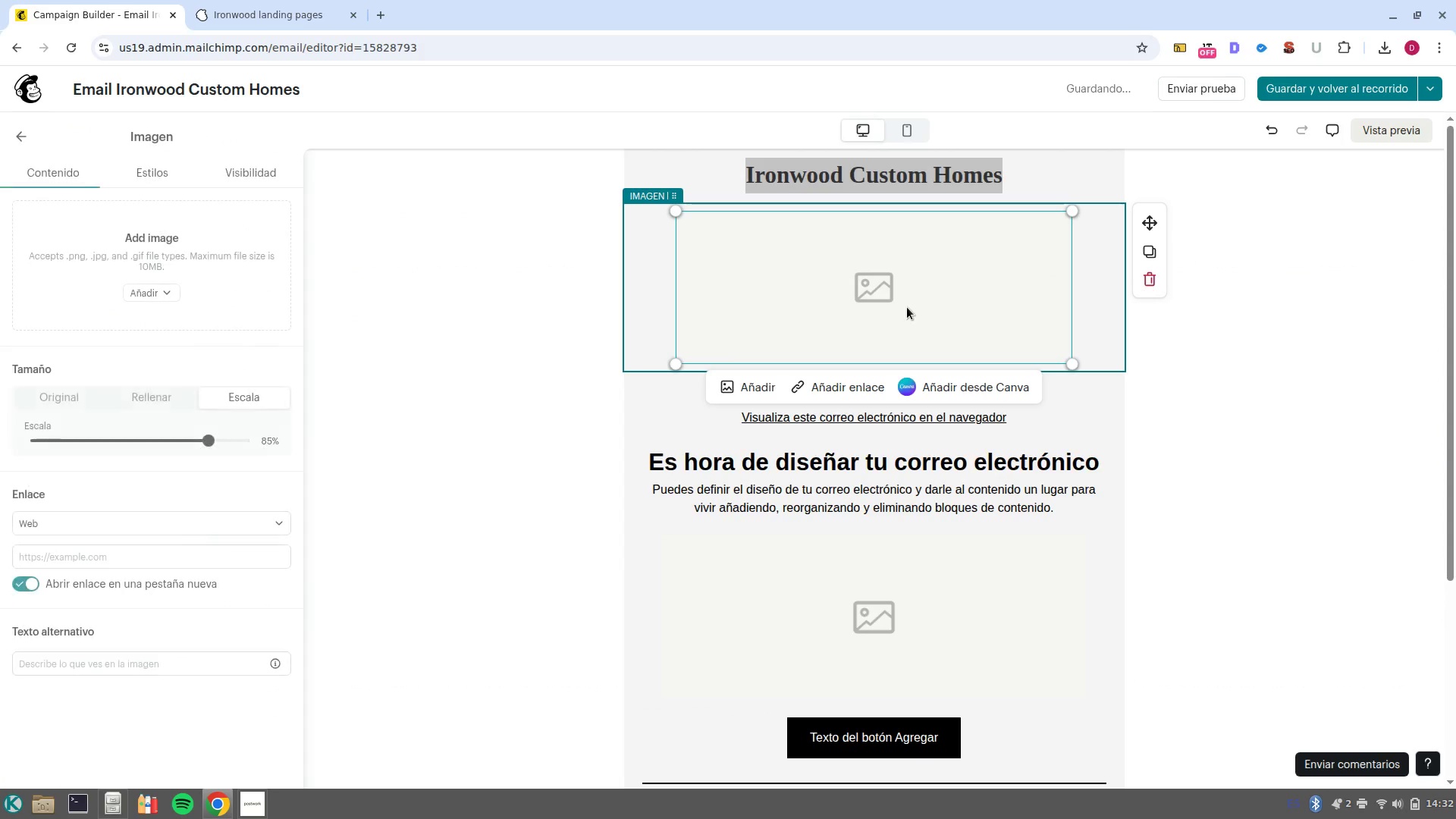 
left_click([907, 307])
 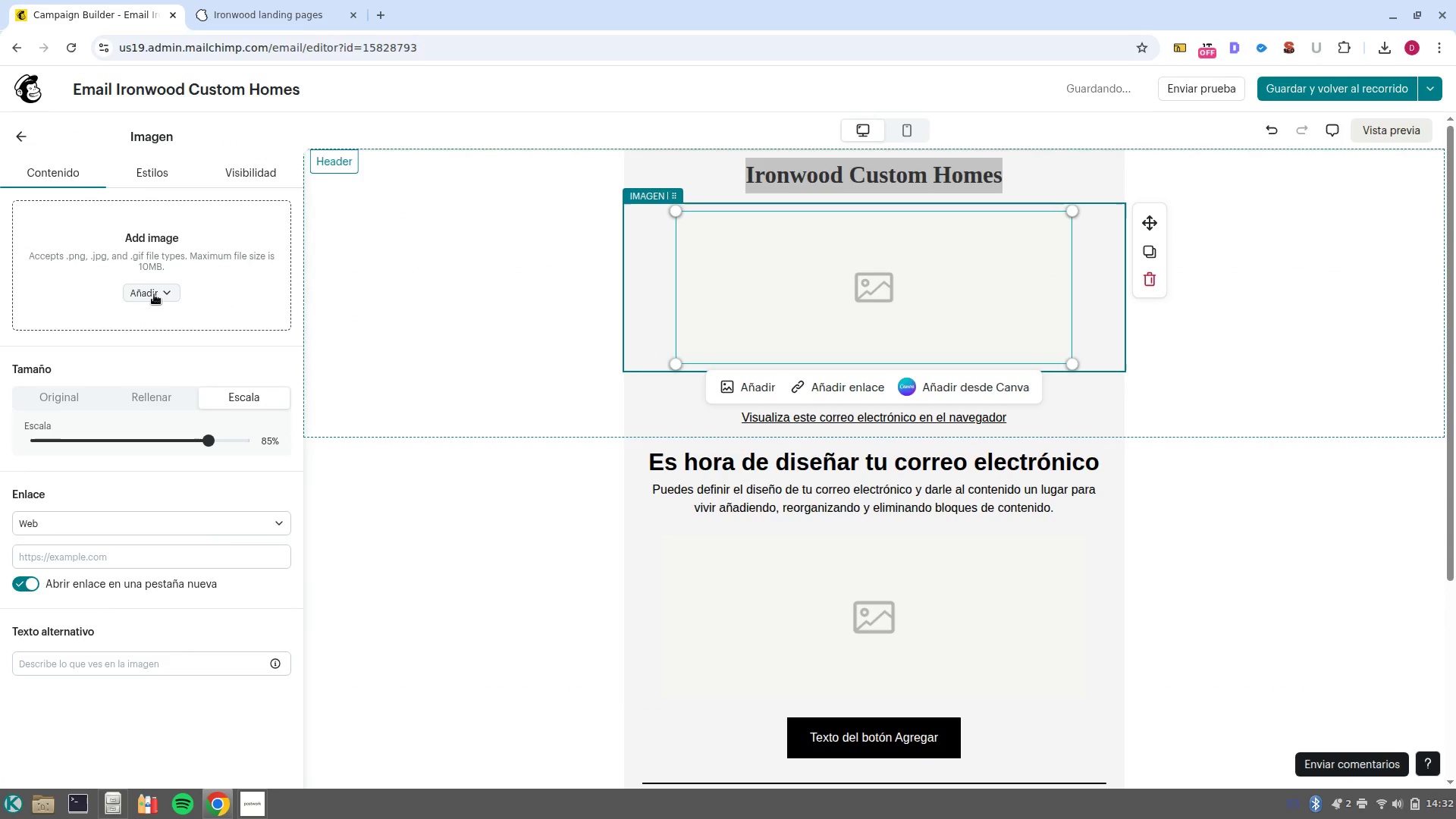 
left_click([152, 294])
 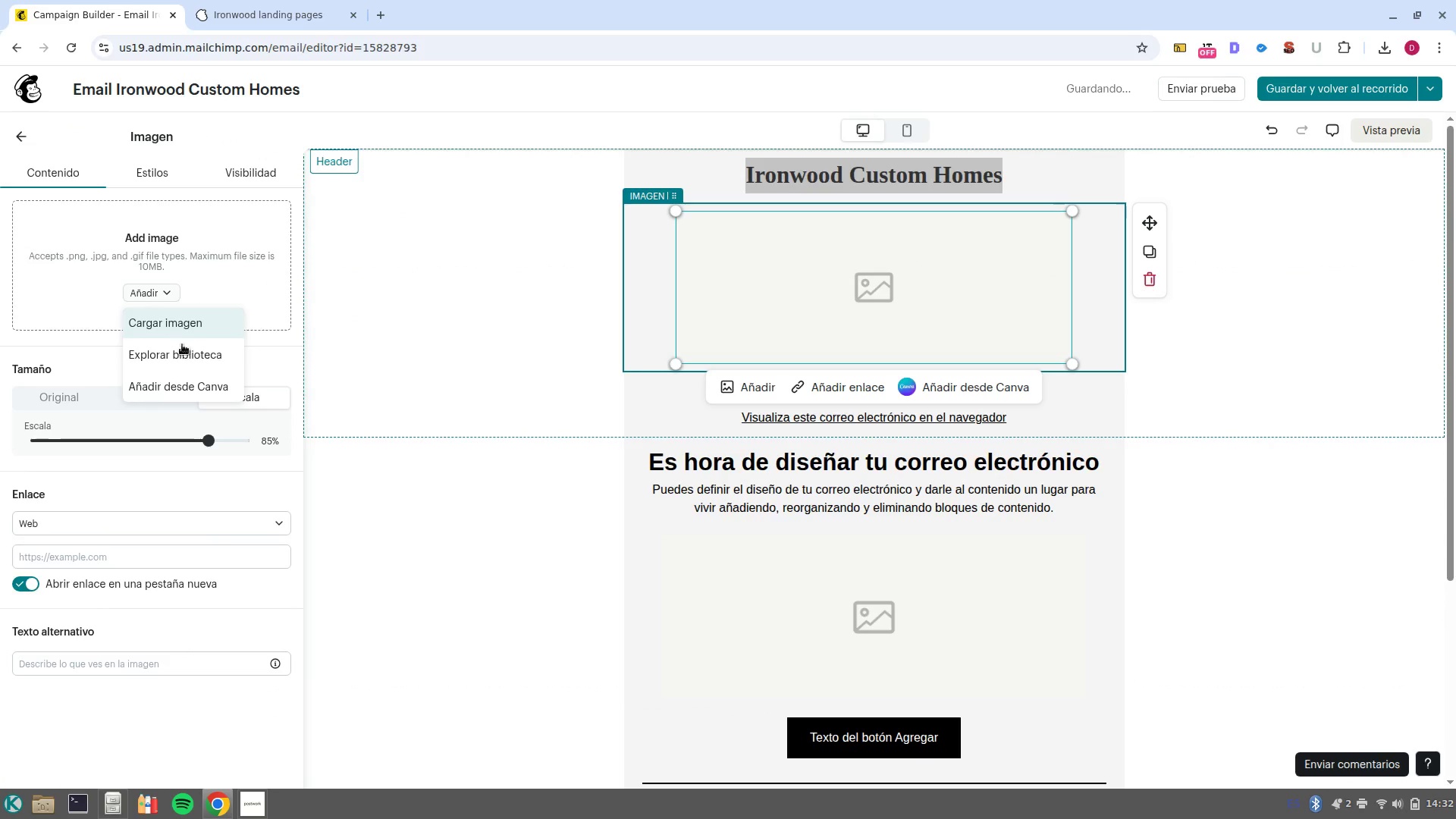 
left_click([186, 361])
 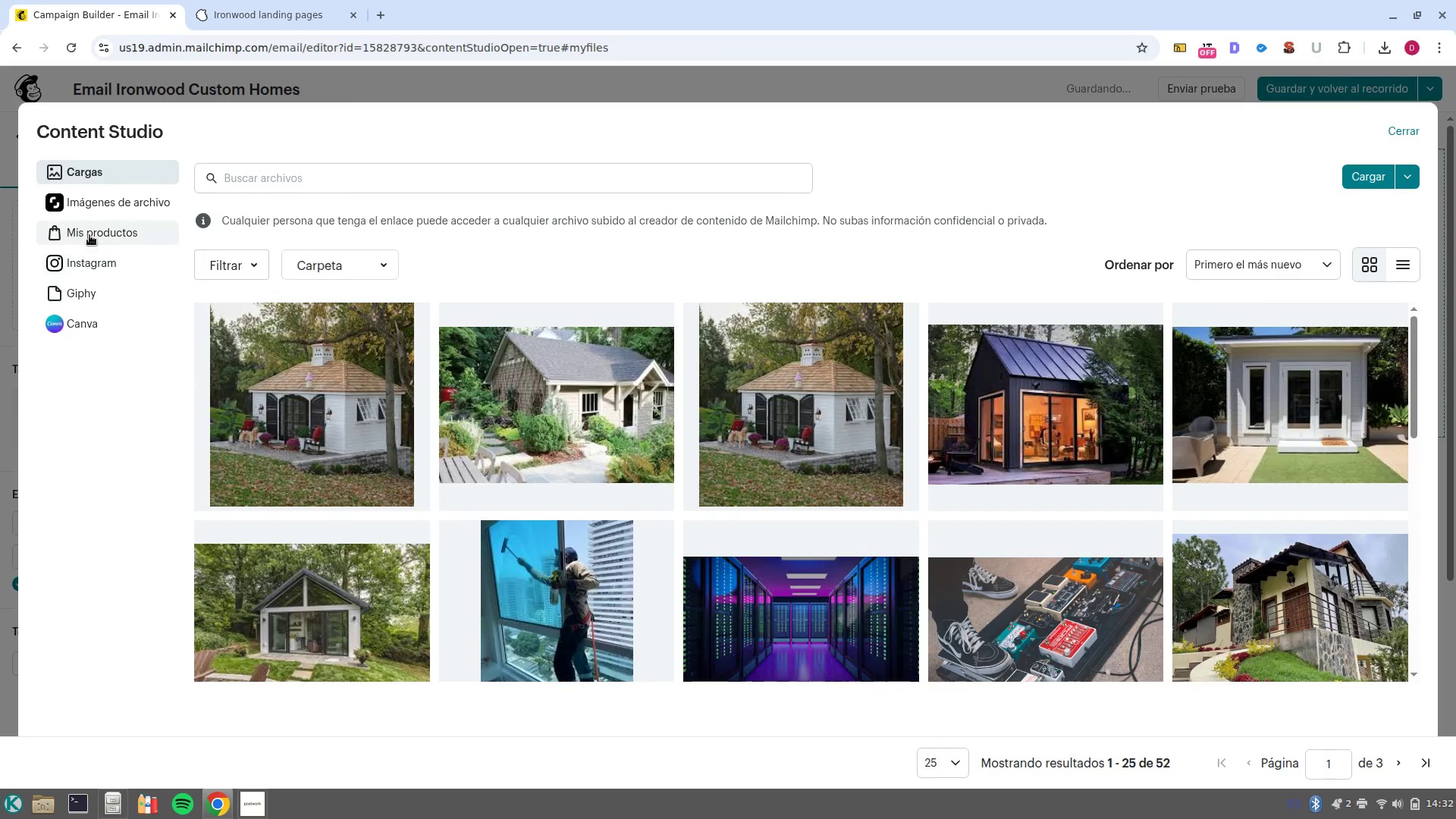 
left_click([136, 202])
 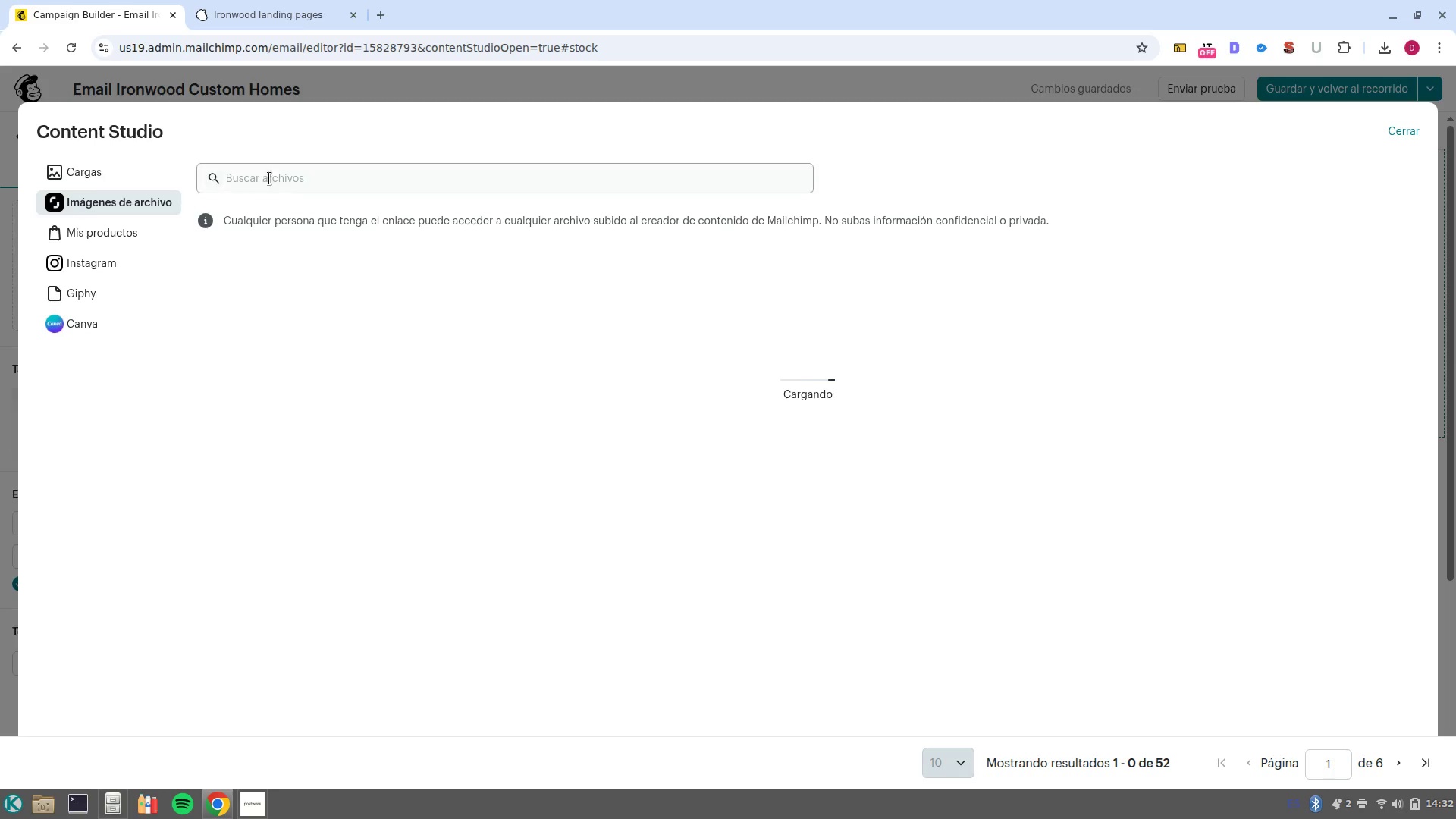 
left_click([278, 176])
 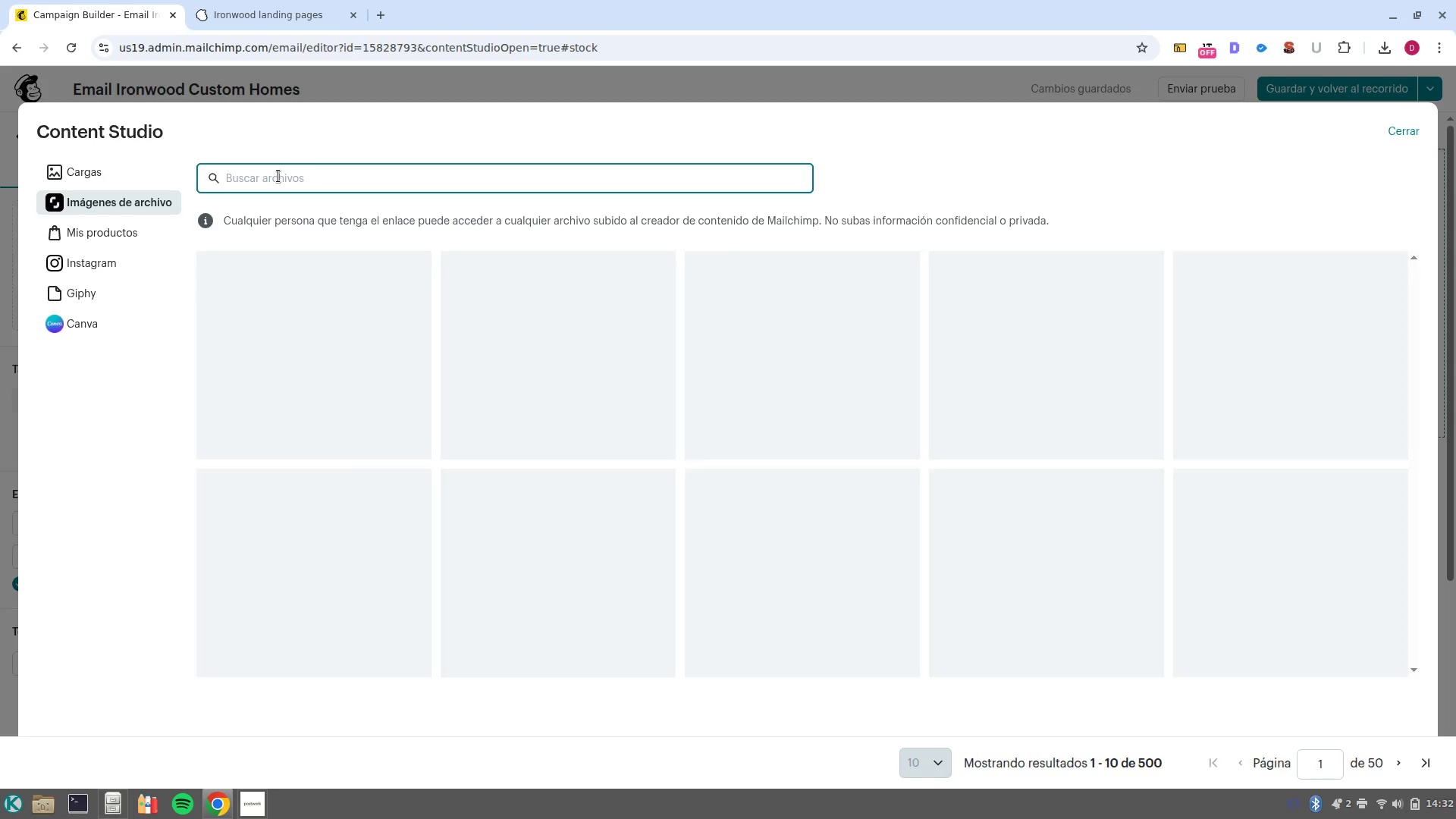 
type(backyar house)
 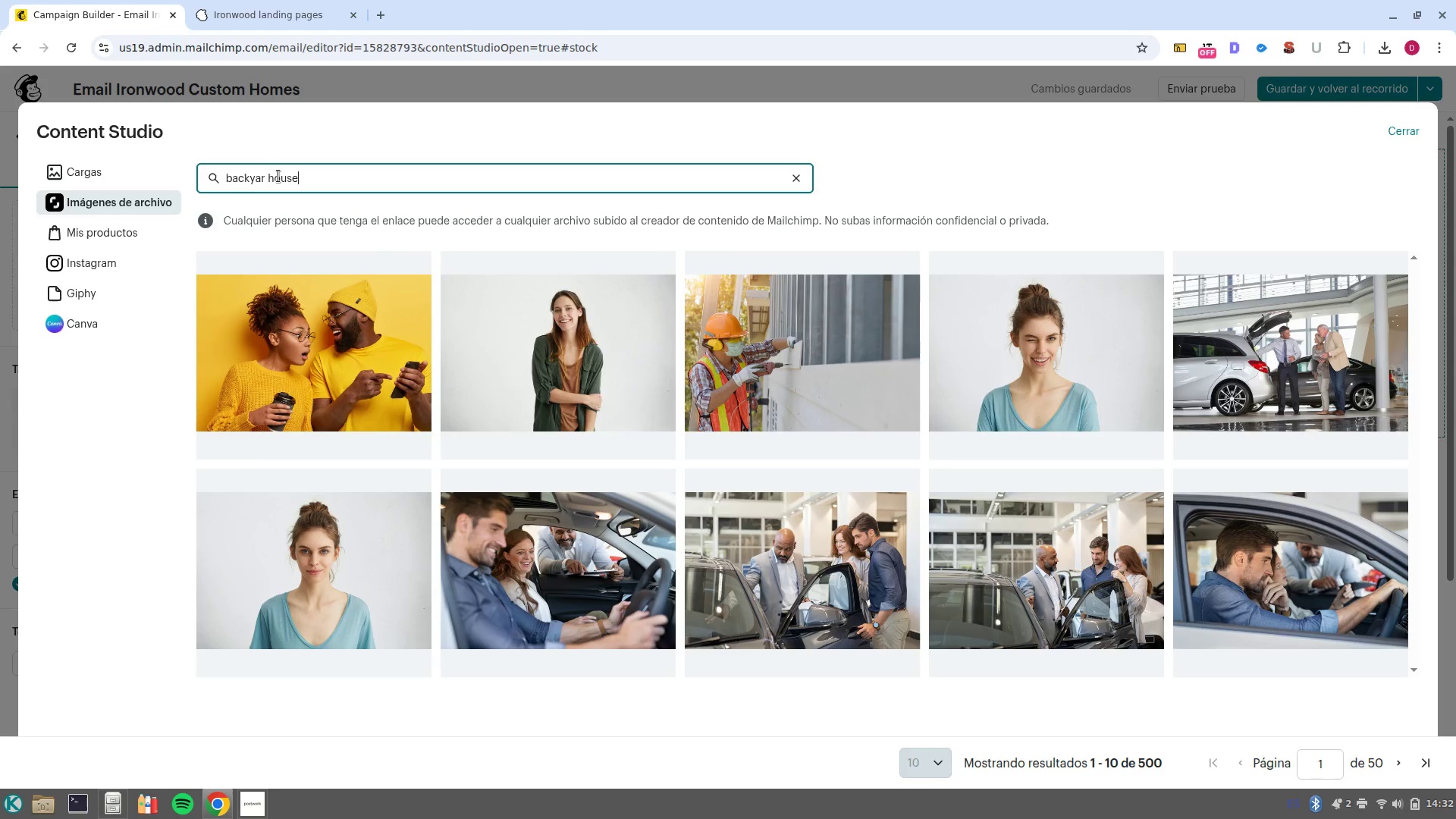 
key(ArrowLeft)
 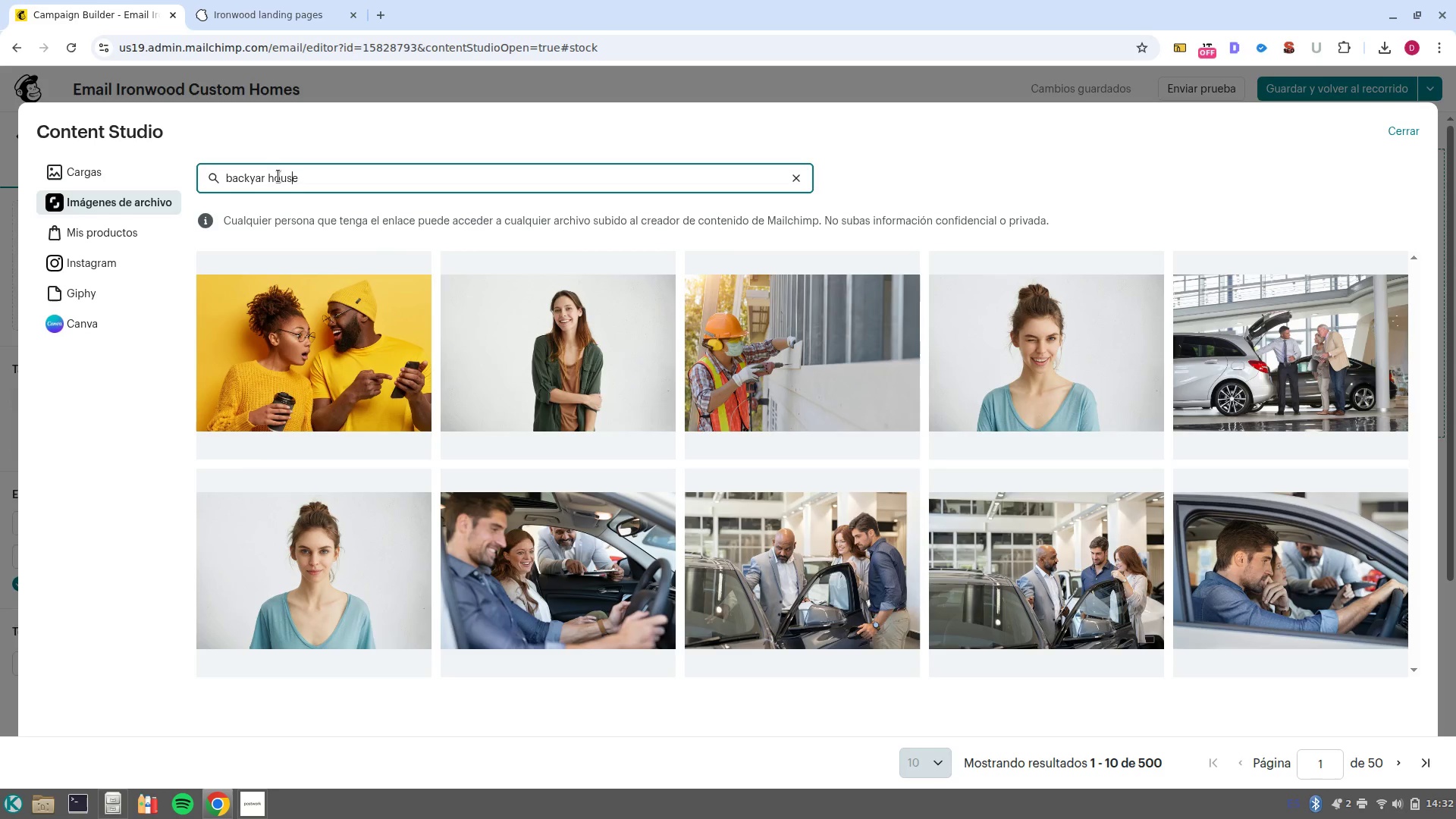 
key(ArrowLeft)
 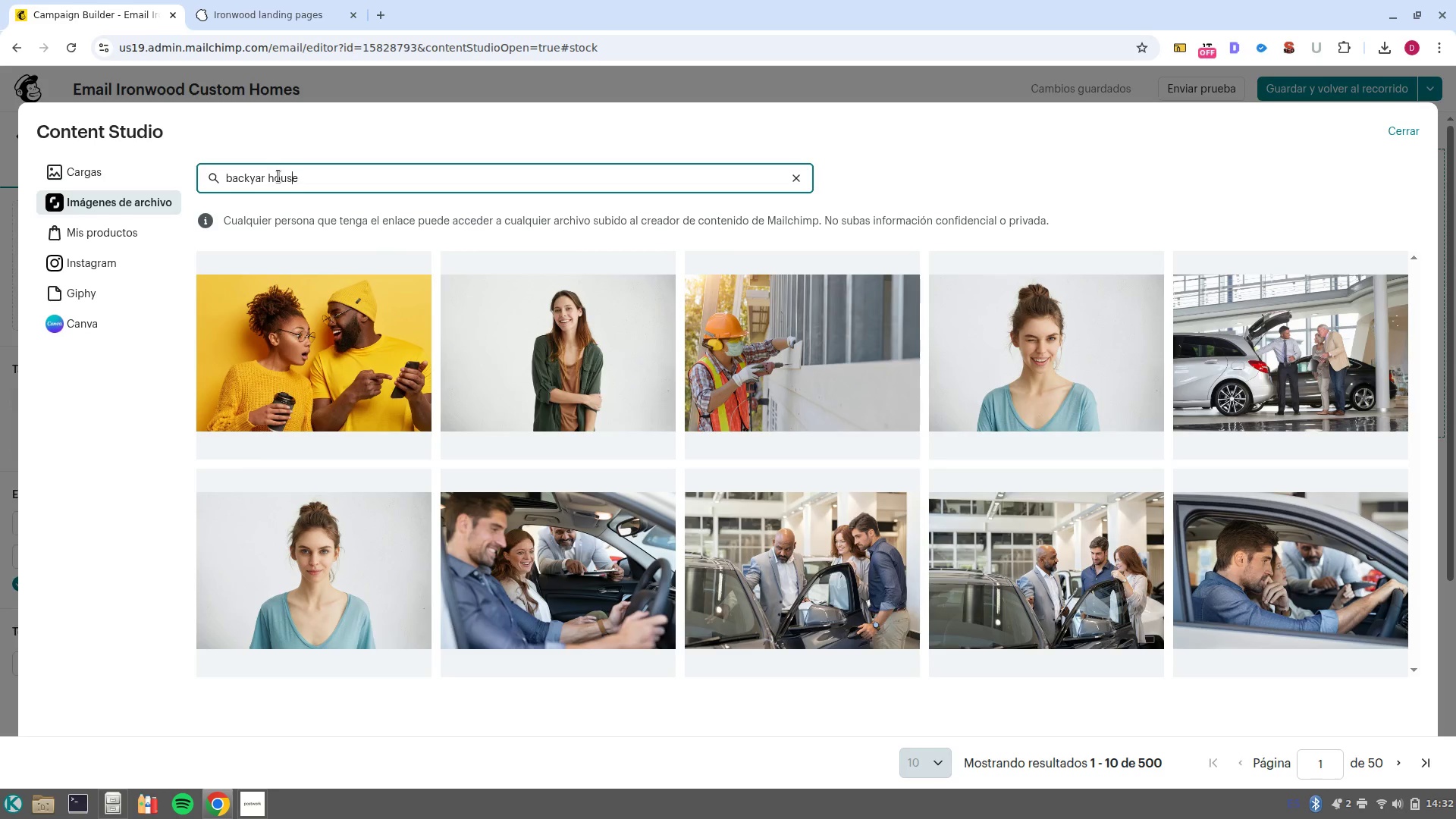 
key(Control+ControlLeft)
 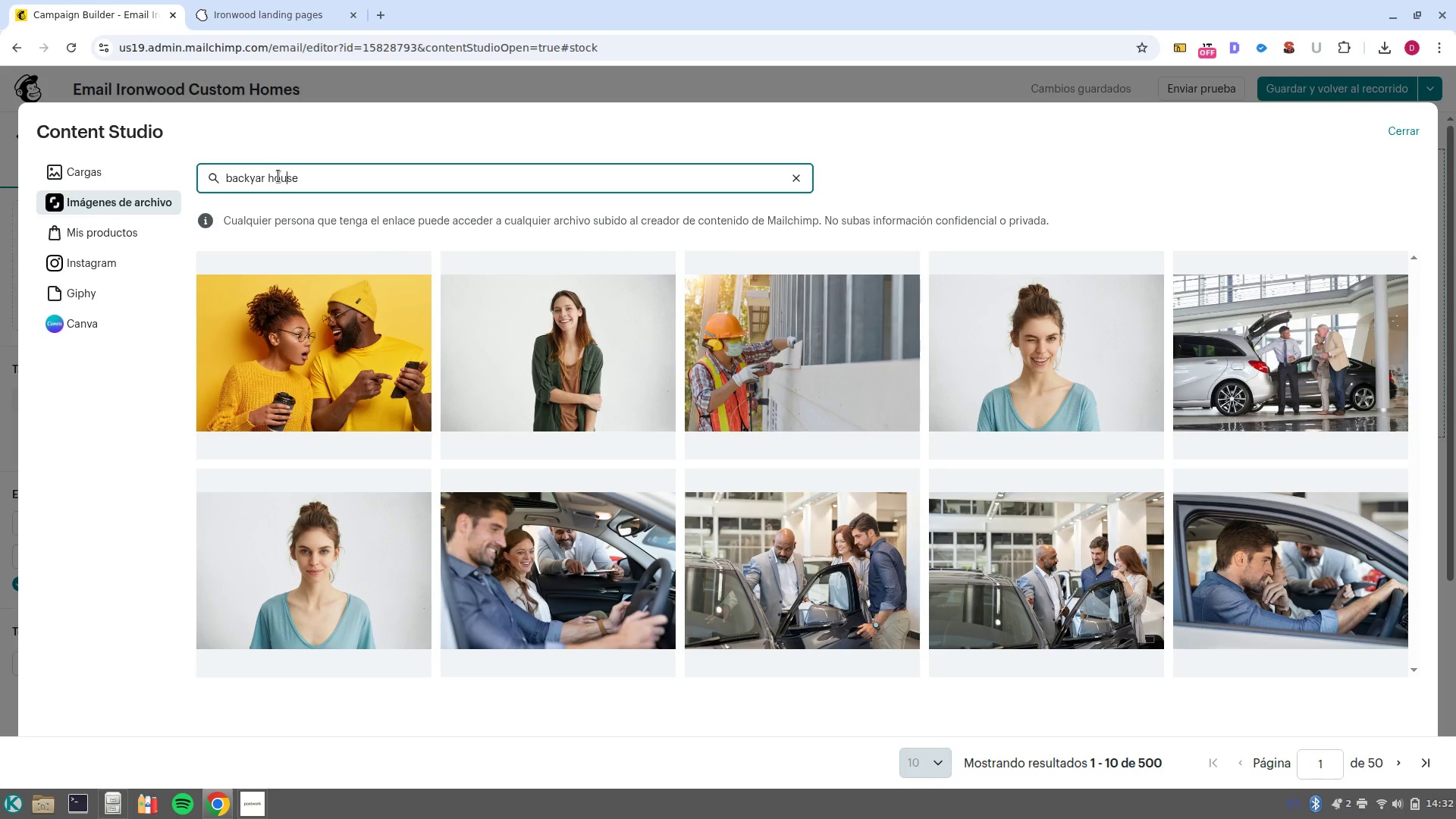 
key(ArrowLeft)
 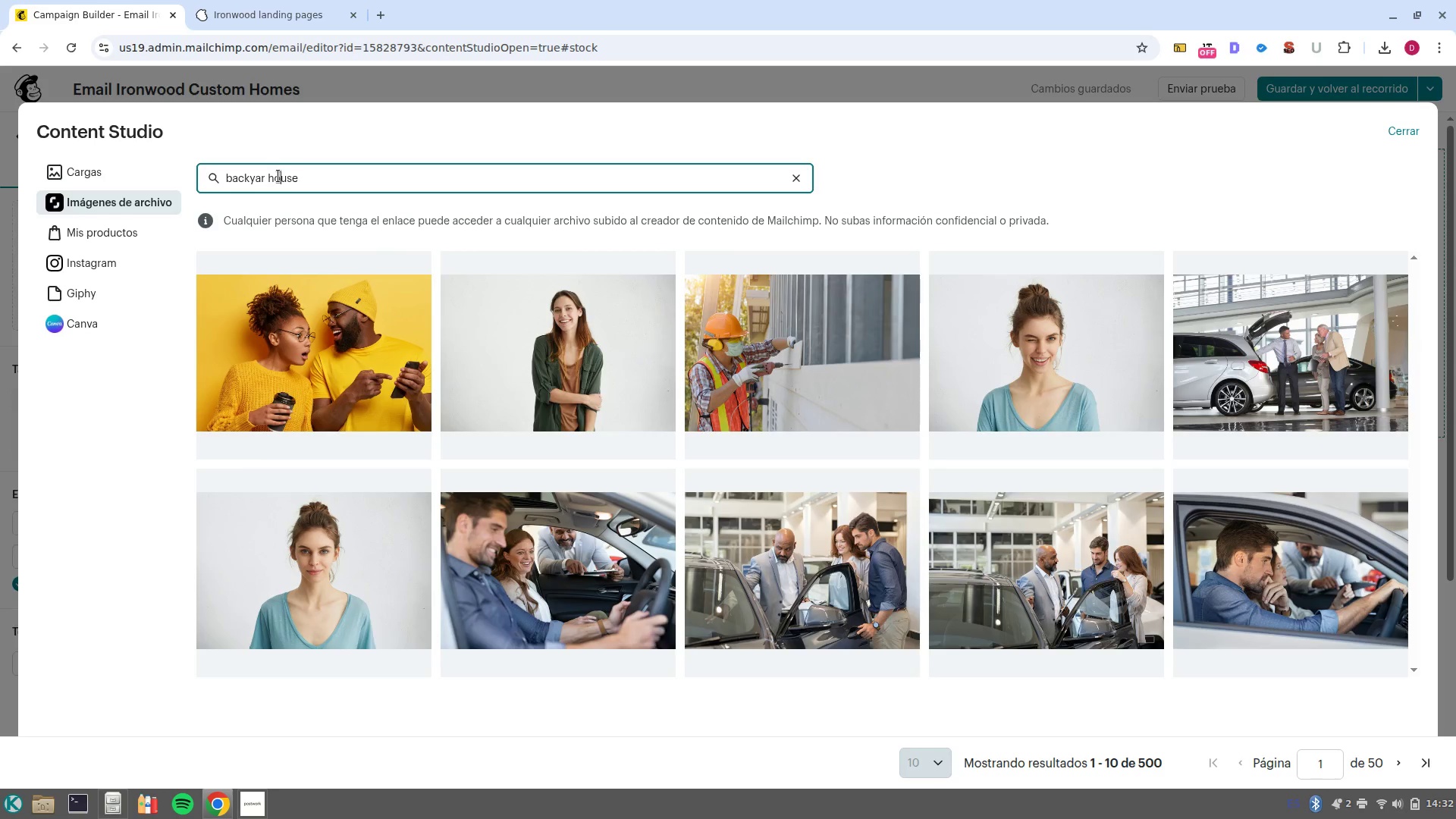 
key(ArrowLeft)
 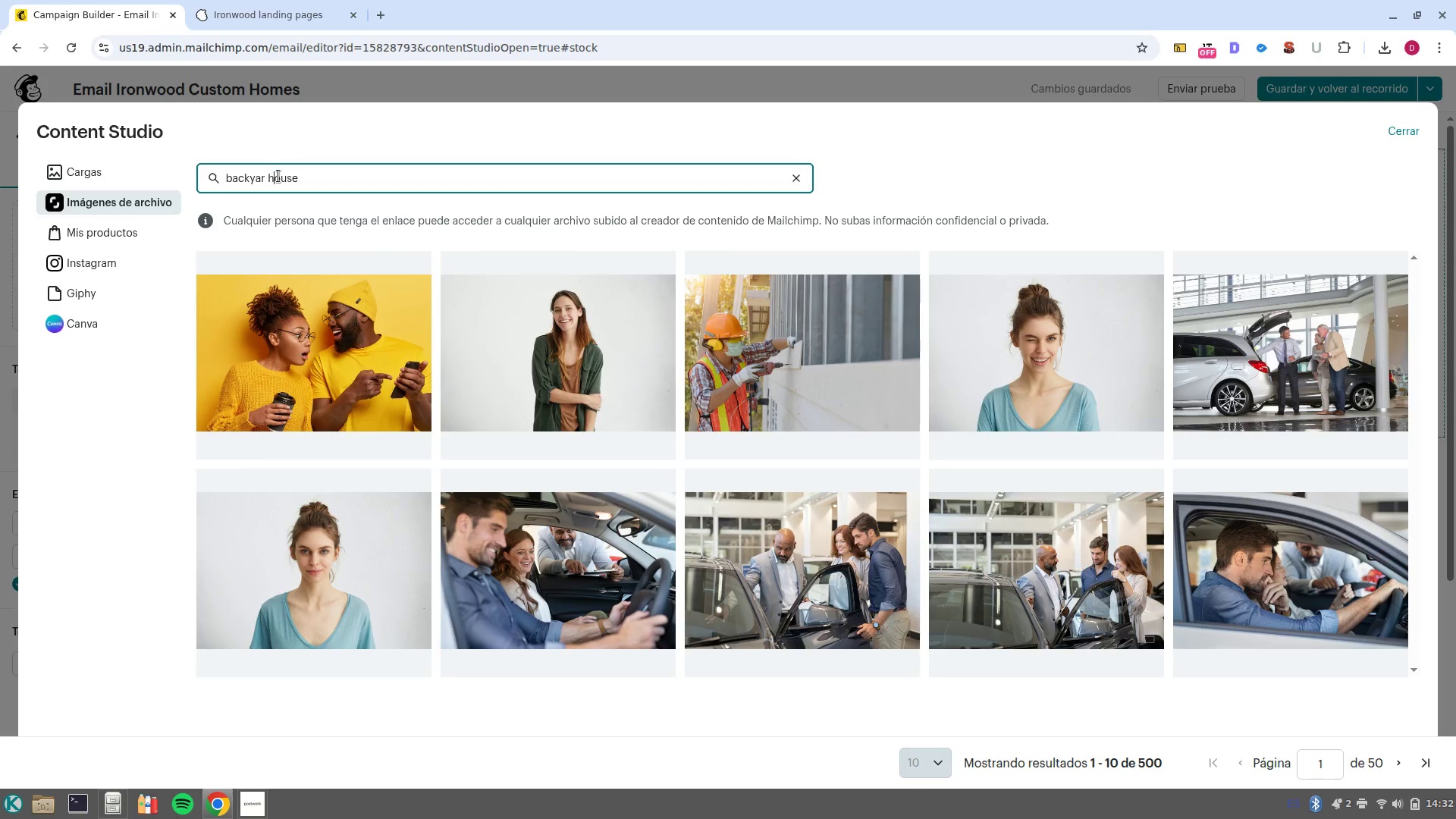 
key(ArrowLeft)
 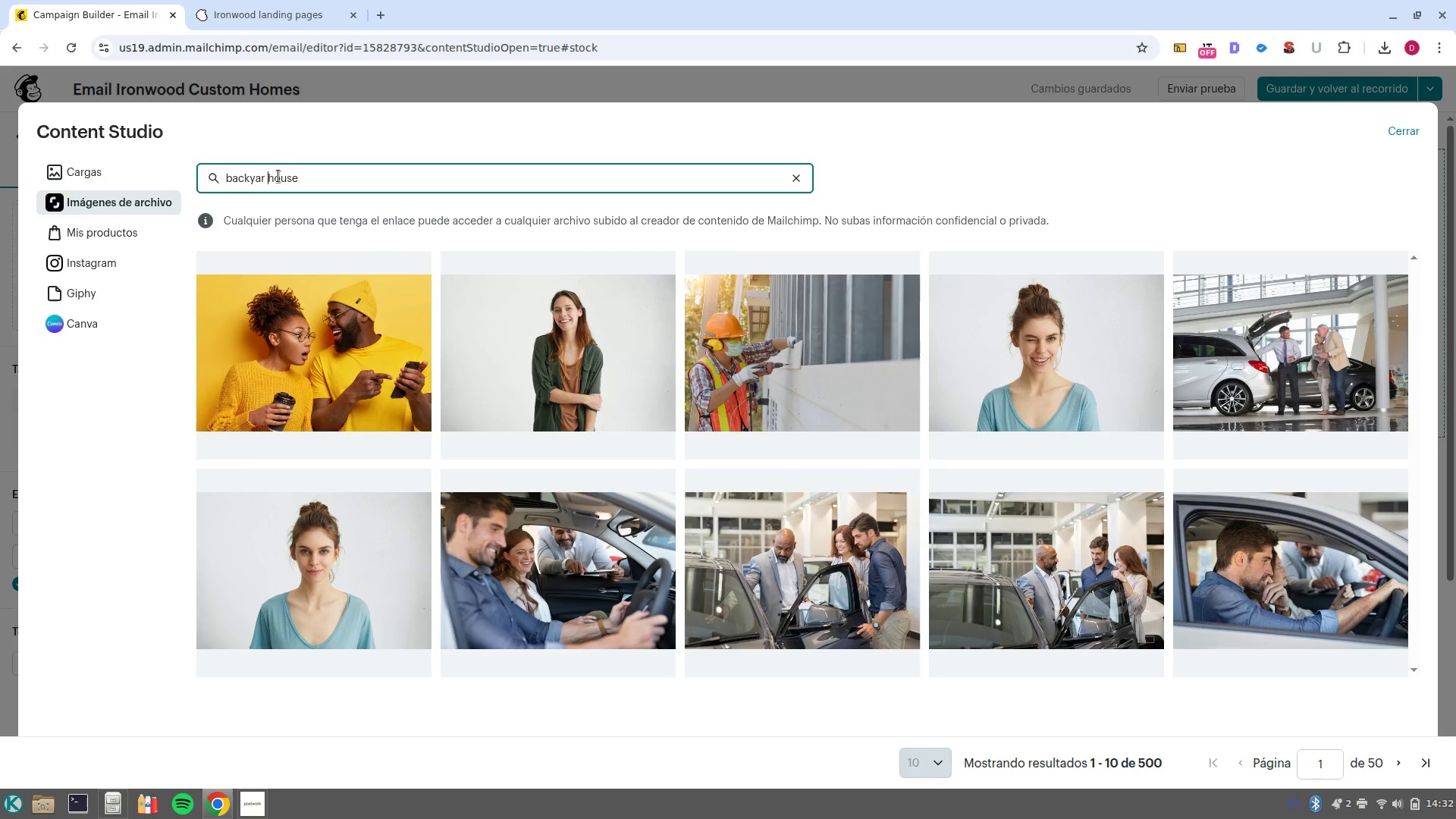 
key(ArrowLeft)
 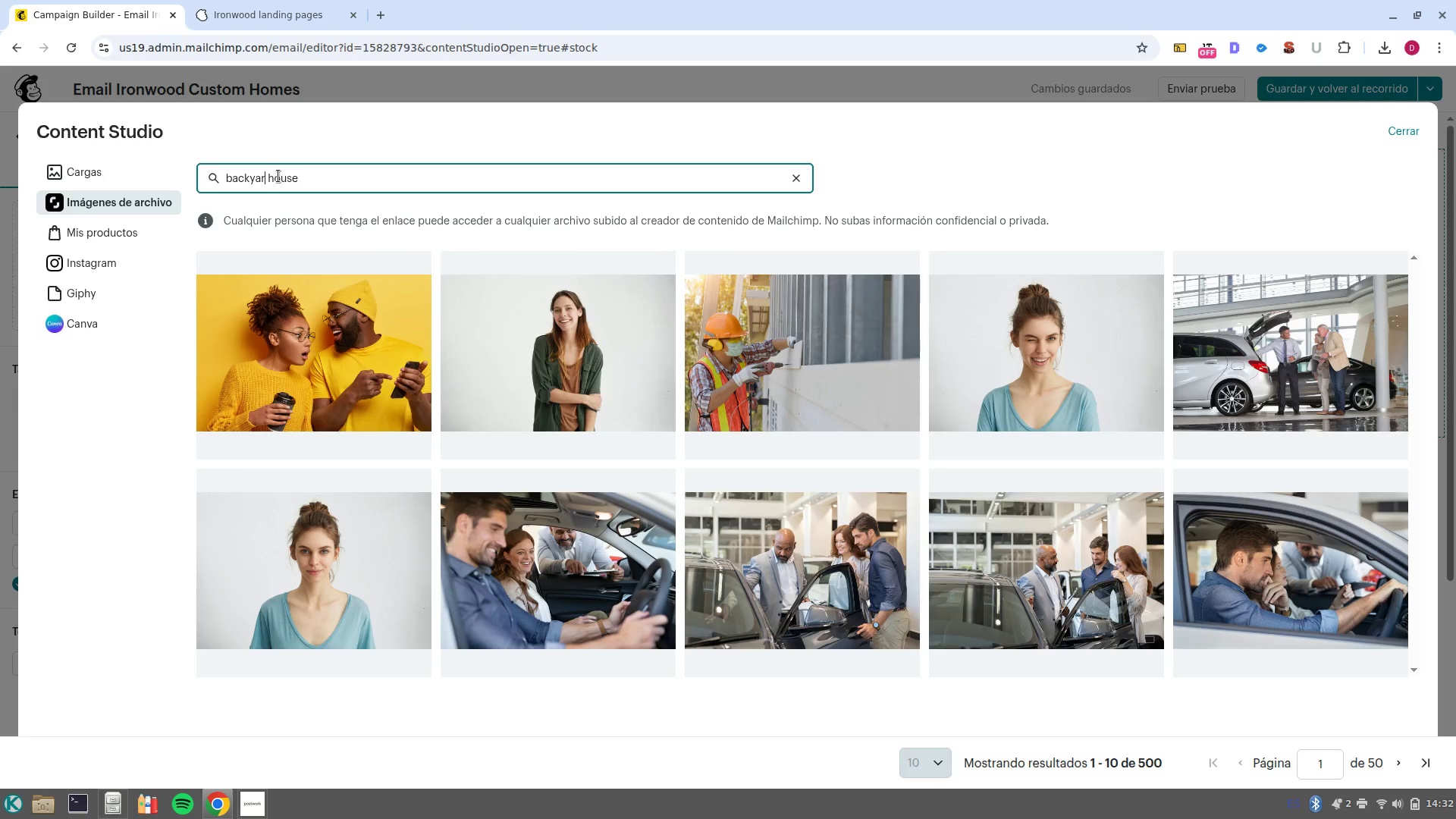 
key(D)
 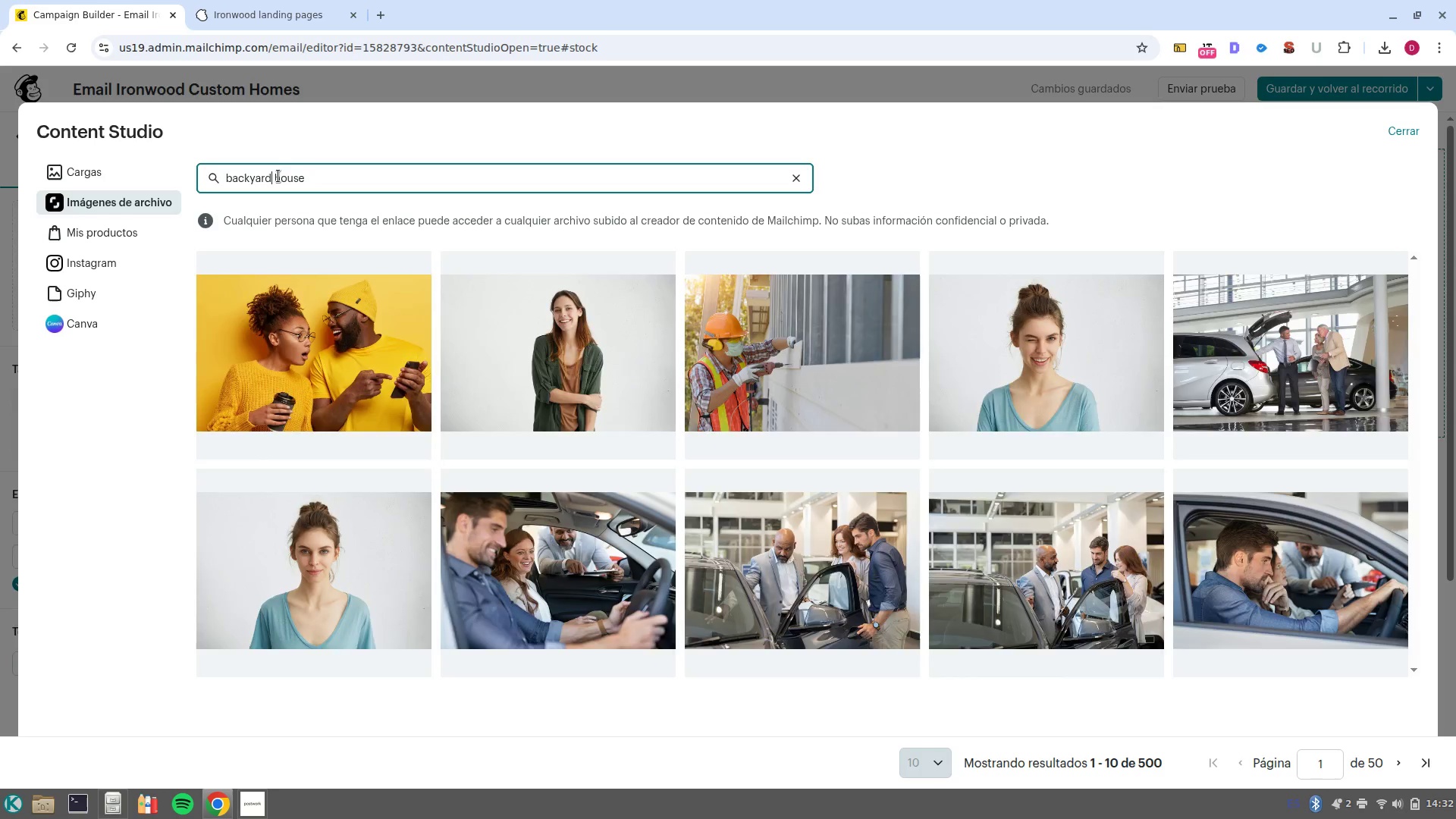 
key(Enter)
 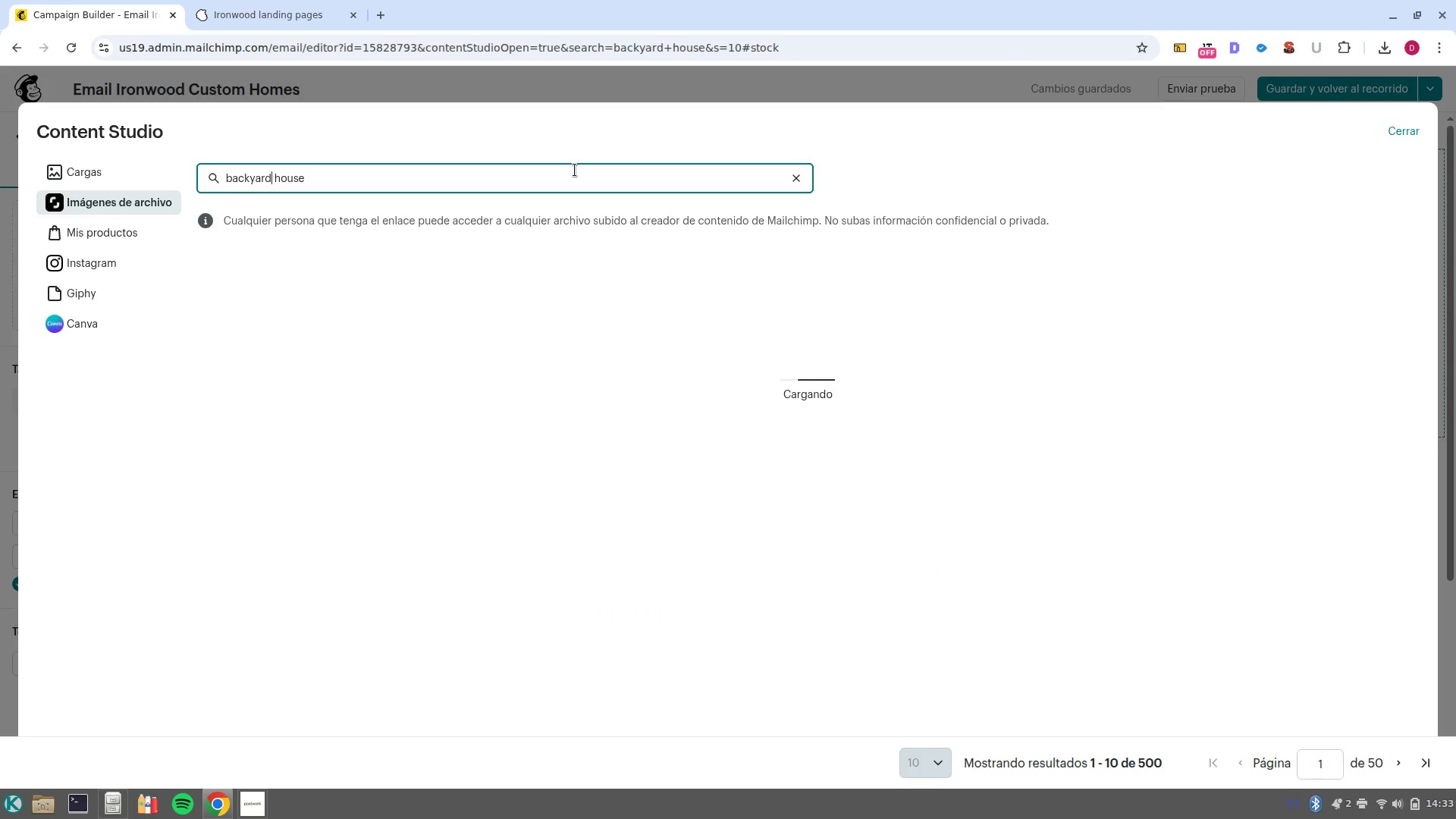 
wait(8.49)
 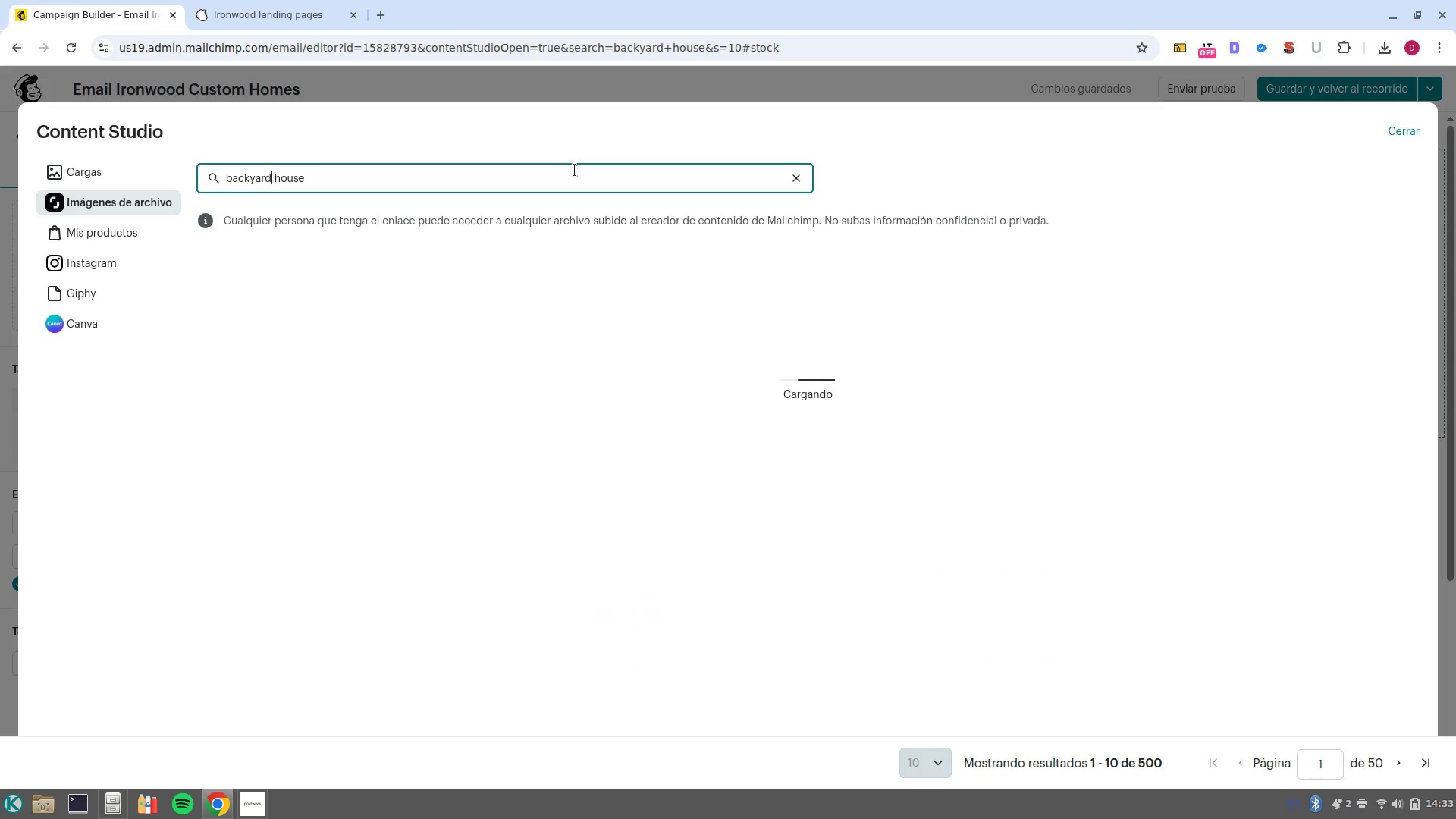 
left_click([1395, 766])
 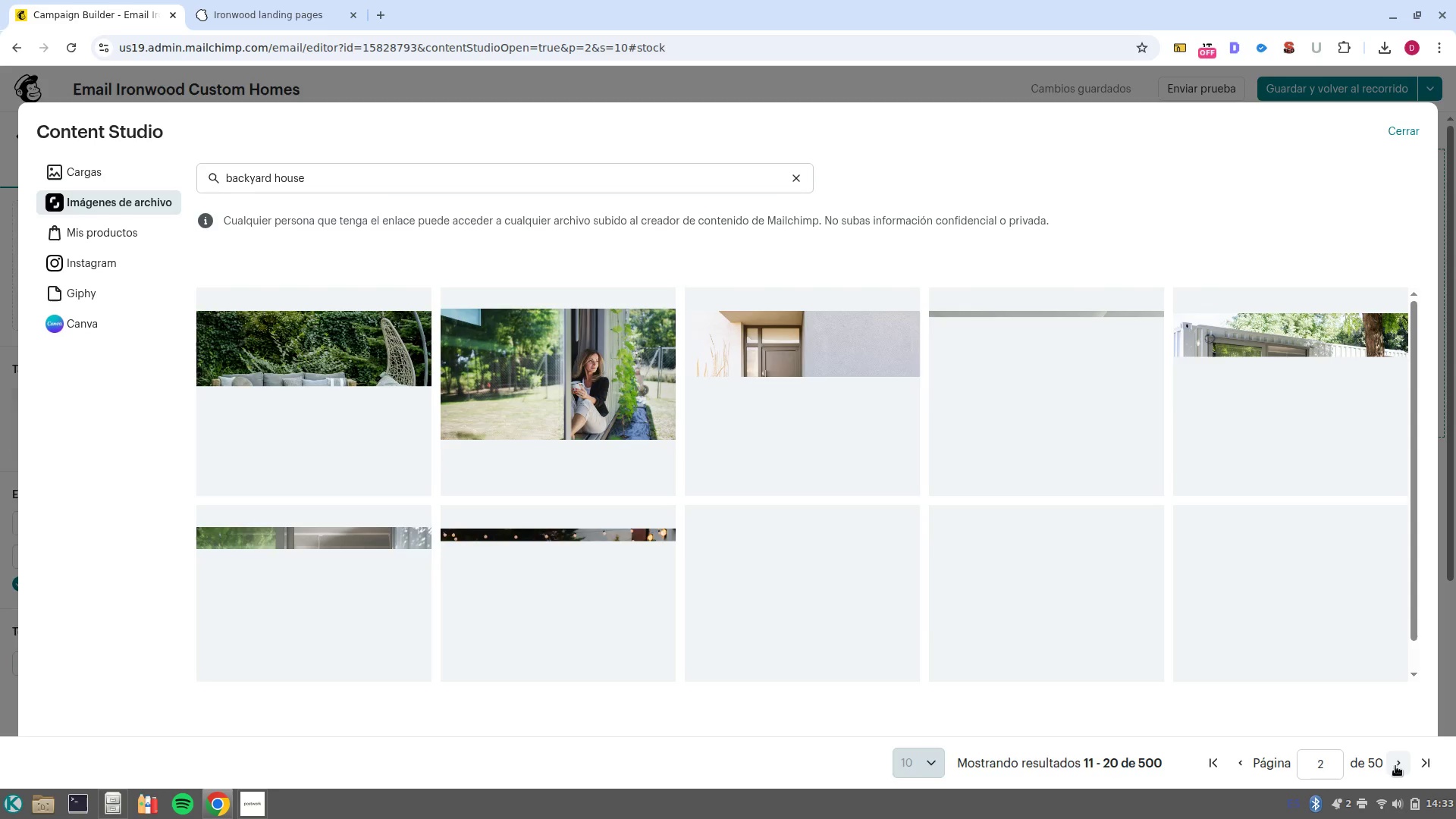 
wait(11.25)
 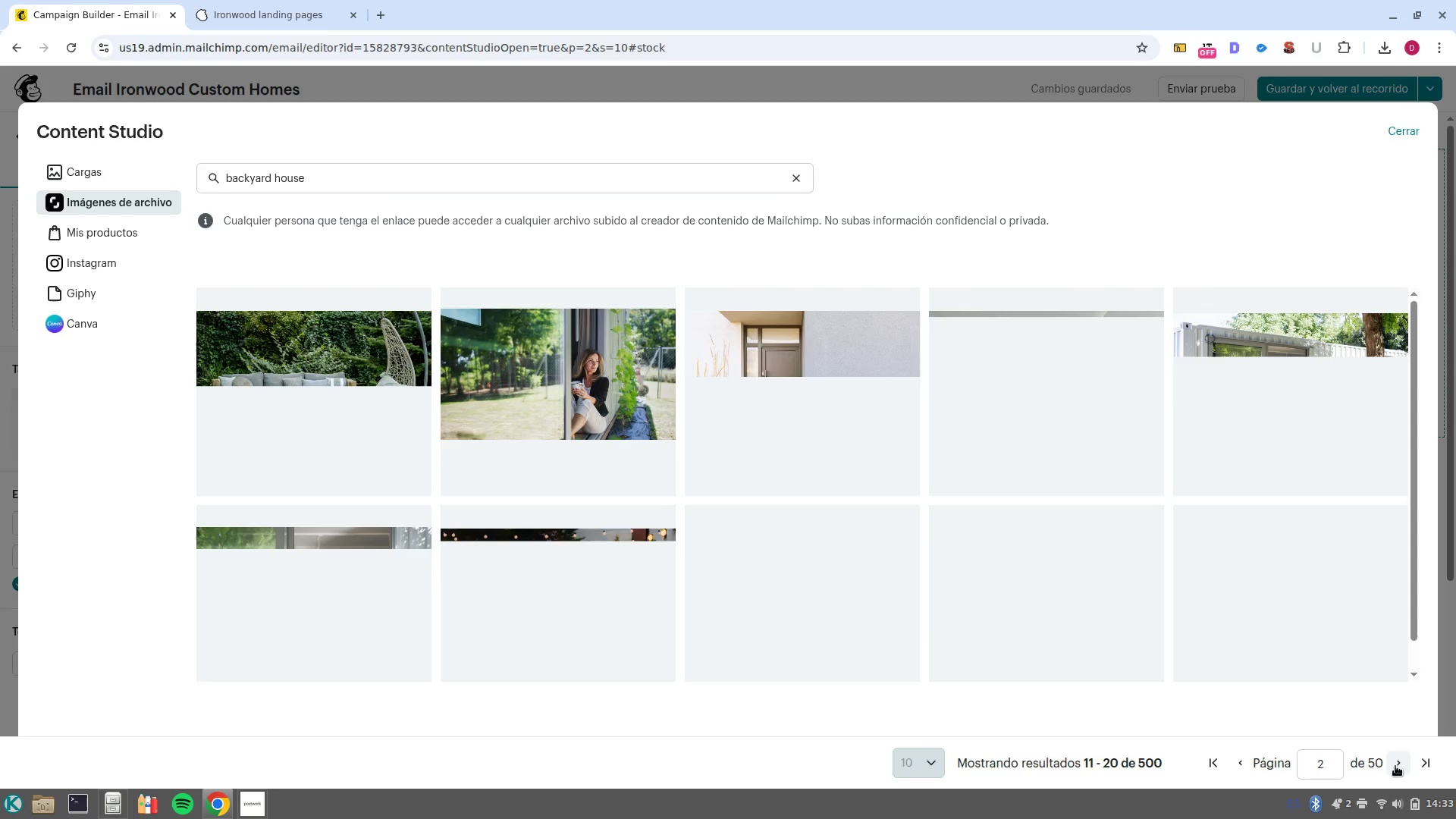 
left_click([82, 180])
 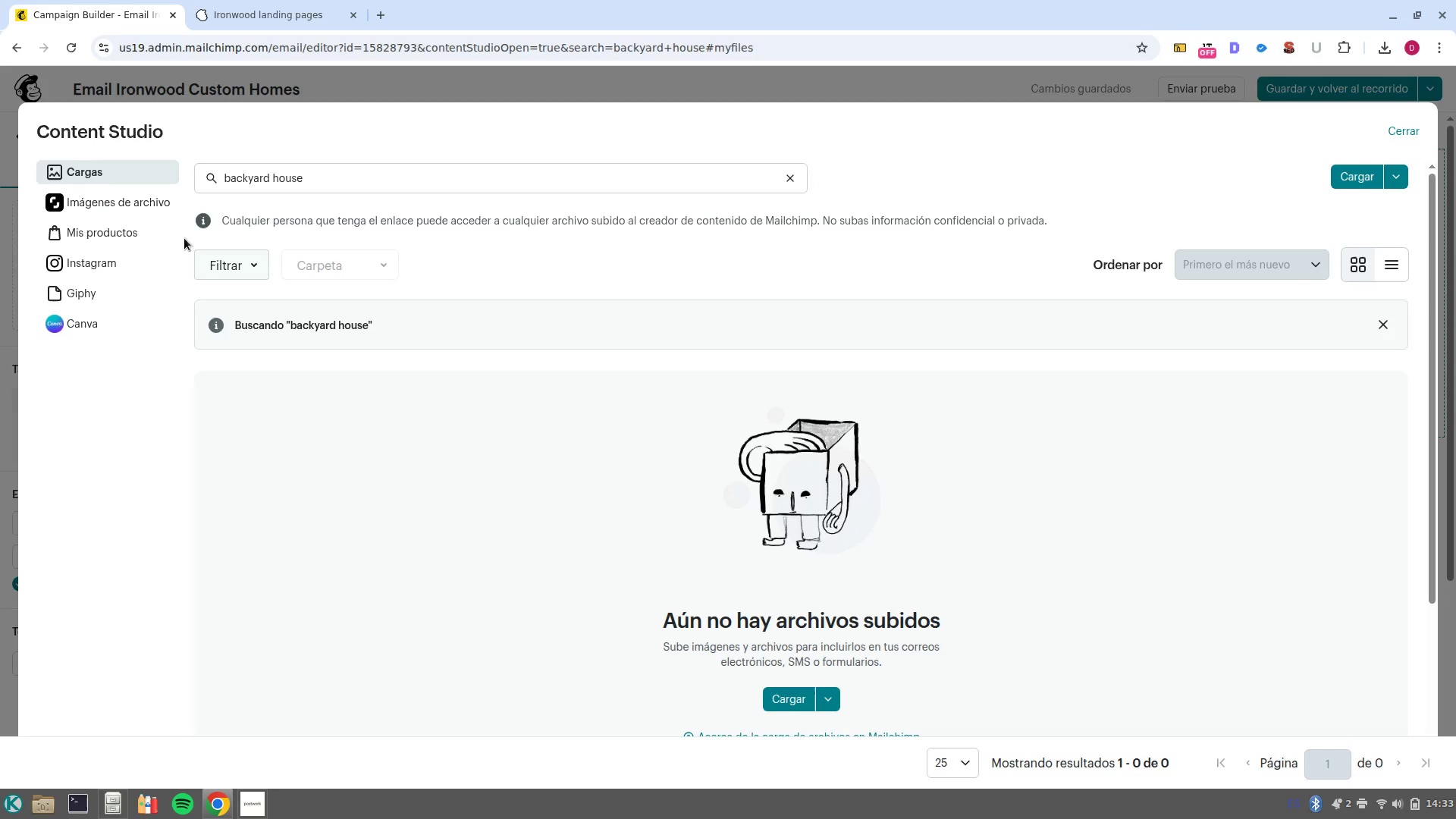 
left_click([355, 189])
 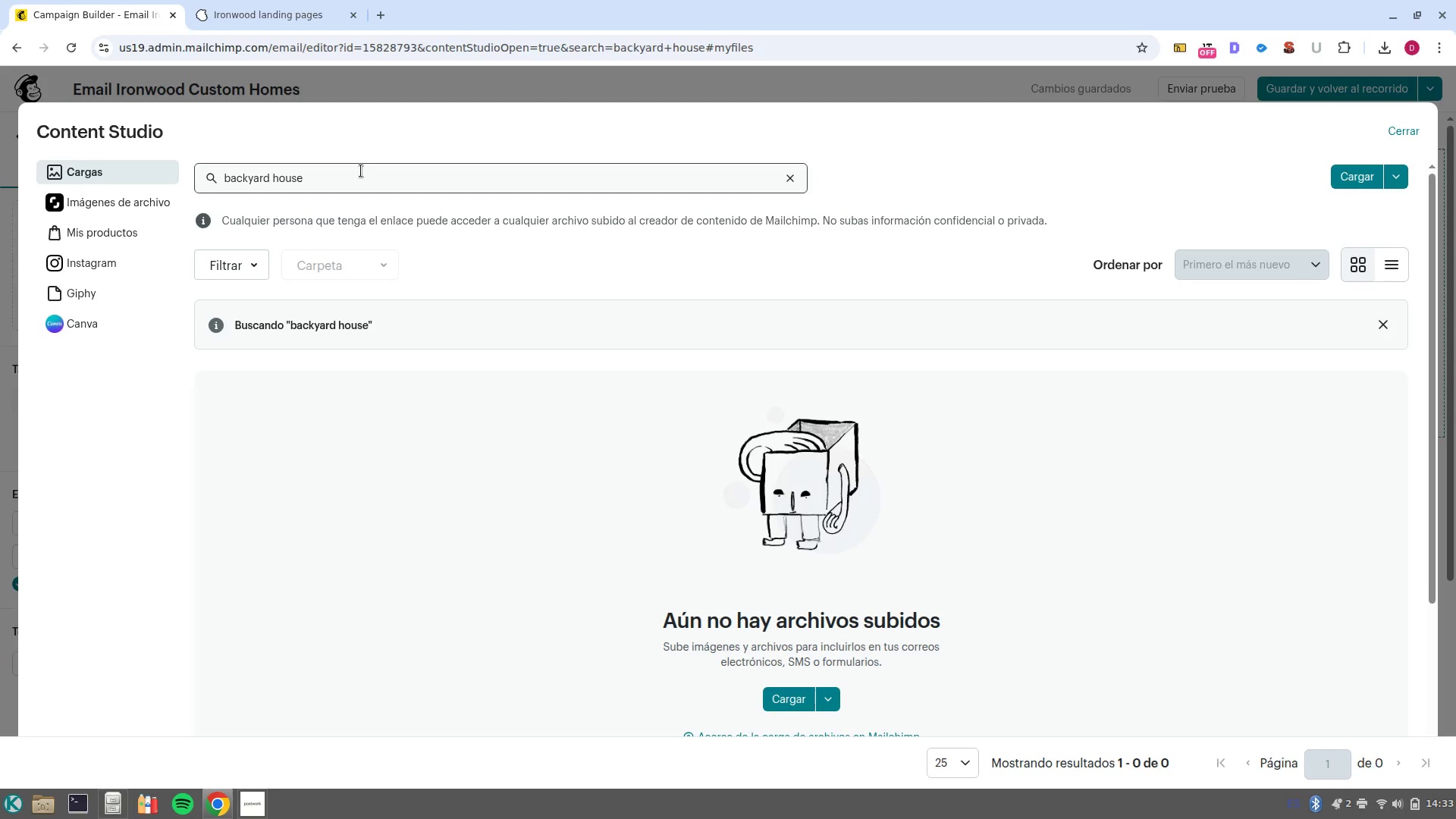 
left_click([361, 171])
 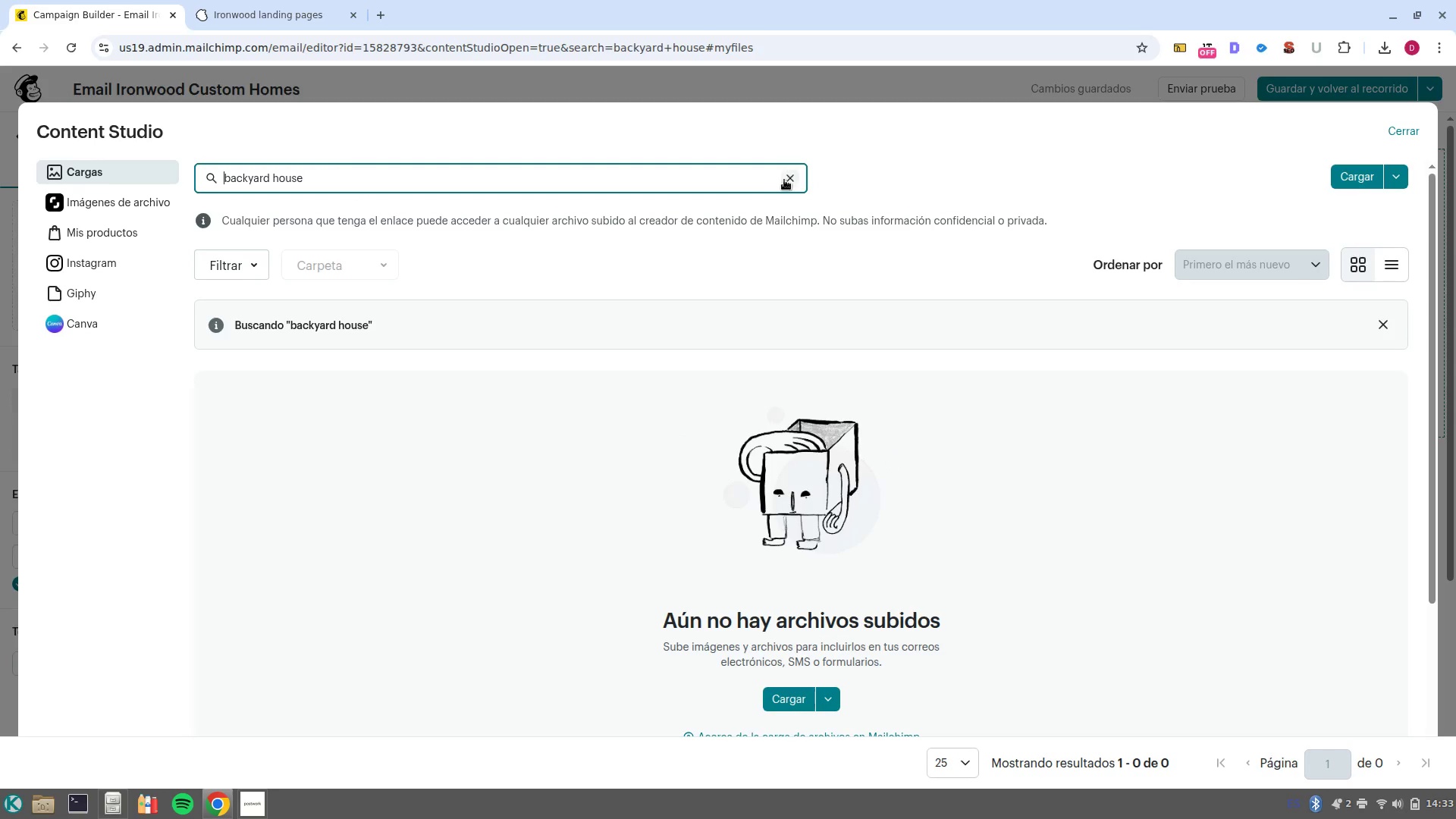 
left_click([785, 185])
 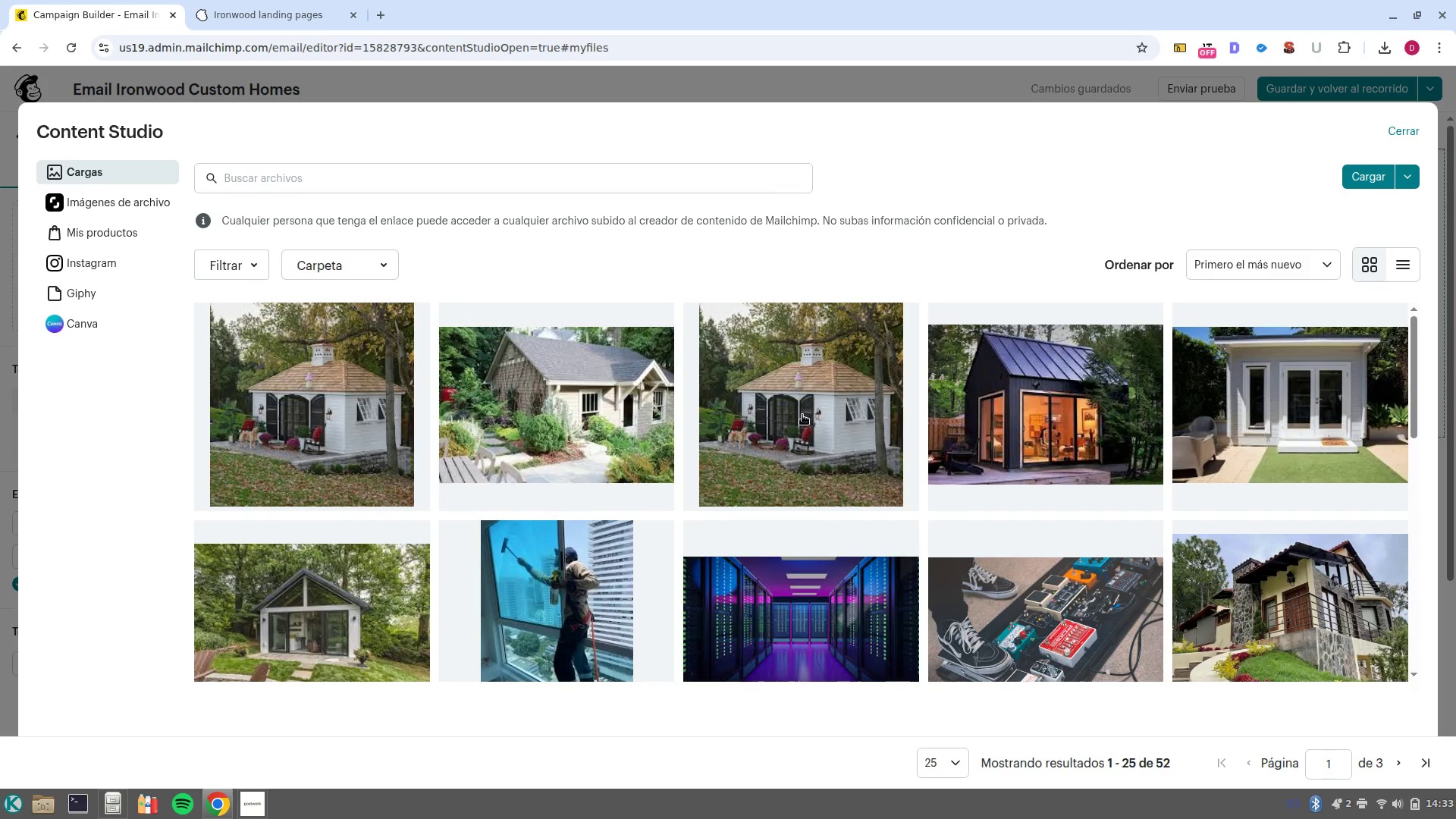 
left_click([366, 577])
 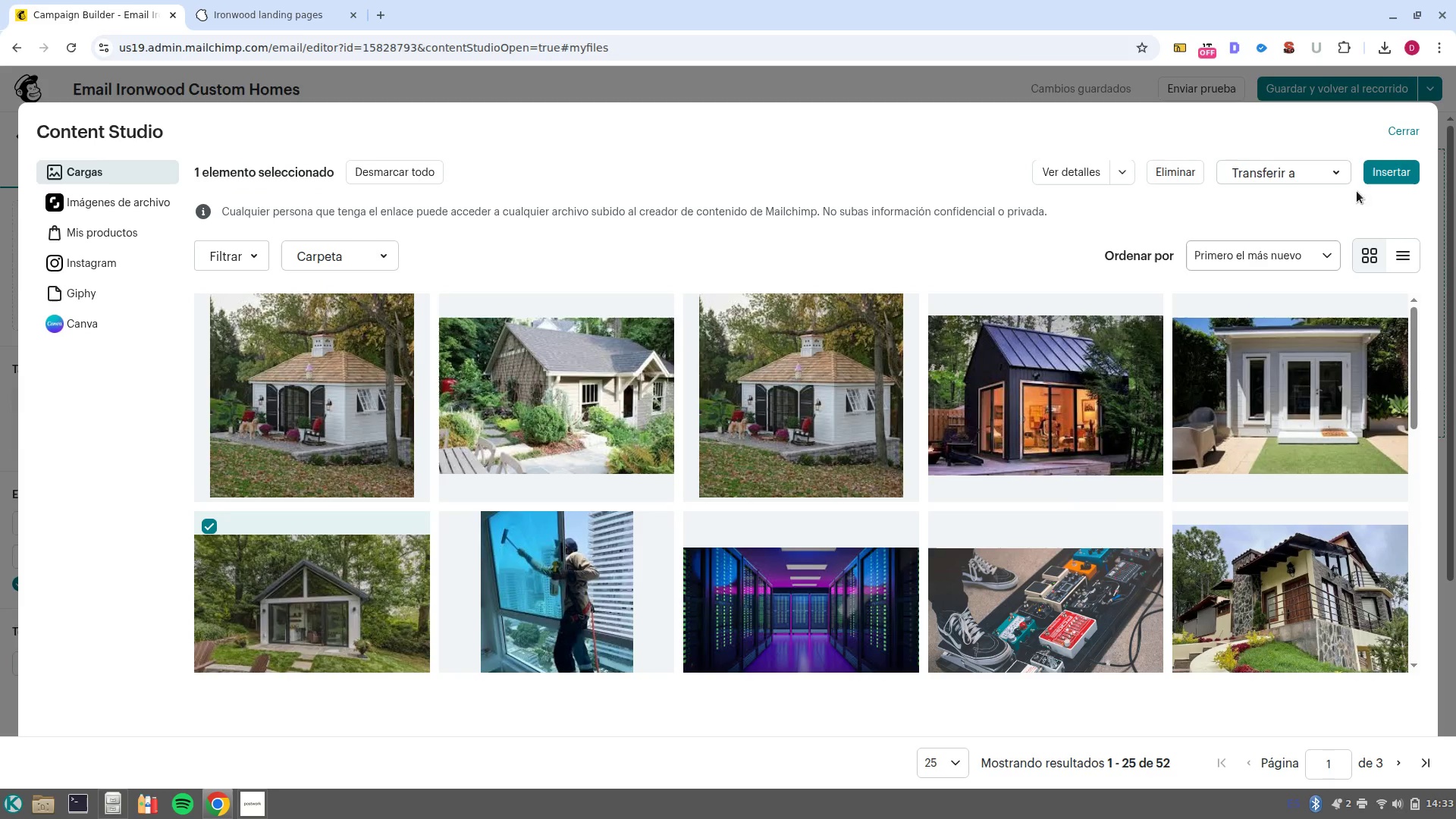 
left_click([1370, 177])
 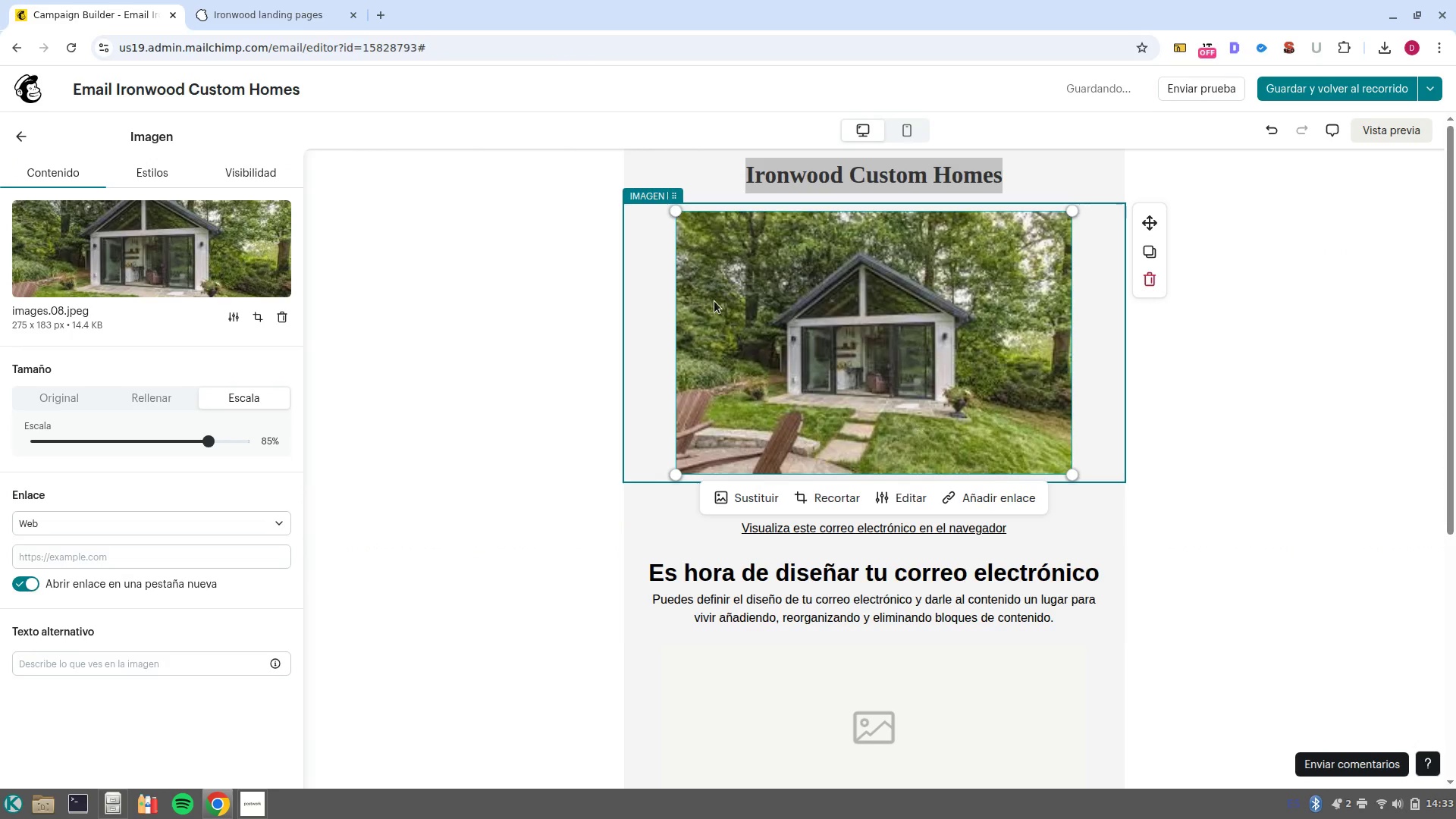 
left_click([146, 397])
 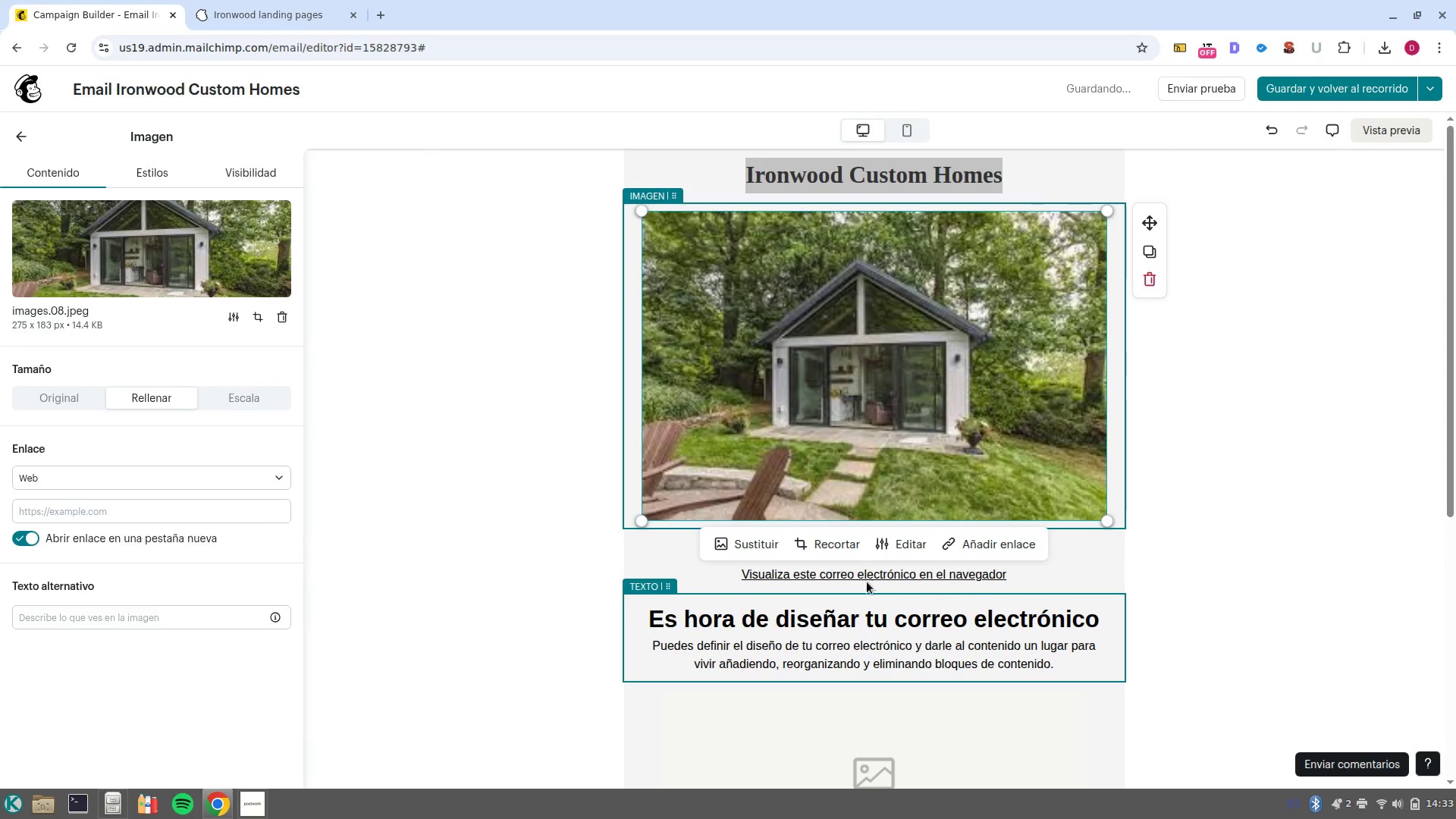 
left_click([805, 394])
 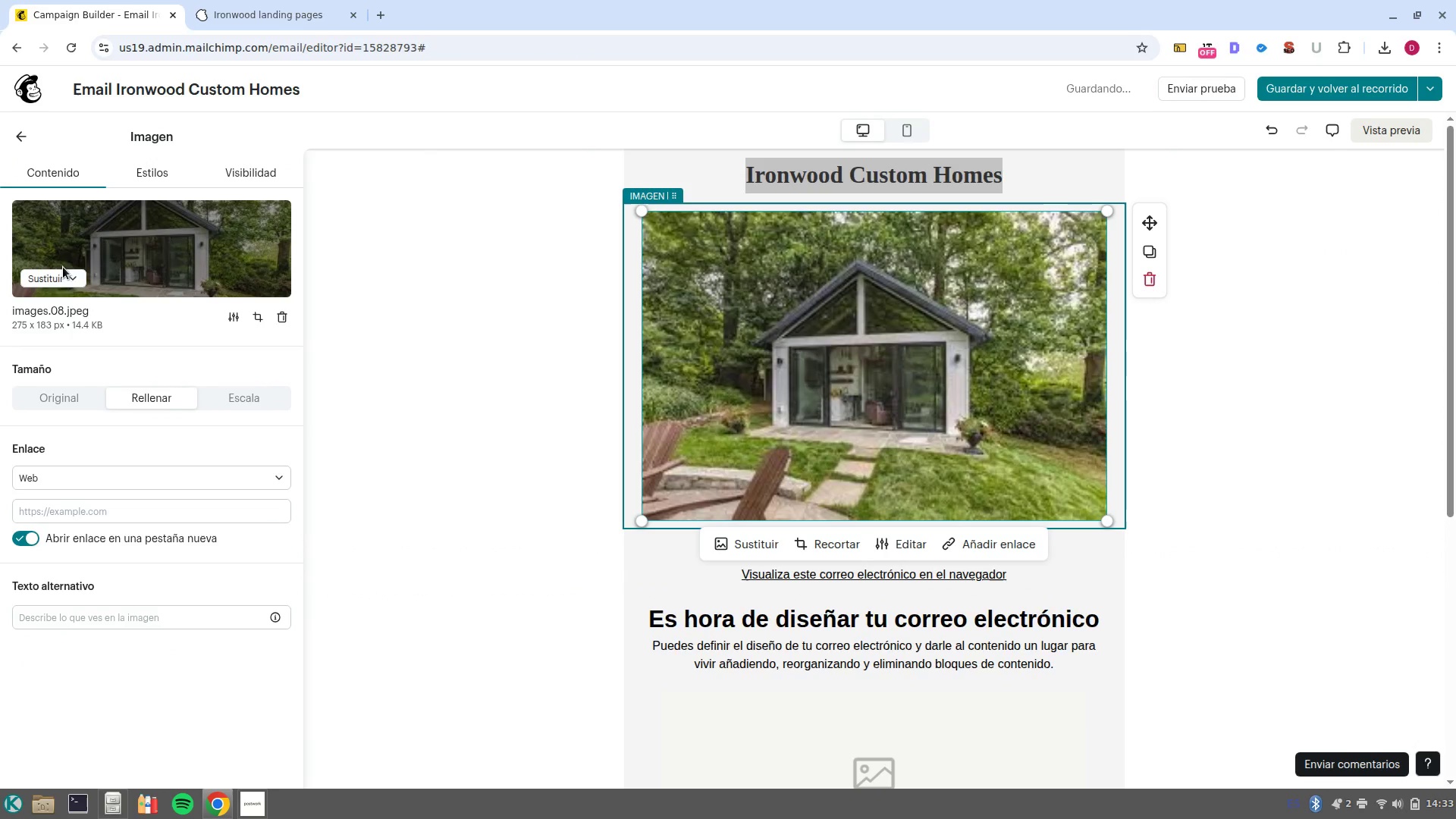 
left_click([70, 283])
 